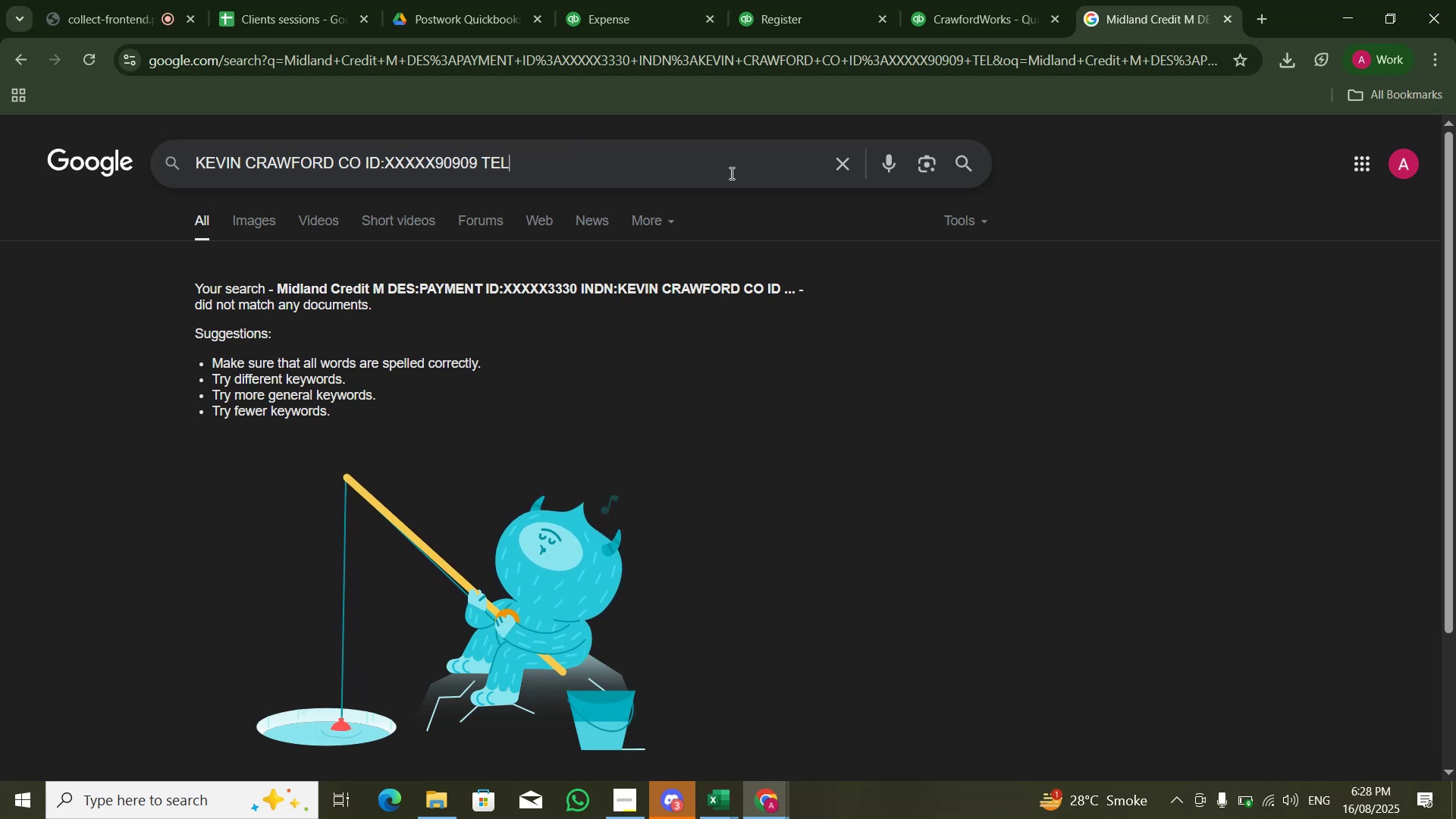 
key(Control+Shift+ArrowLeft)
 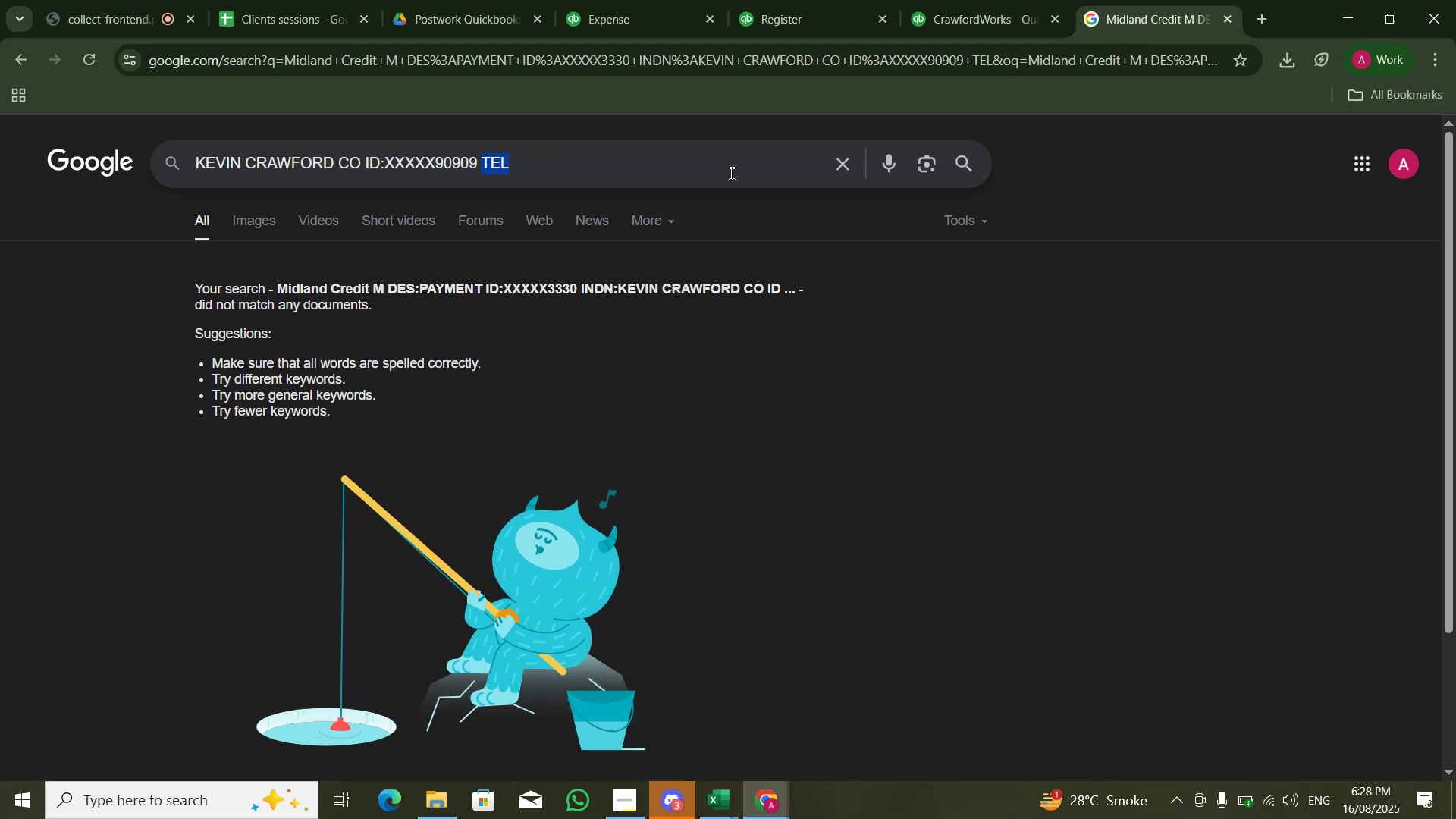 
key(Control+Shift+ArrowLeft)
 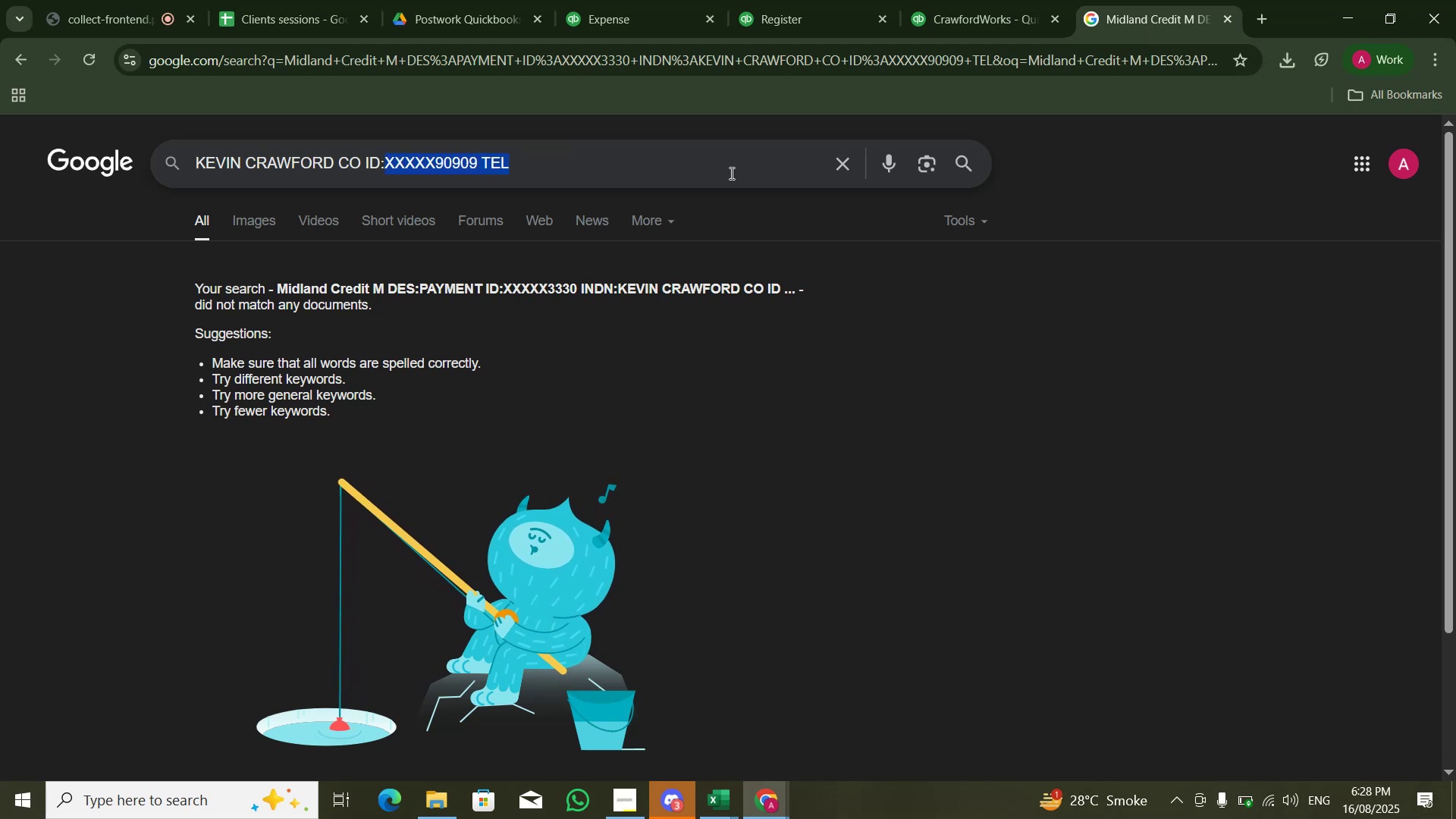 
key(Control+Shift+ArrowLeft)
 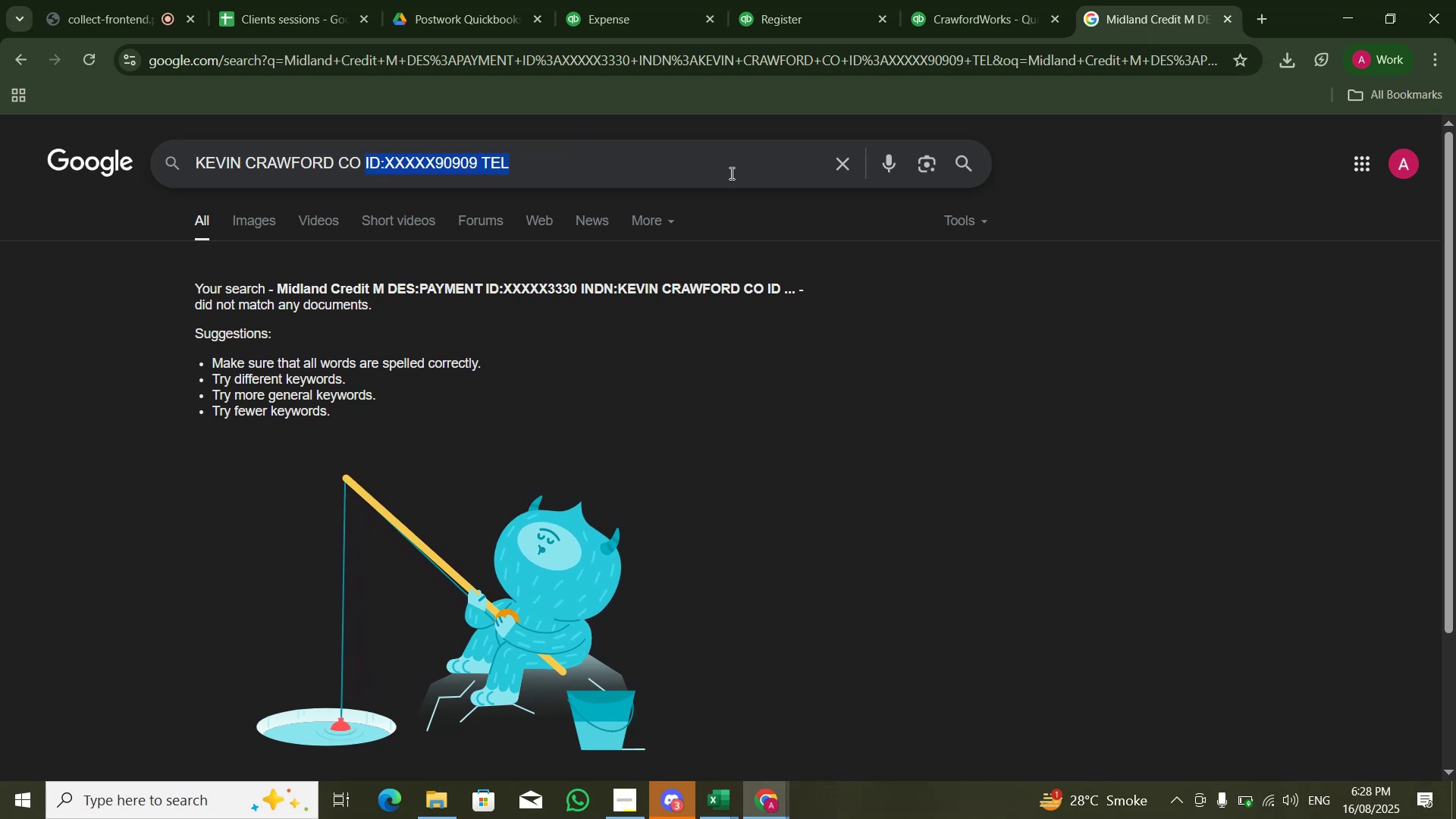 
key(Backspace)
 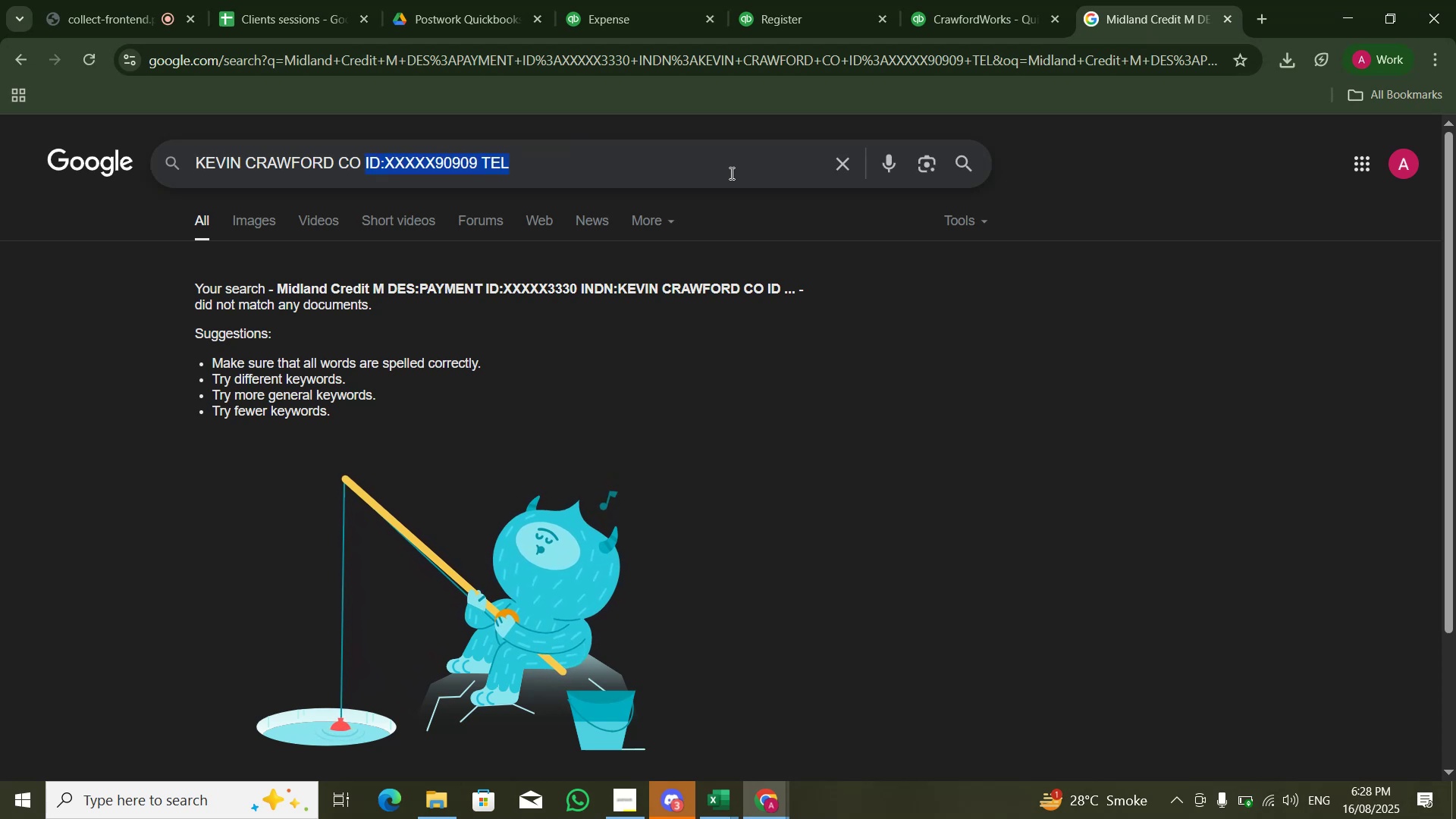 
key(Enter)
 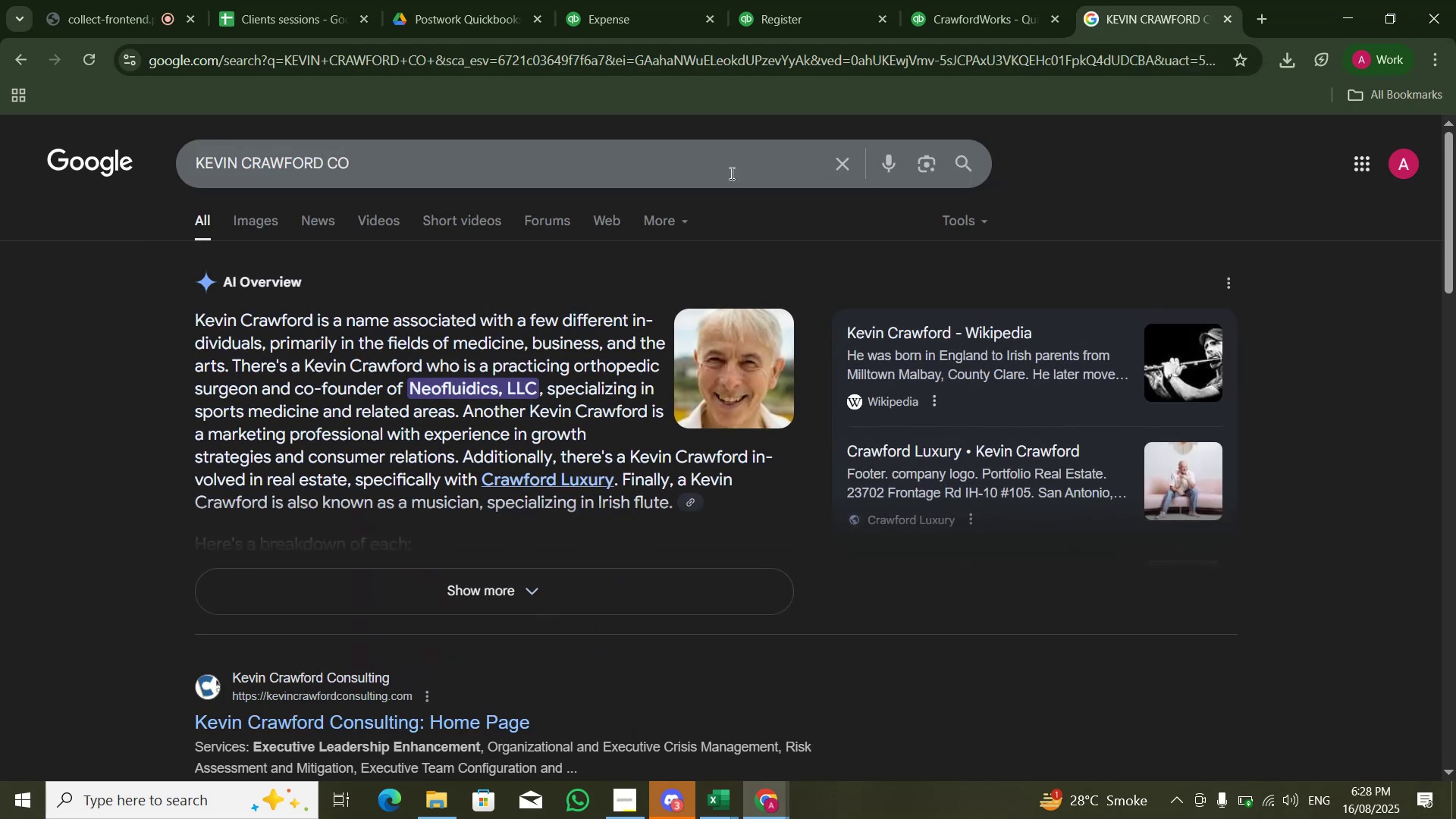 
scroll: coordinate [721, 514], scroll_direction: down, amount: 1.0
 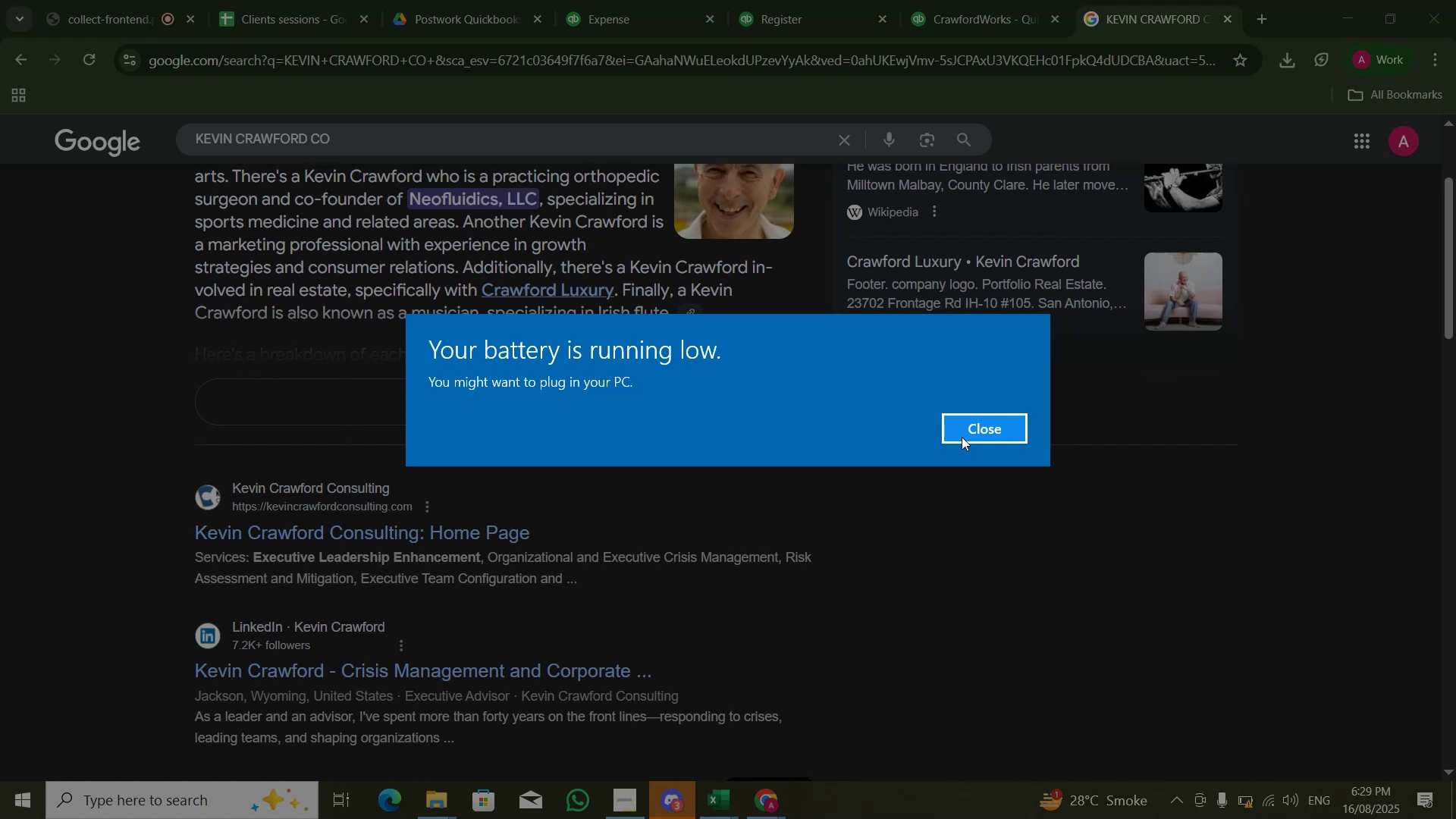 
wait(13.63)
 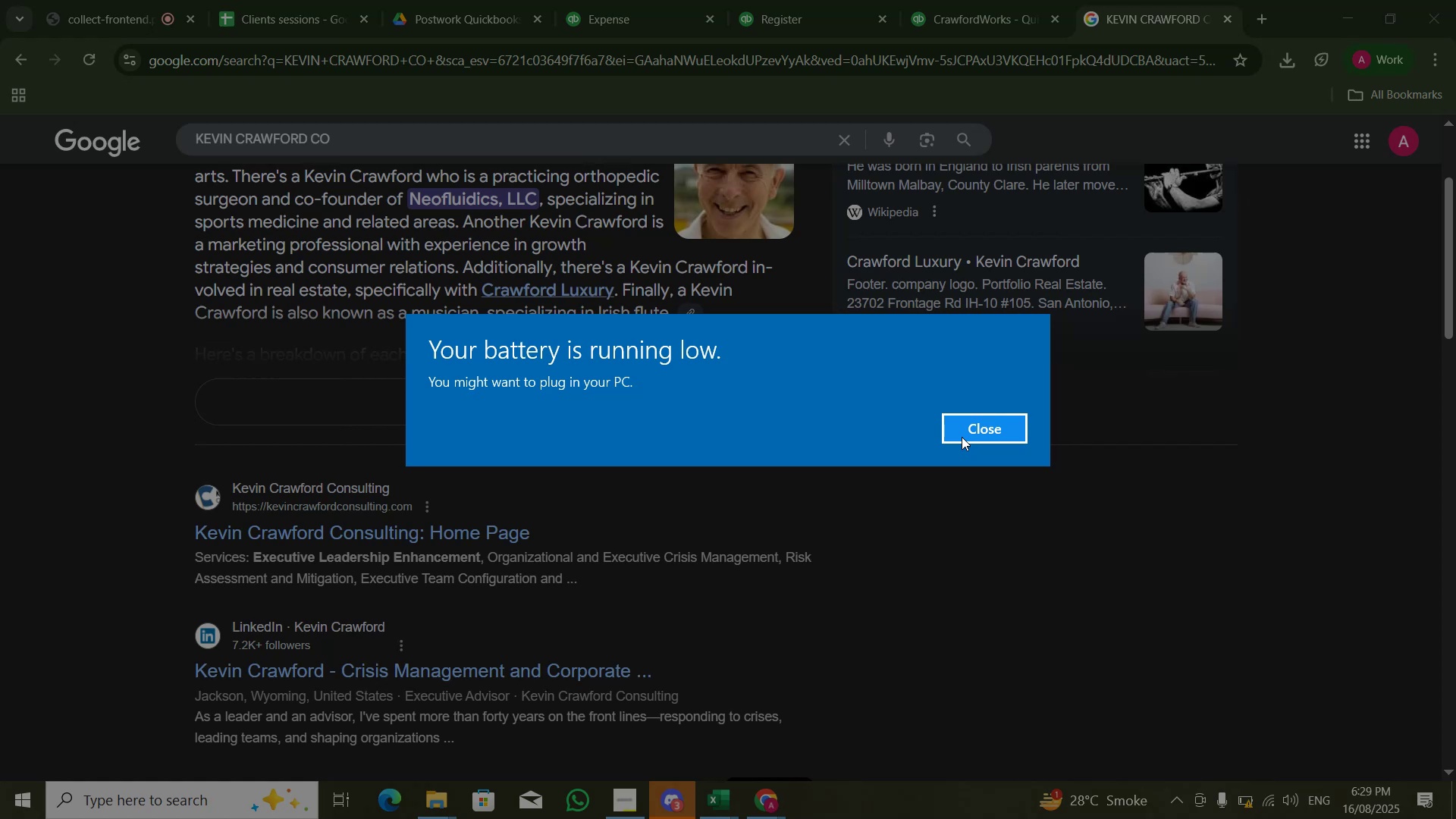 
scroll: coordinate [730, 428], scroll_direction: down, amount: 2.0
 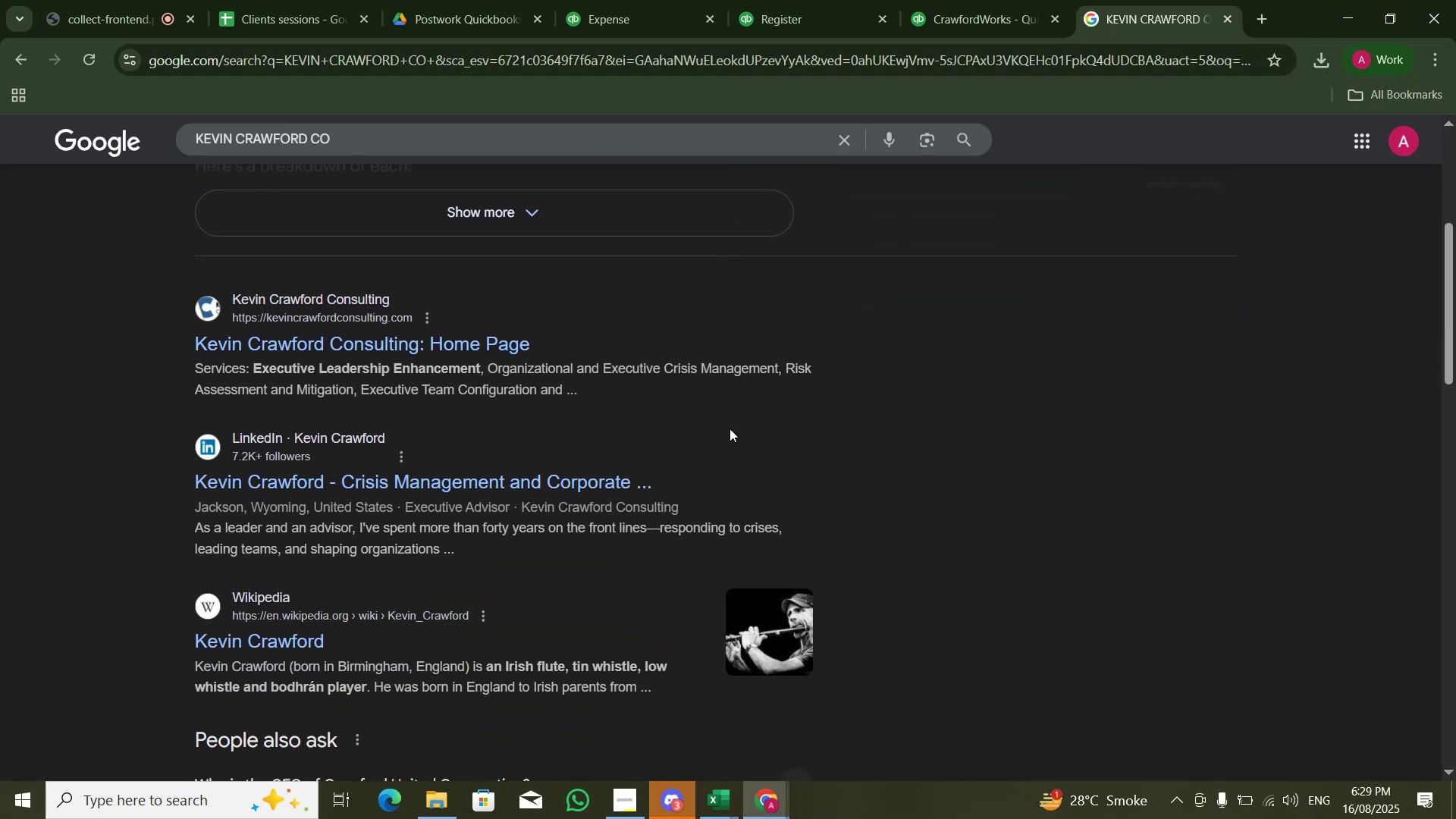 
mouse_move([728, 410])
 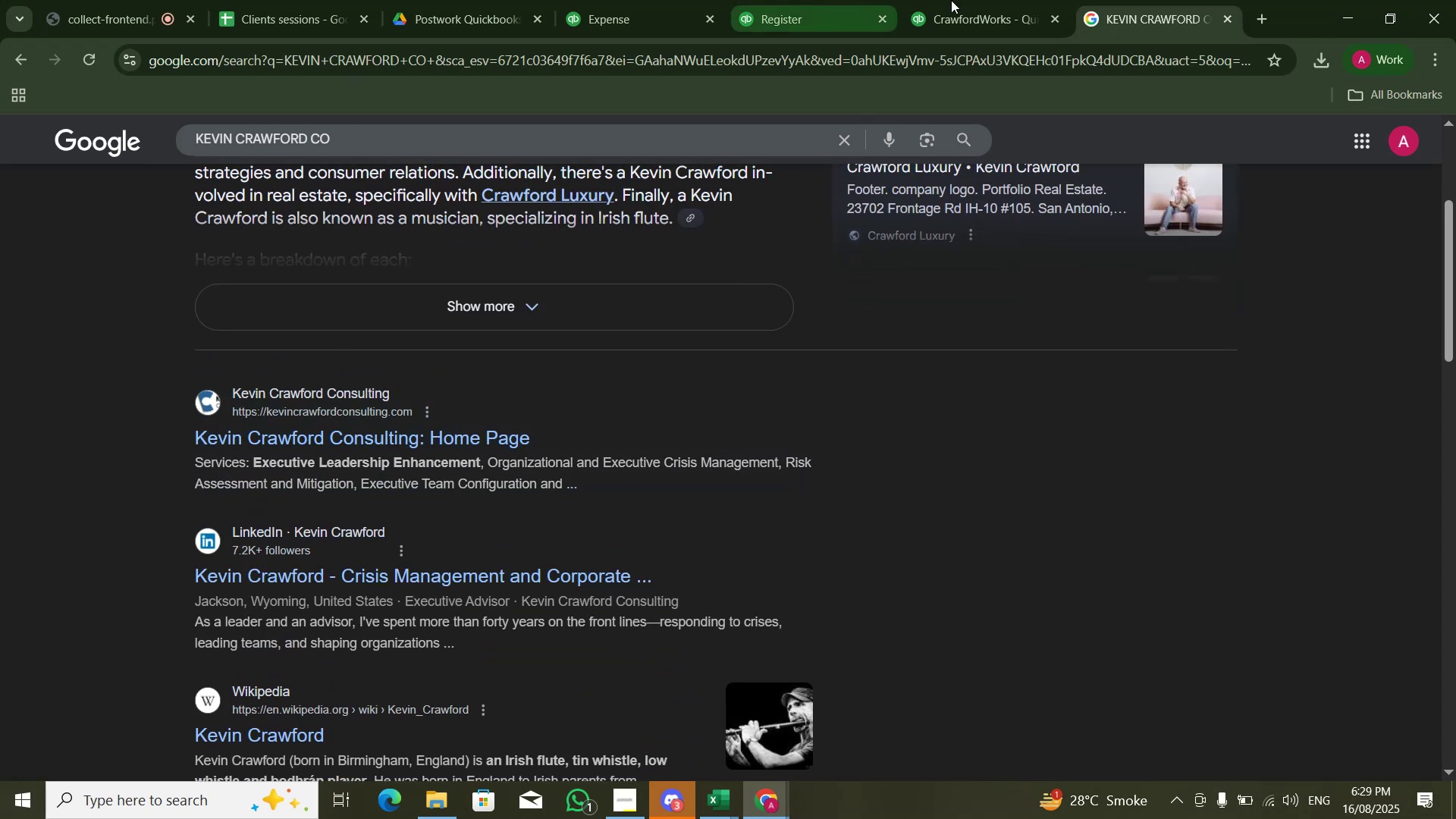 
left_click([977, 0])
 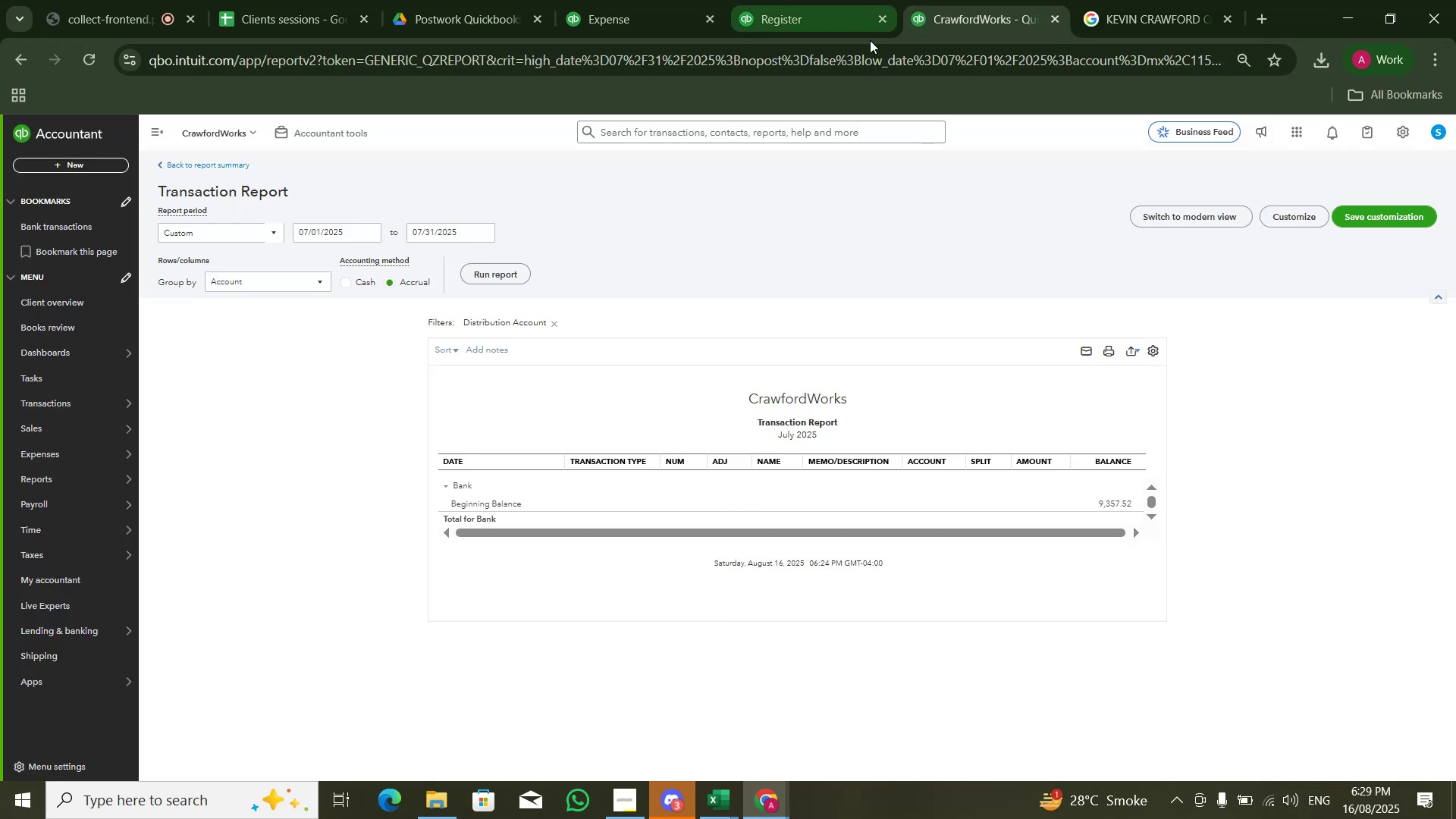 
left_click([829, 1])
 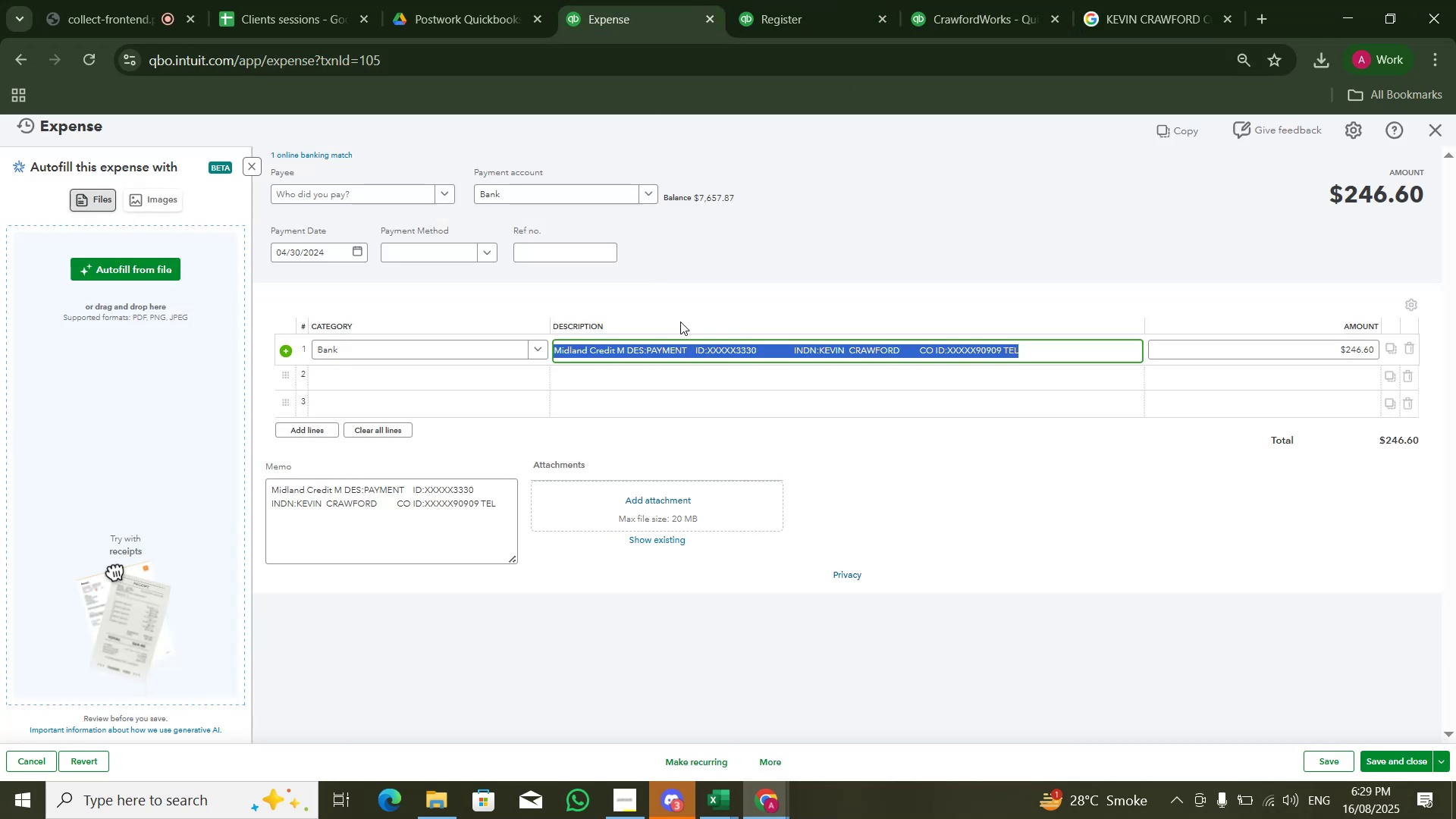 
left_click([500, 345])
 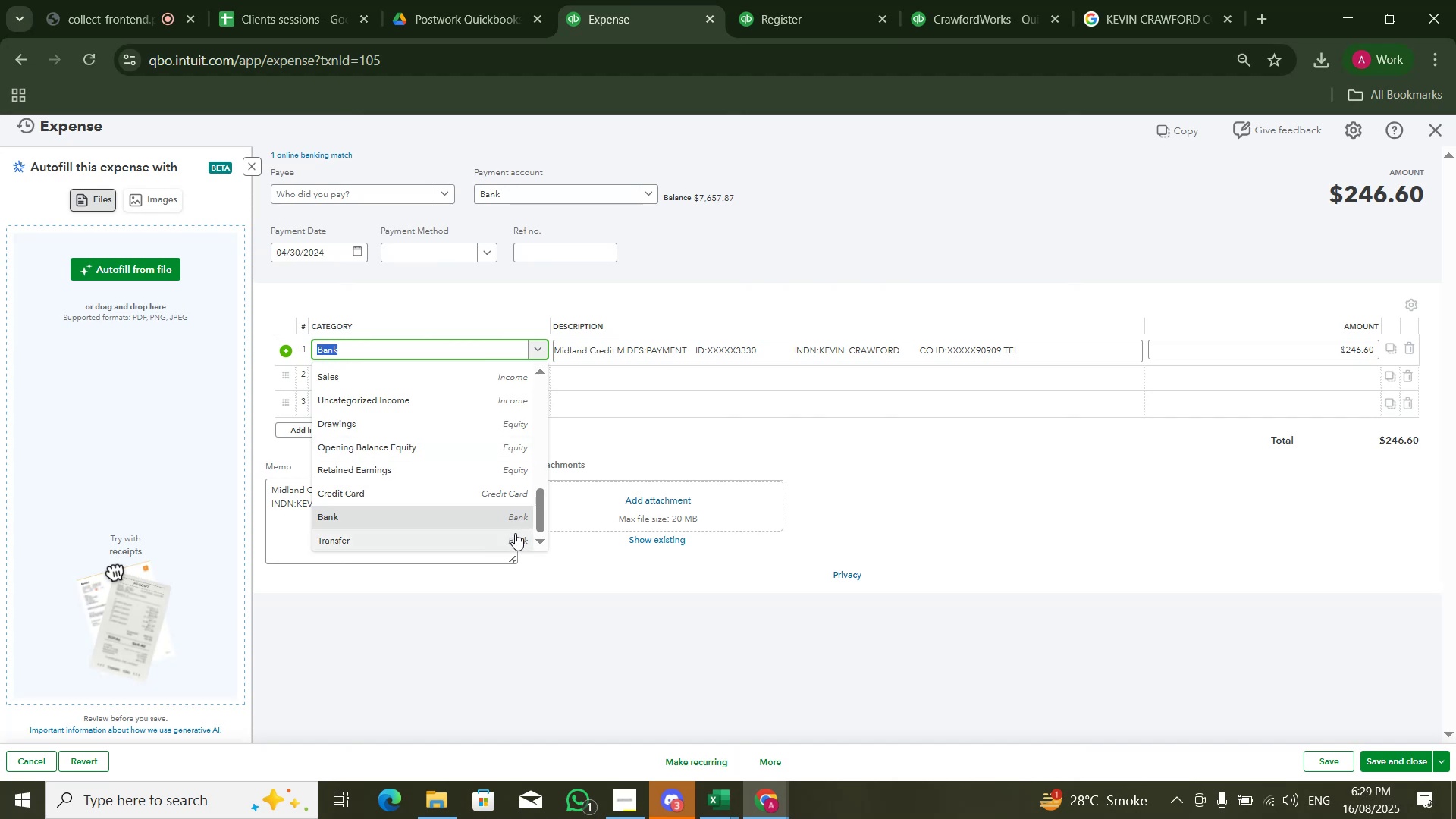 
left_click_drag(start_coordinate=[539, 516], to_coordinate=[535, 413])
 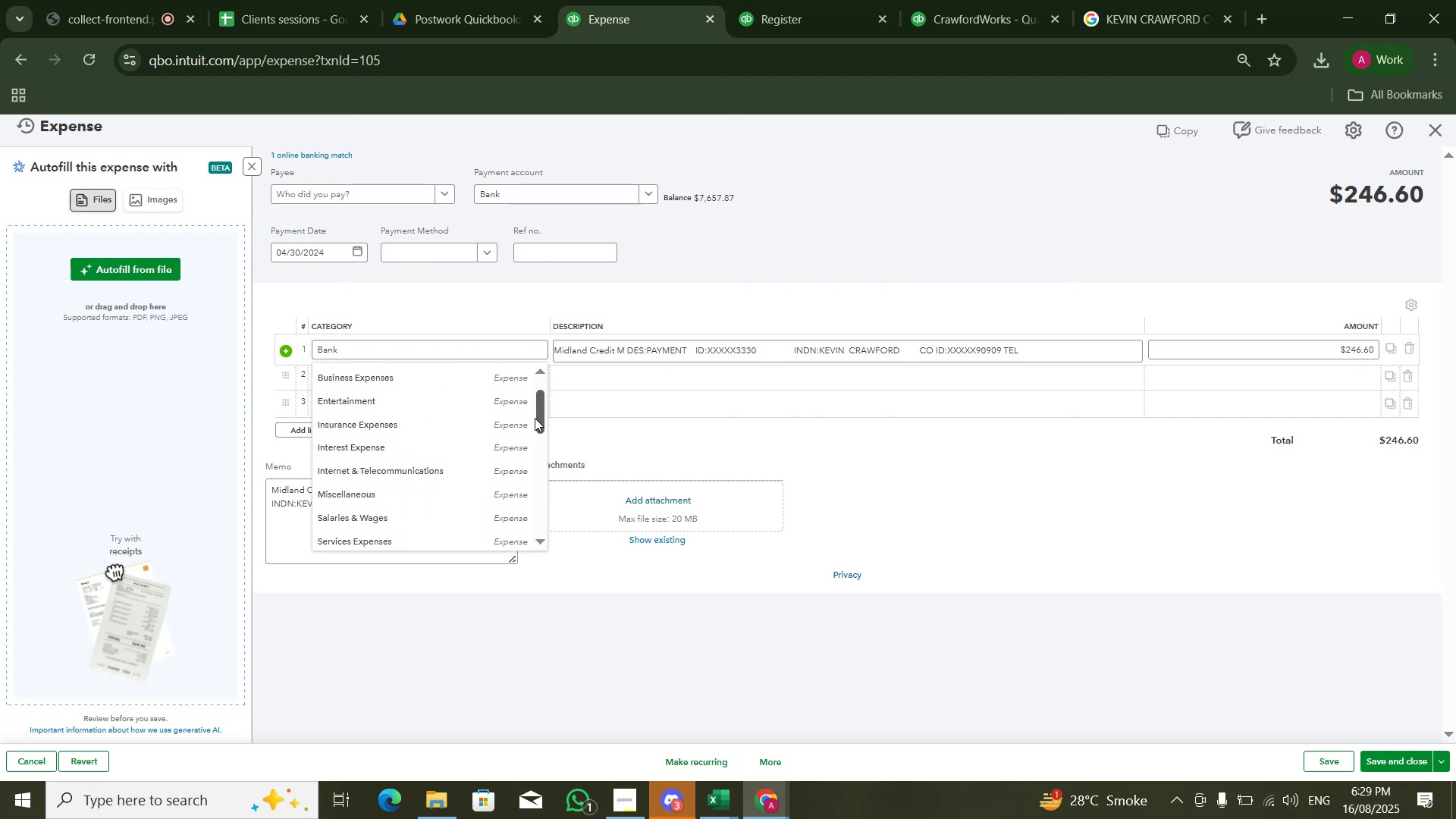 
left_click_drag(start_coordinate=[535, 412], to_coordinate=[535, 406])
 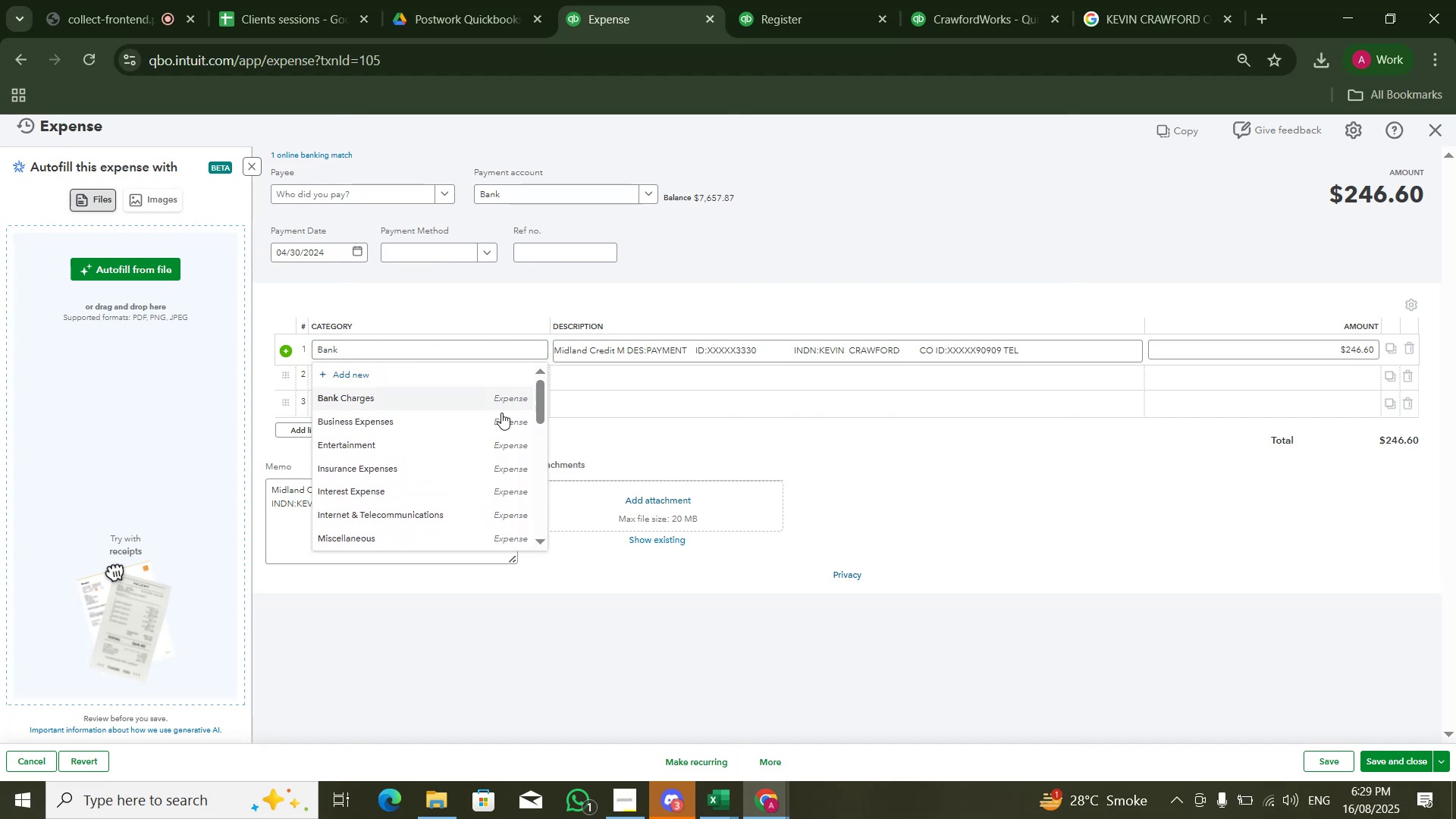 
left_click([491, 420])
 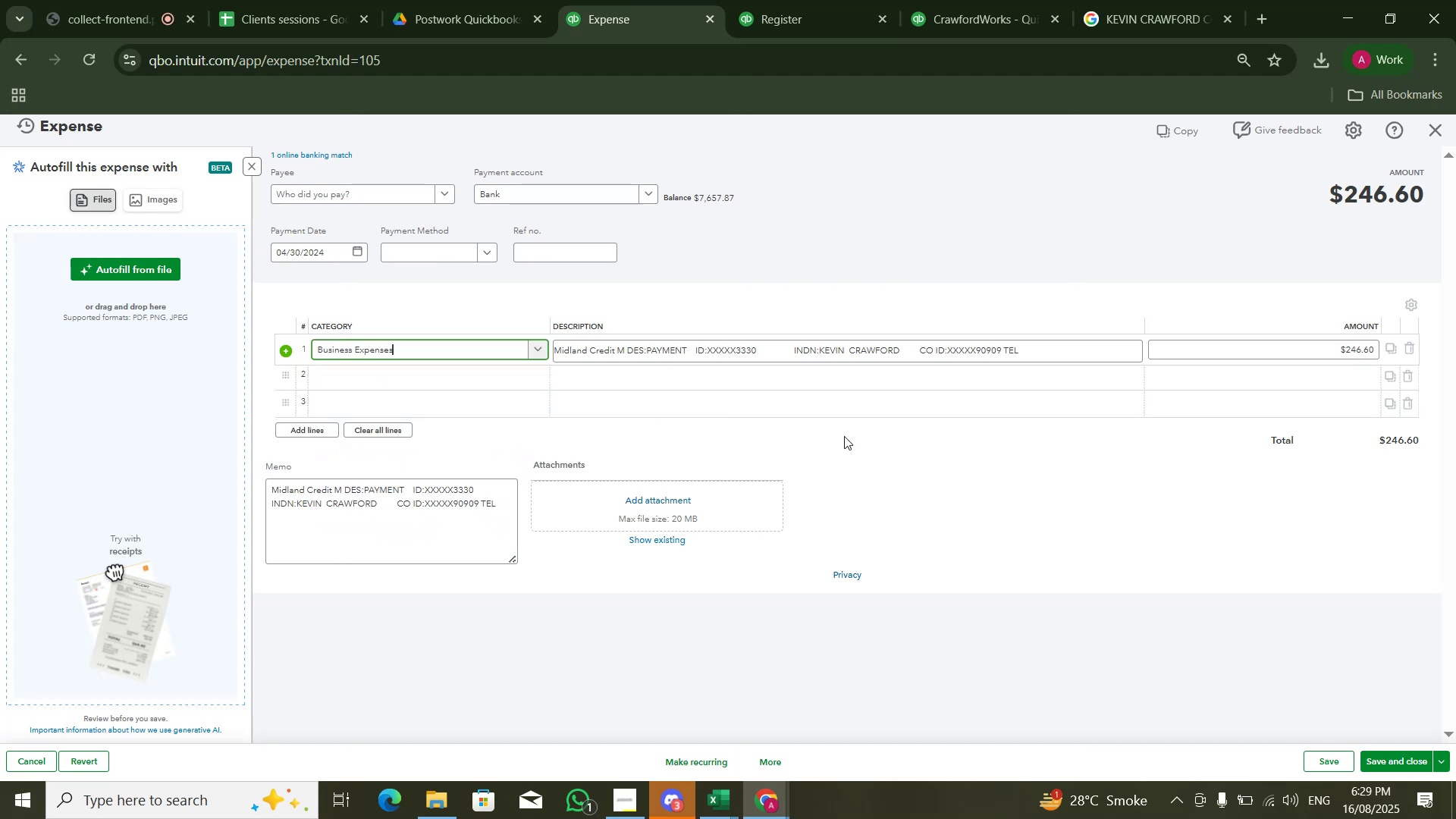 
left_click([1079, 486])
 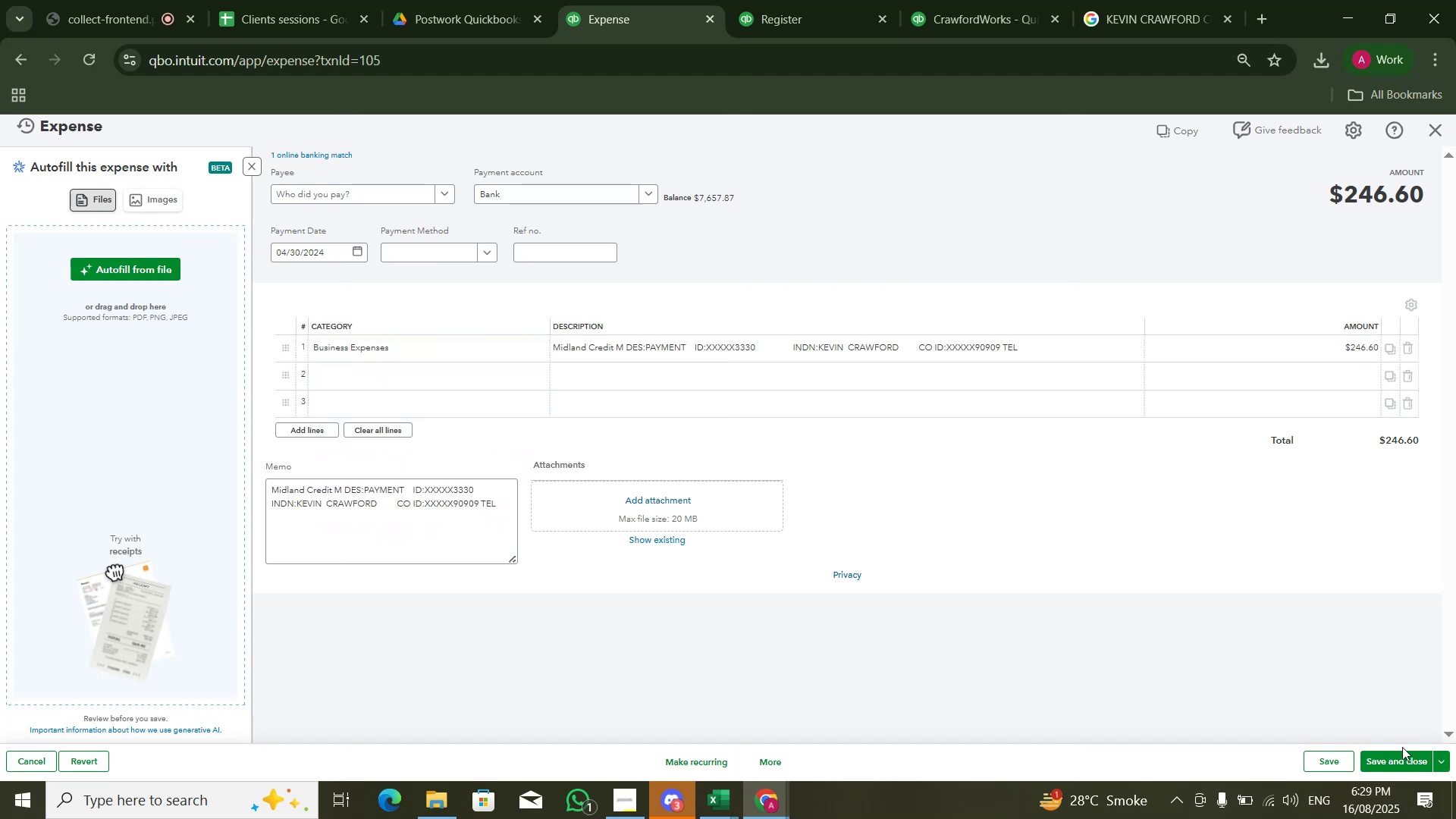 
left_click([1395, 760])
 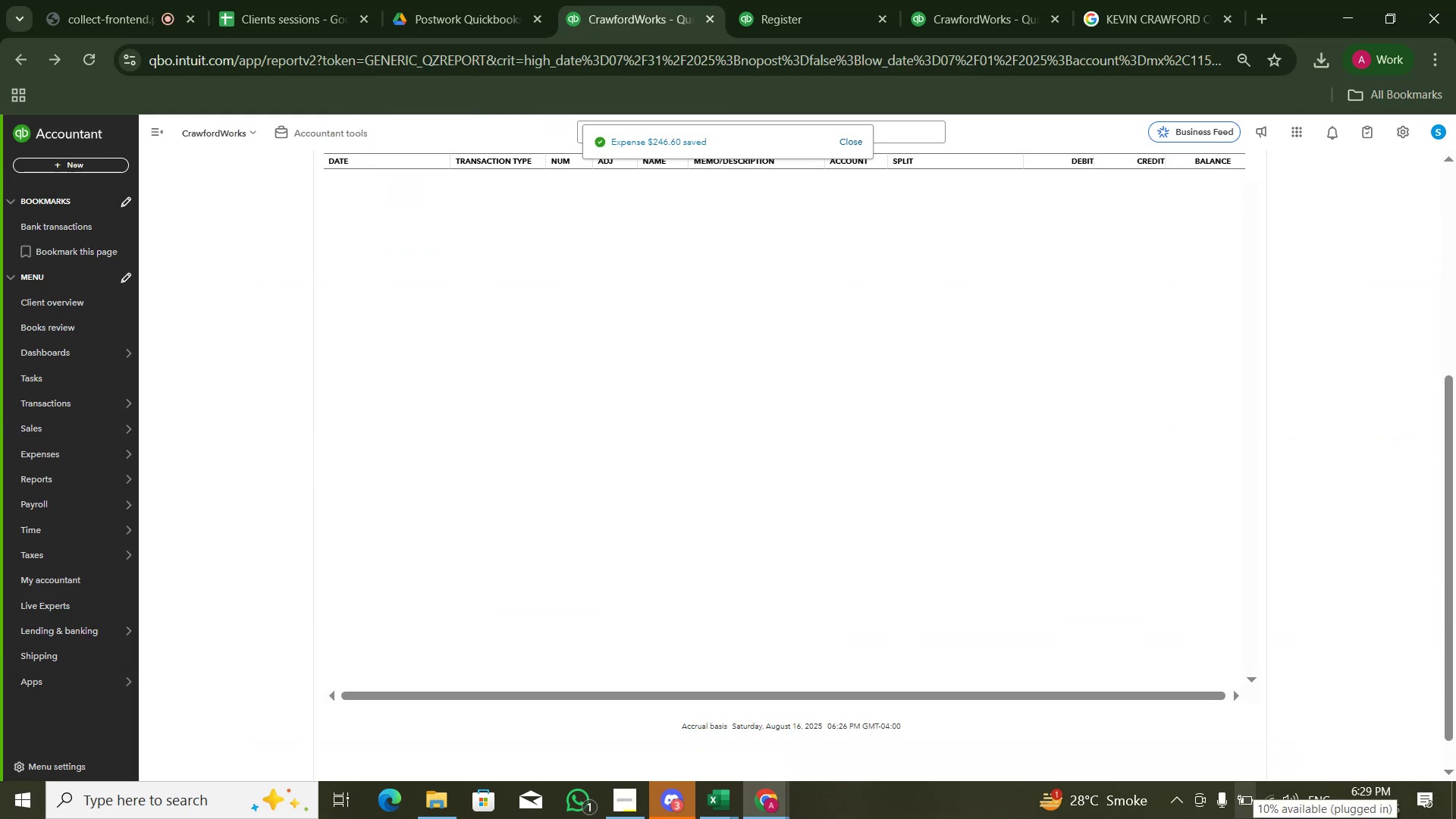 
wait(8.74)
 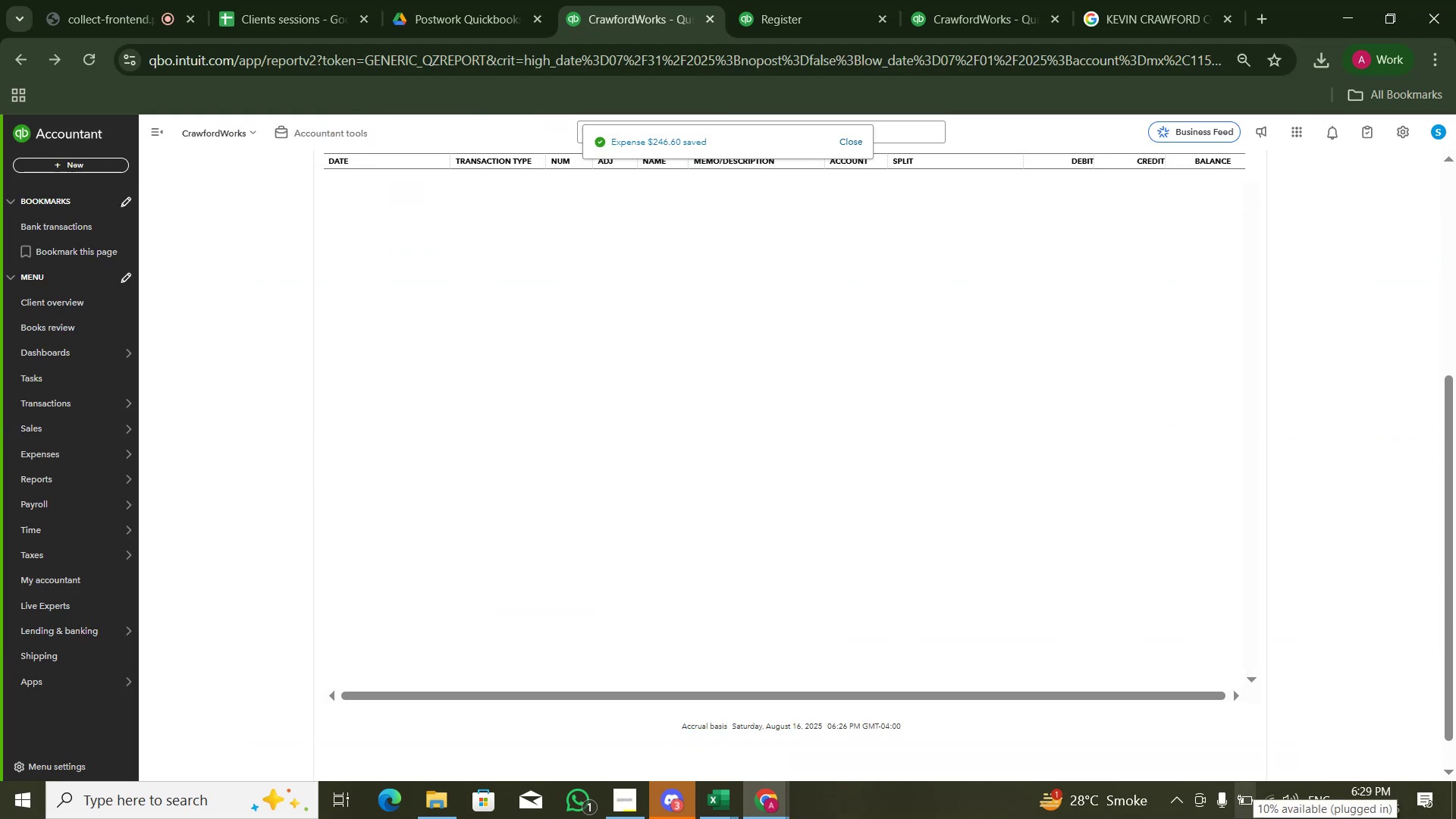 
left_click([1078, 644])
 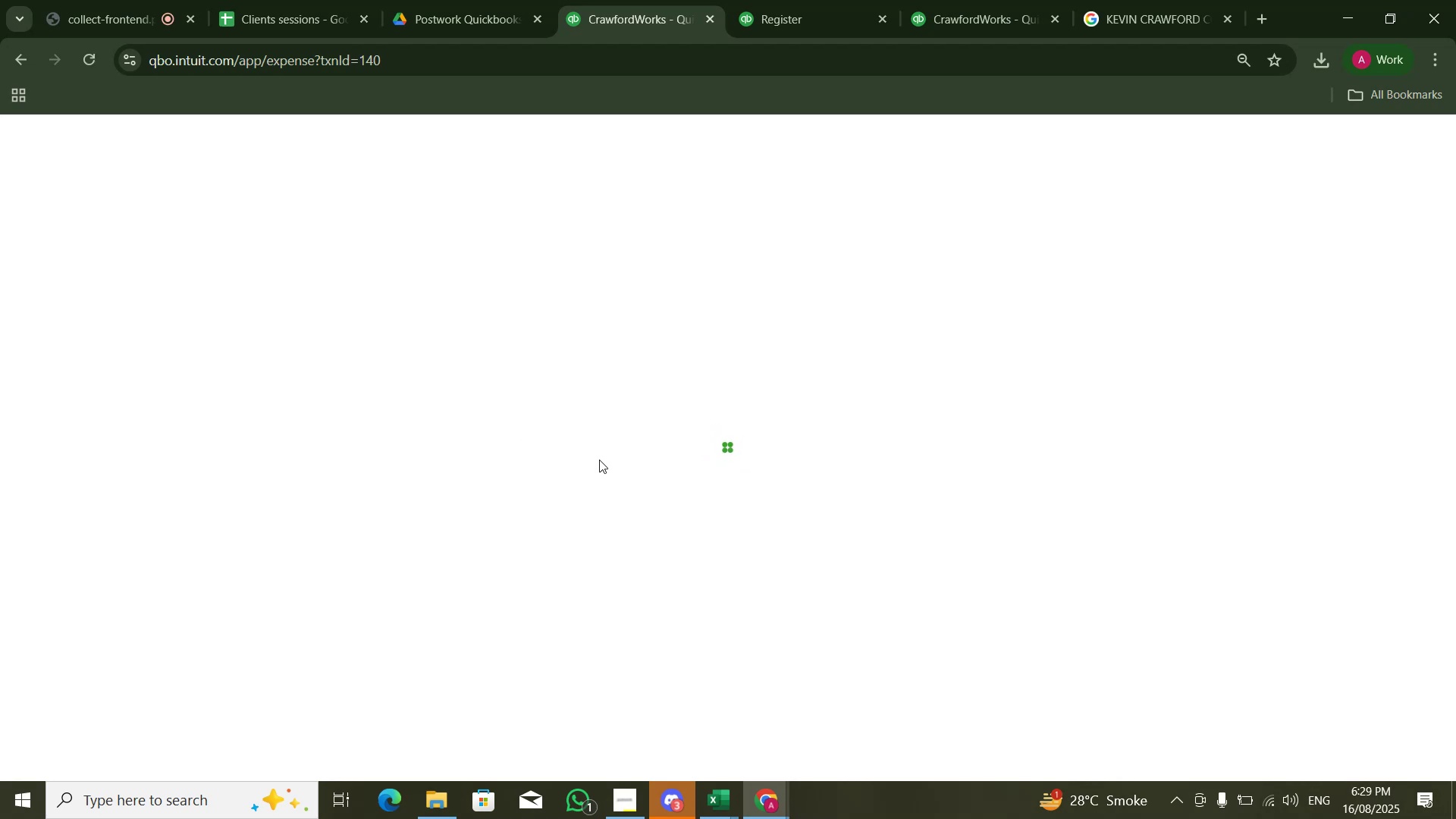 
wait(12.44)
 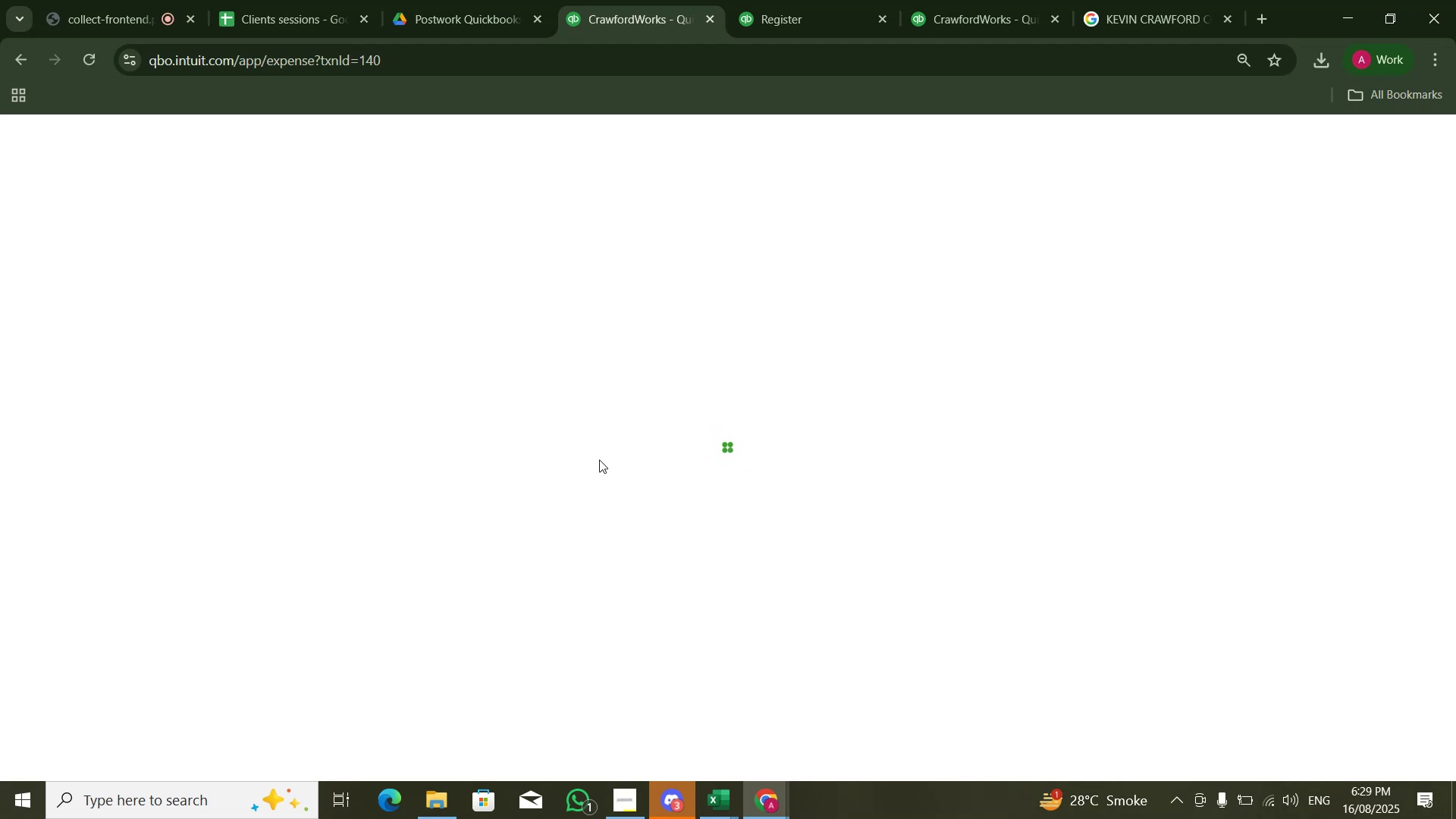 
left_click([463, 350])
 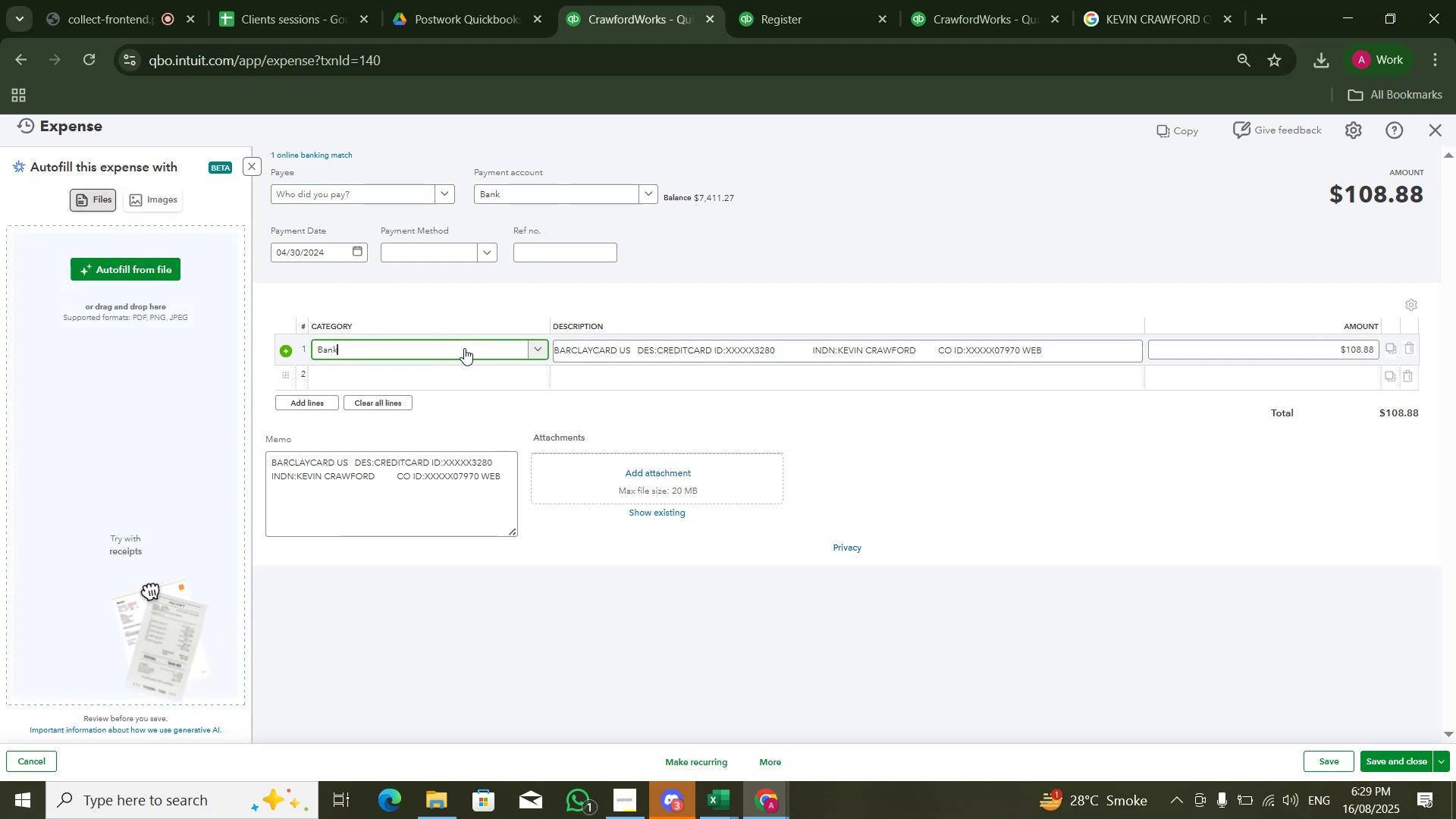 
wait(8.24)
 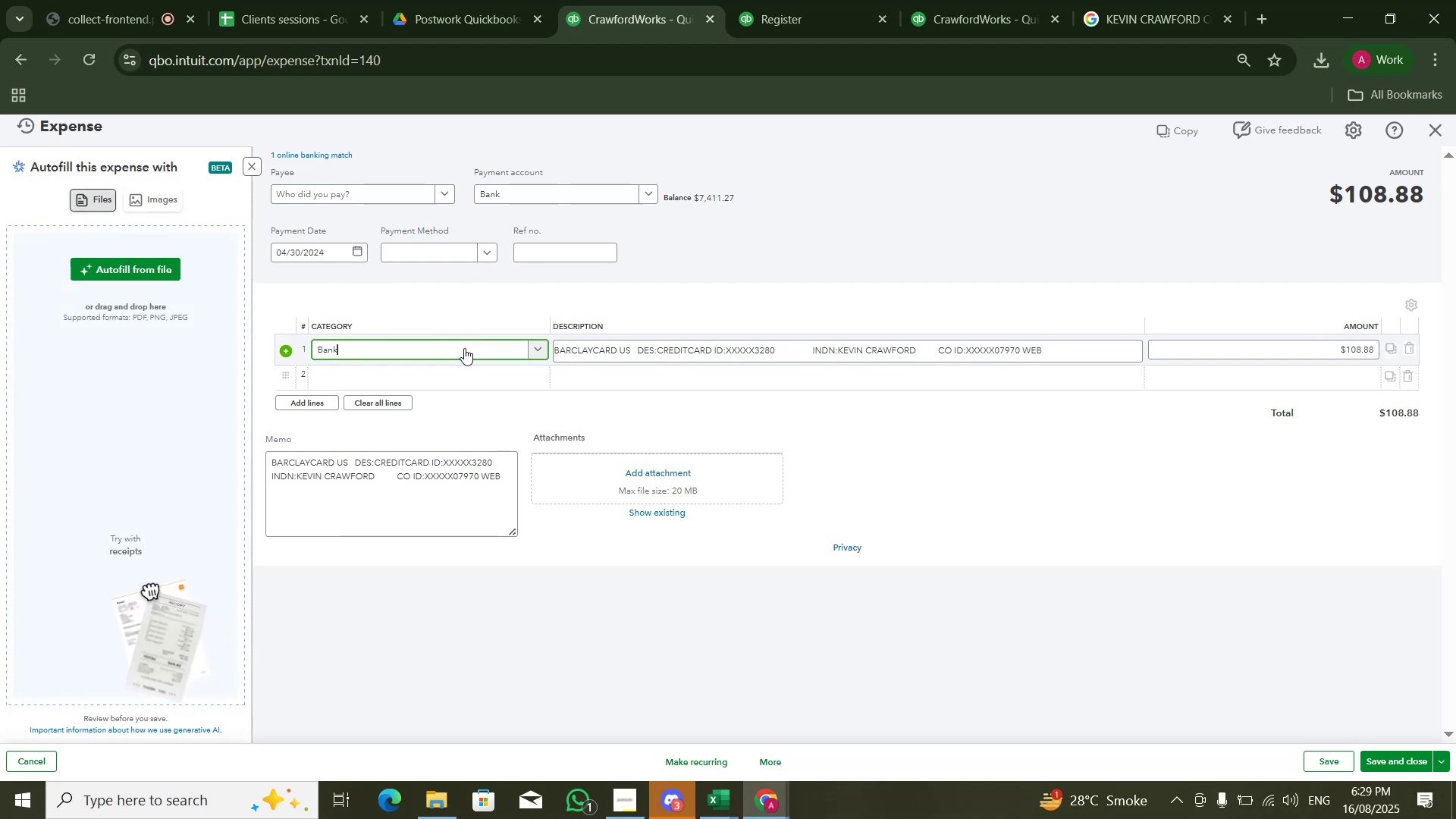 
left_click_drag(start_coordinate=[838, 350], to_coordinate=[933, 350])
 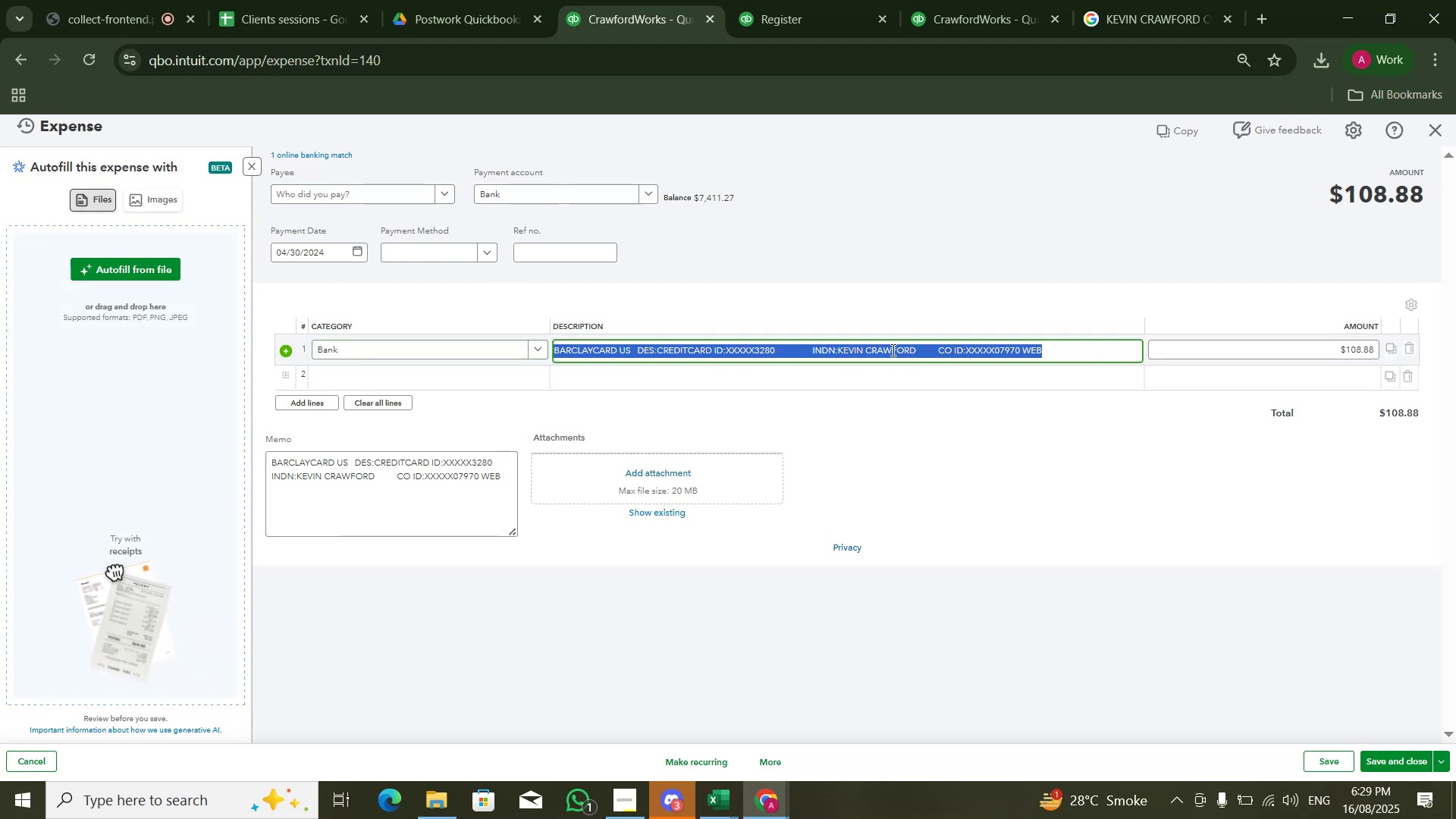 
double_click([908, 350])
 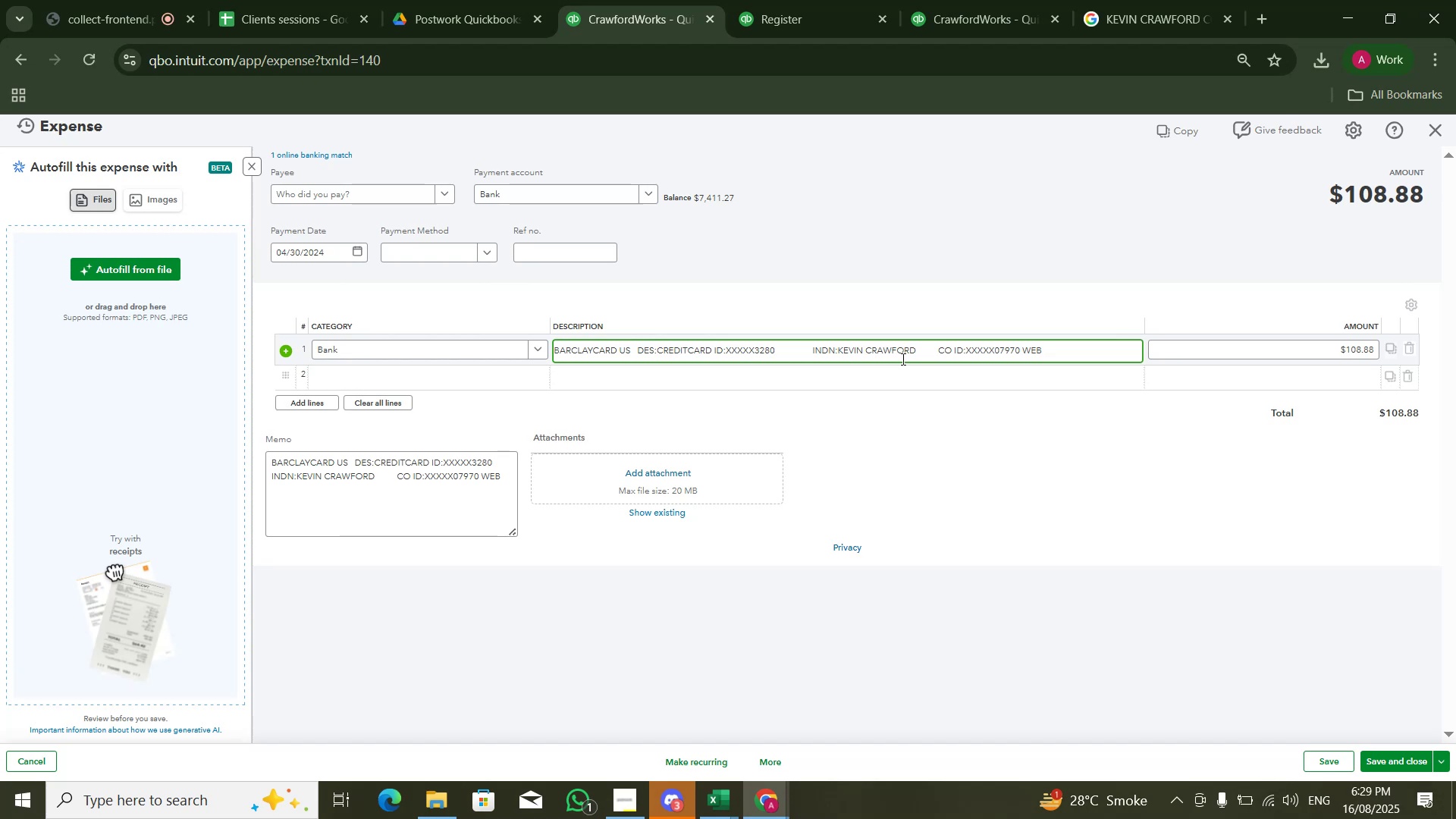 
key(ArrowRight)
 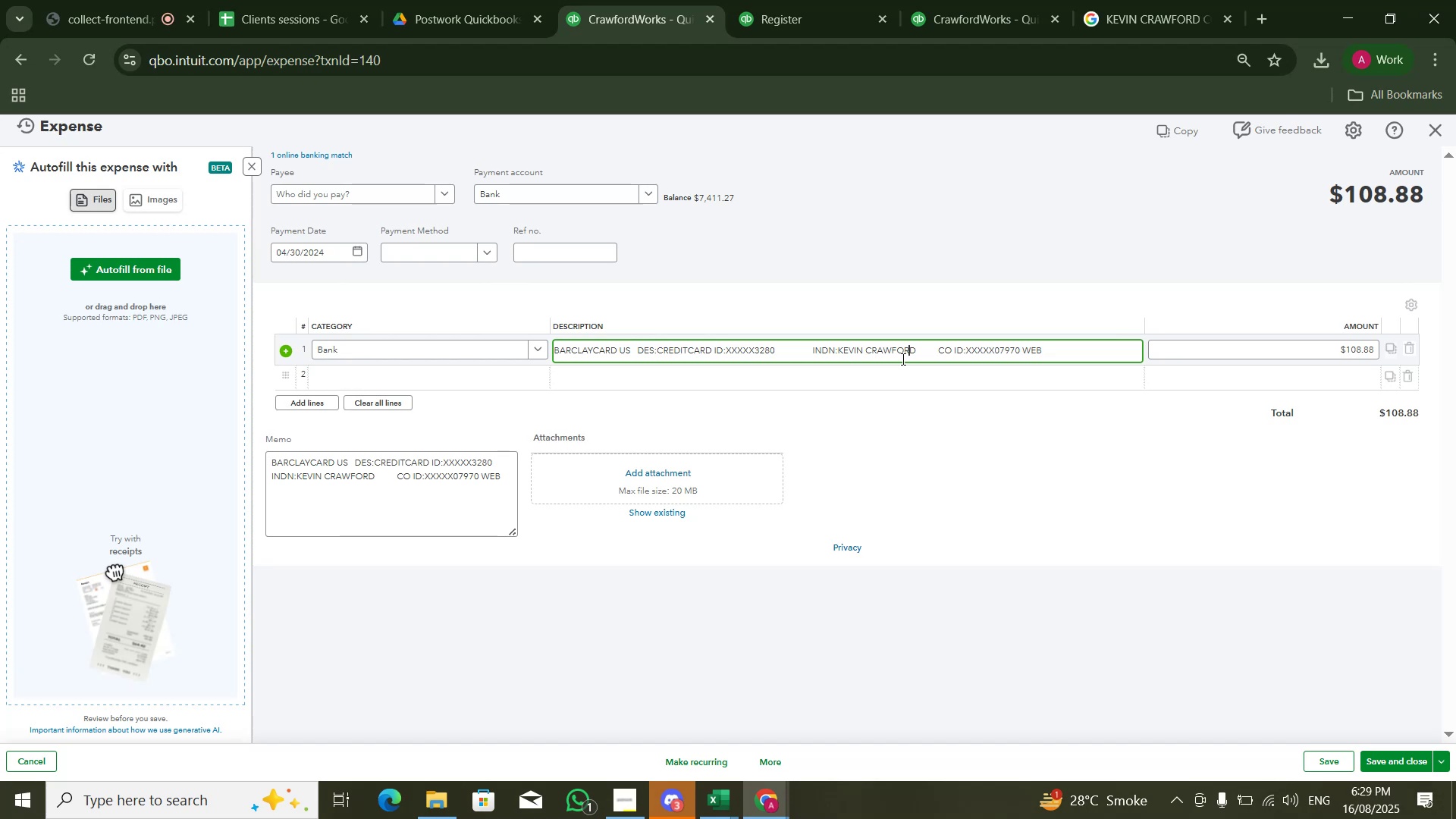 
key(Control+Shift+ArrowLeft)
 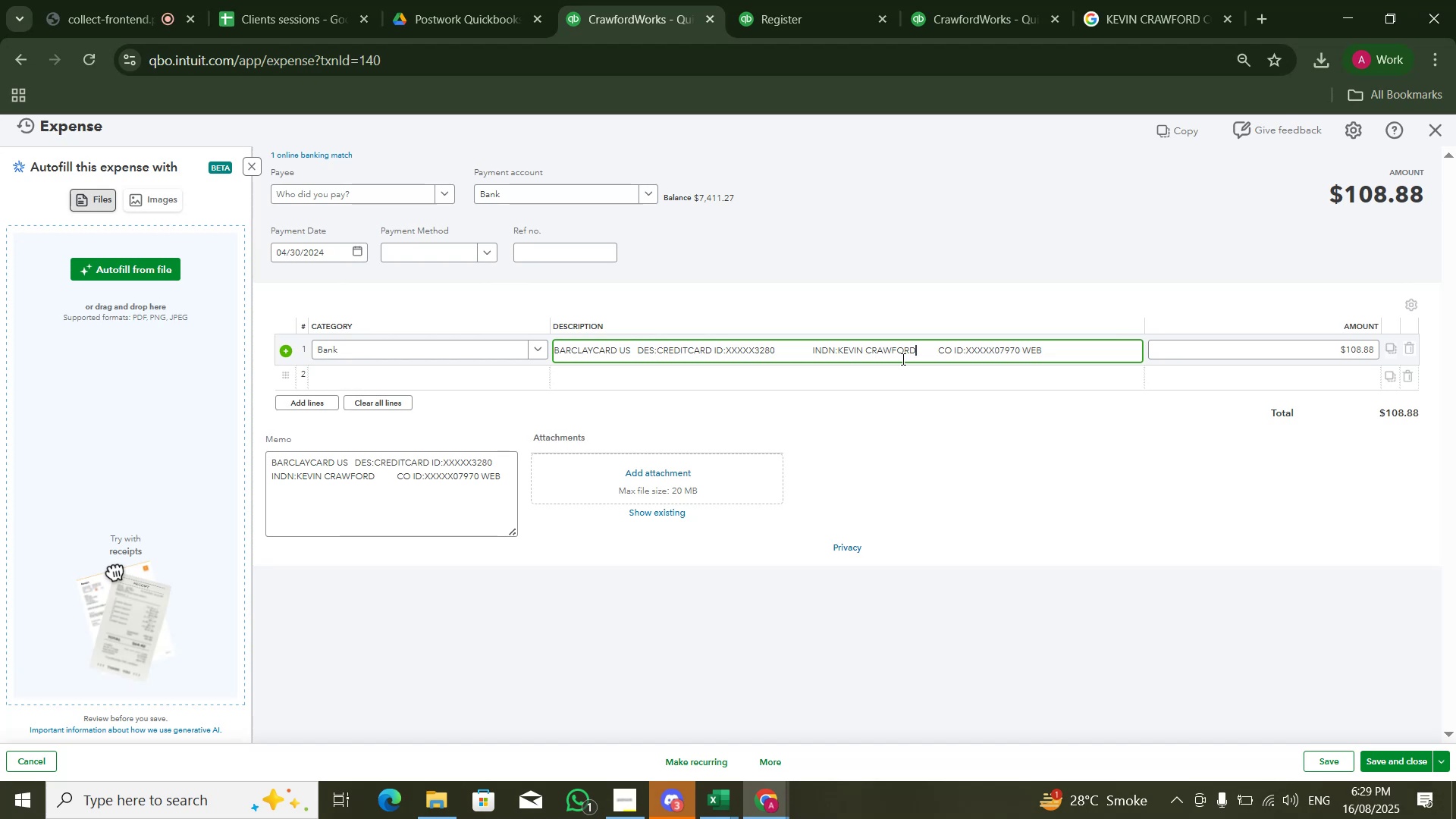 
key(Control+Shift+ArrowLeft)
 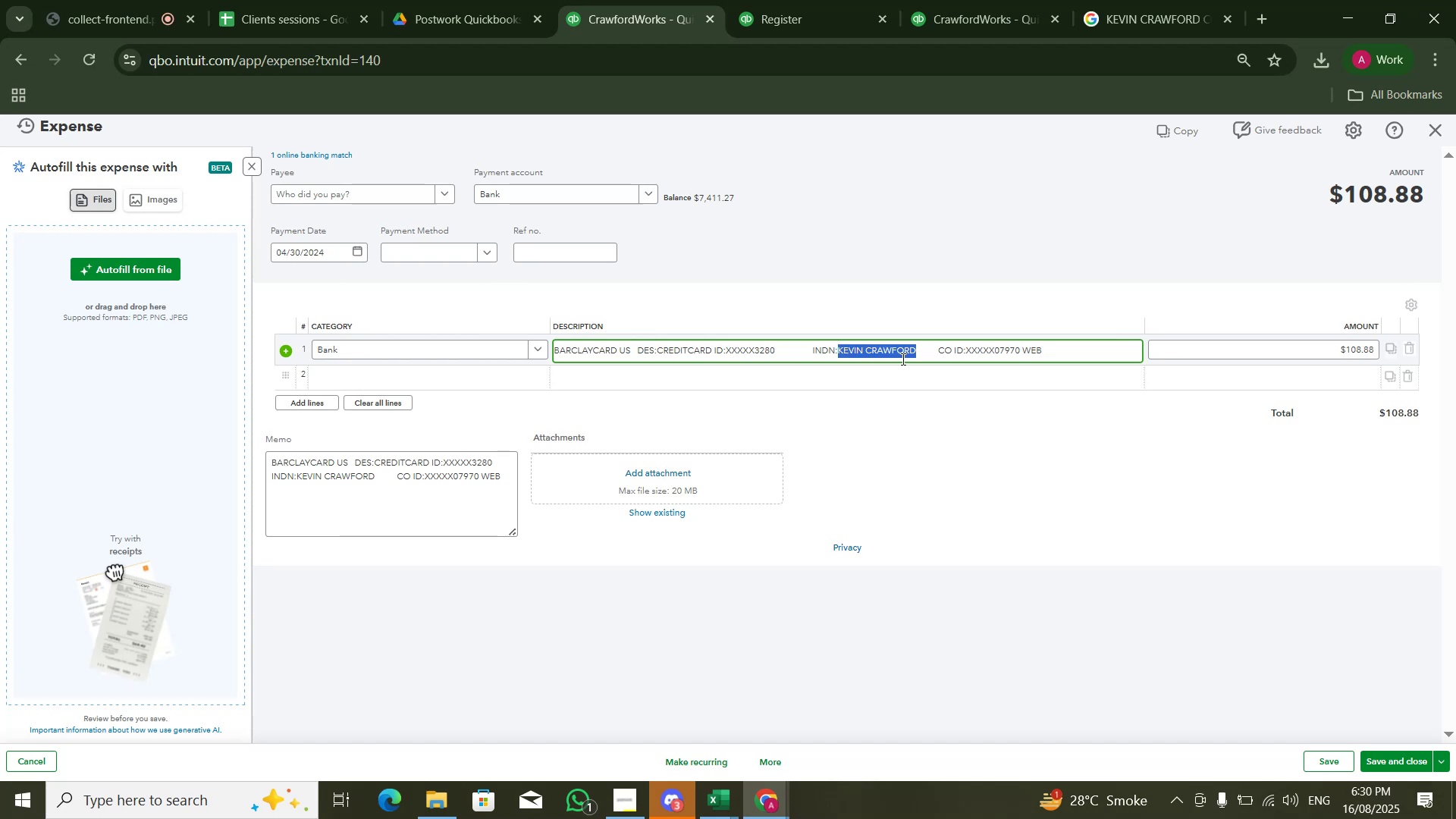 
key(Control+C)
 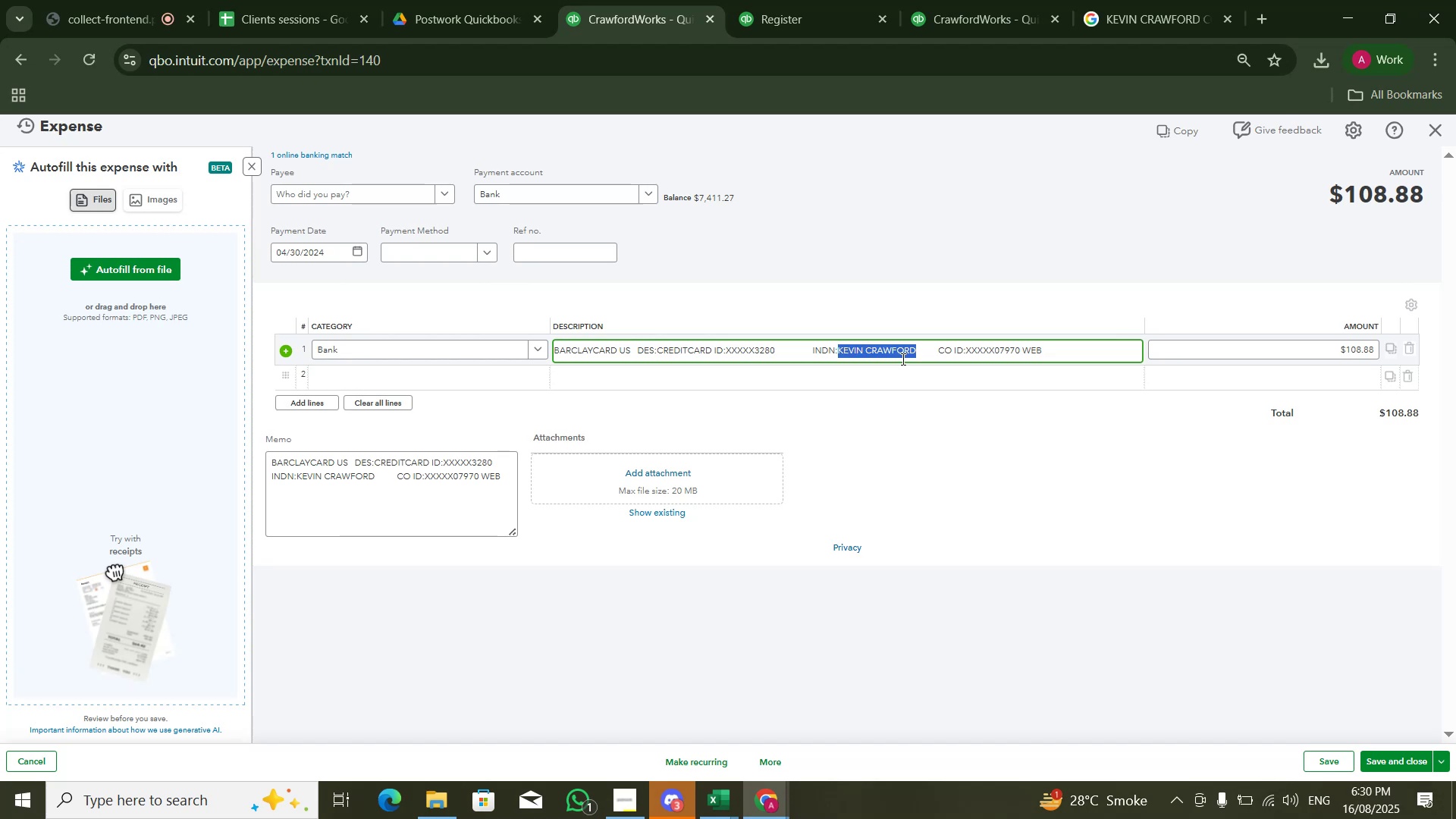 
key(Control+C)
 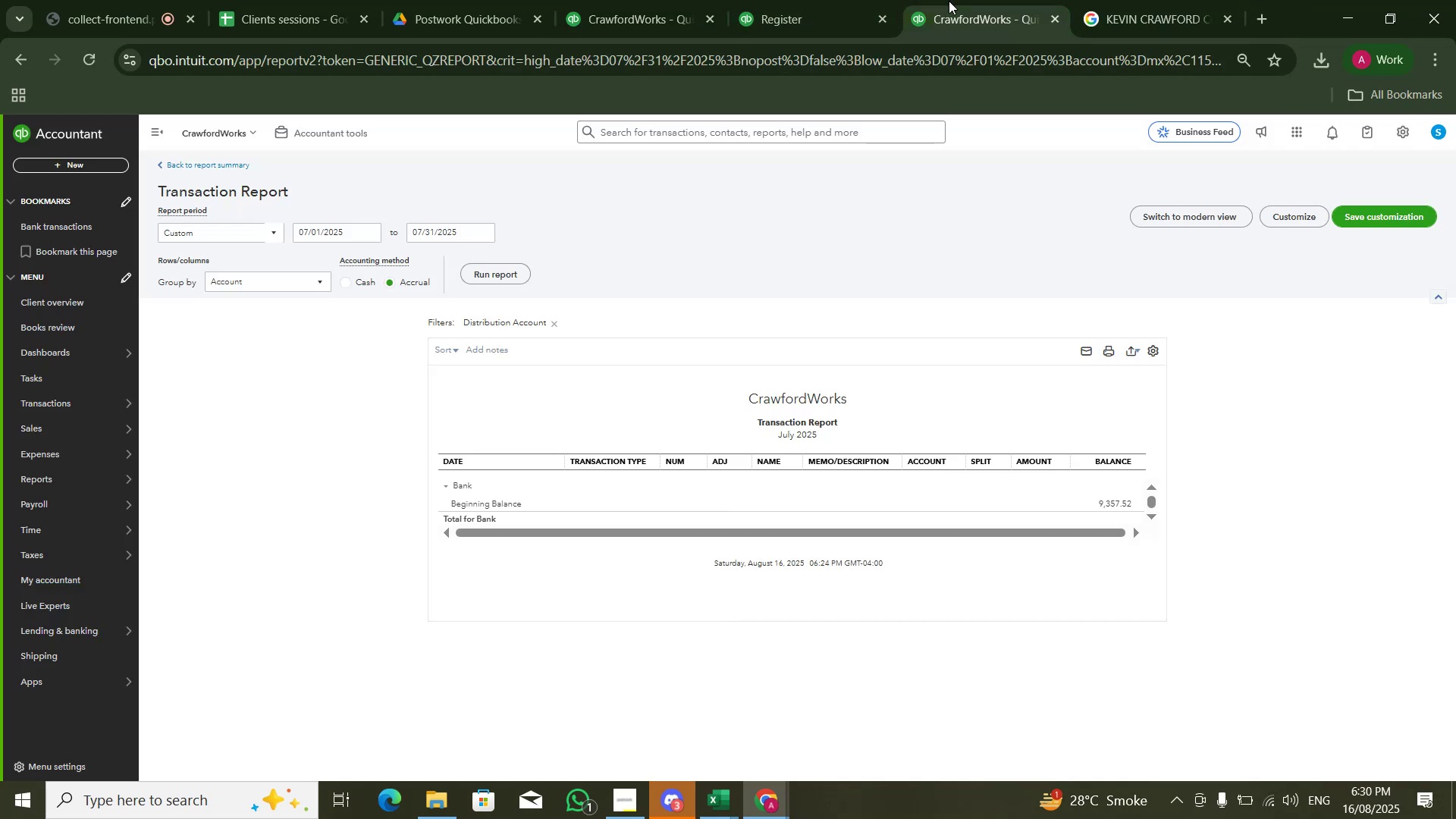 
left_click([833, 8])
 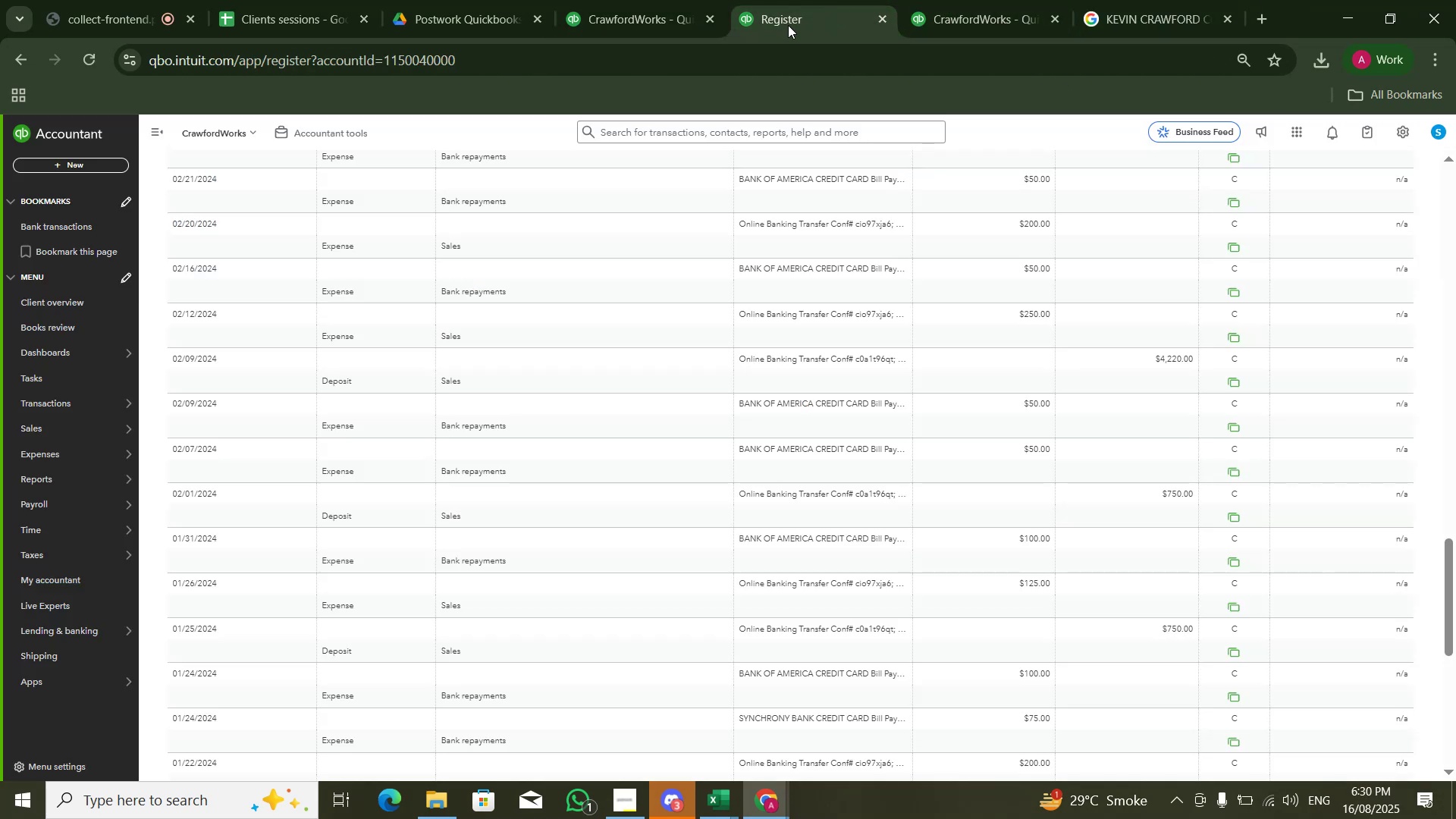 
left_click([701, 0])
 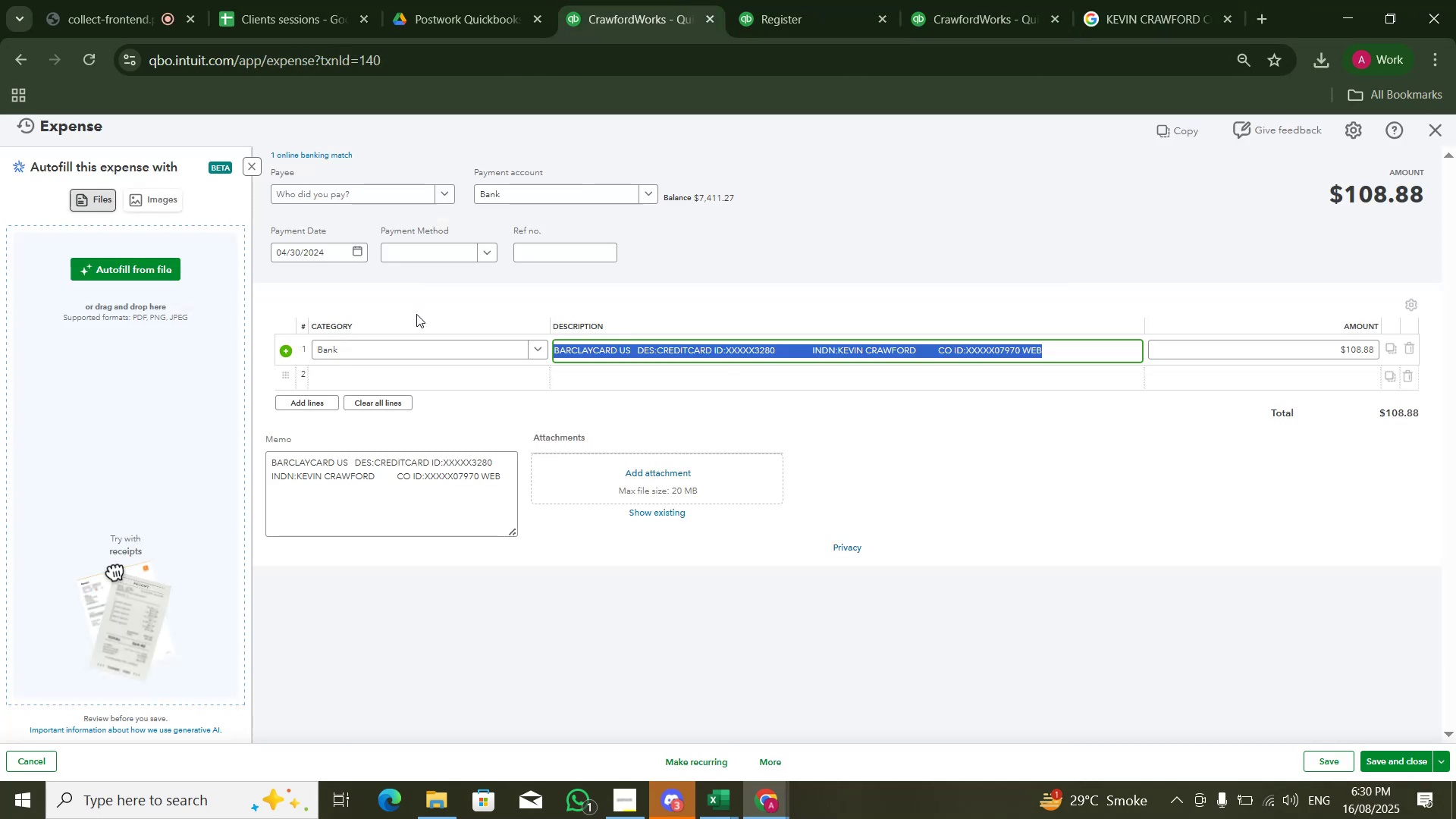 
left_click([380, 343])
 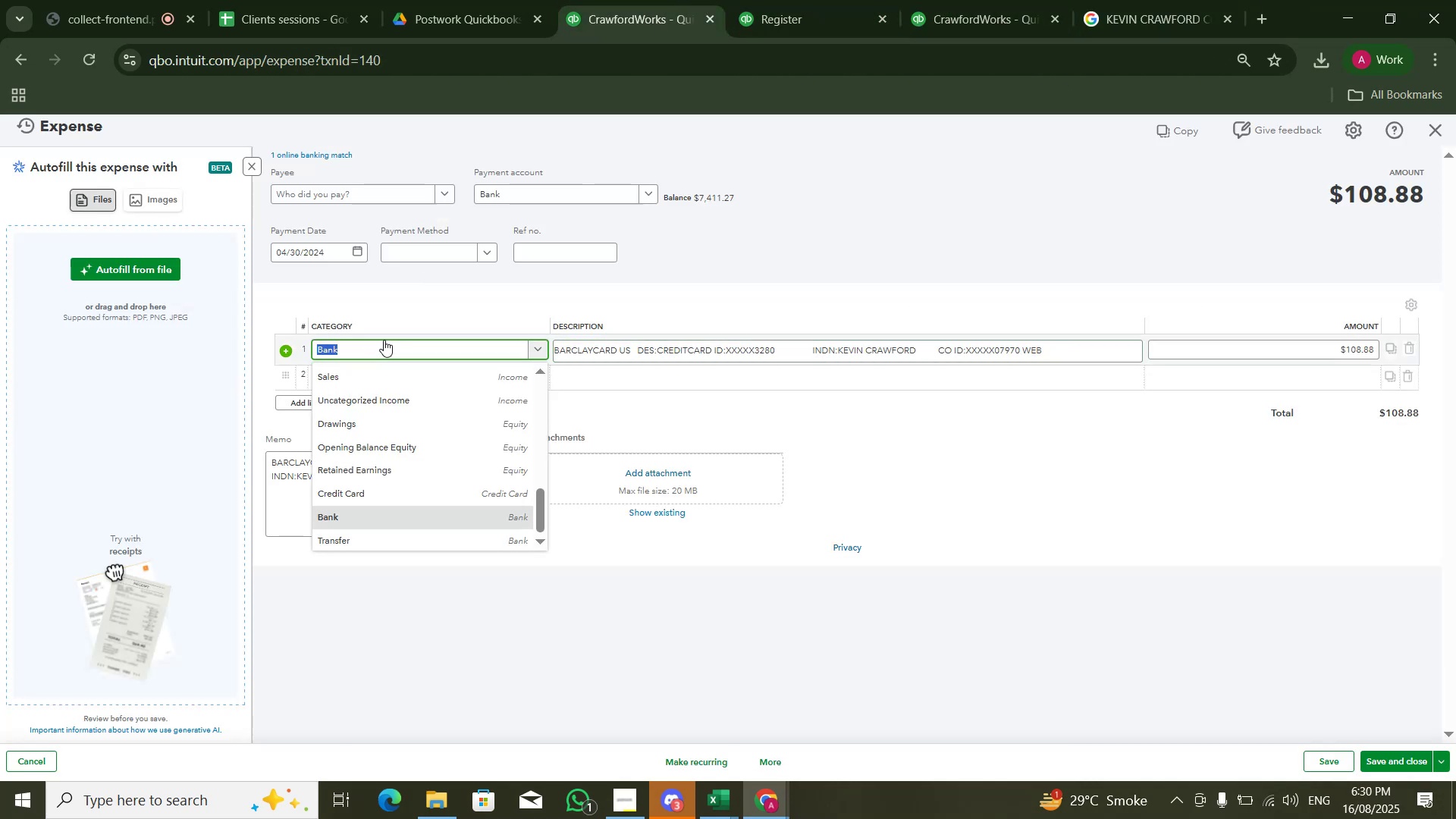 
type(business)
 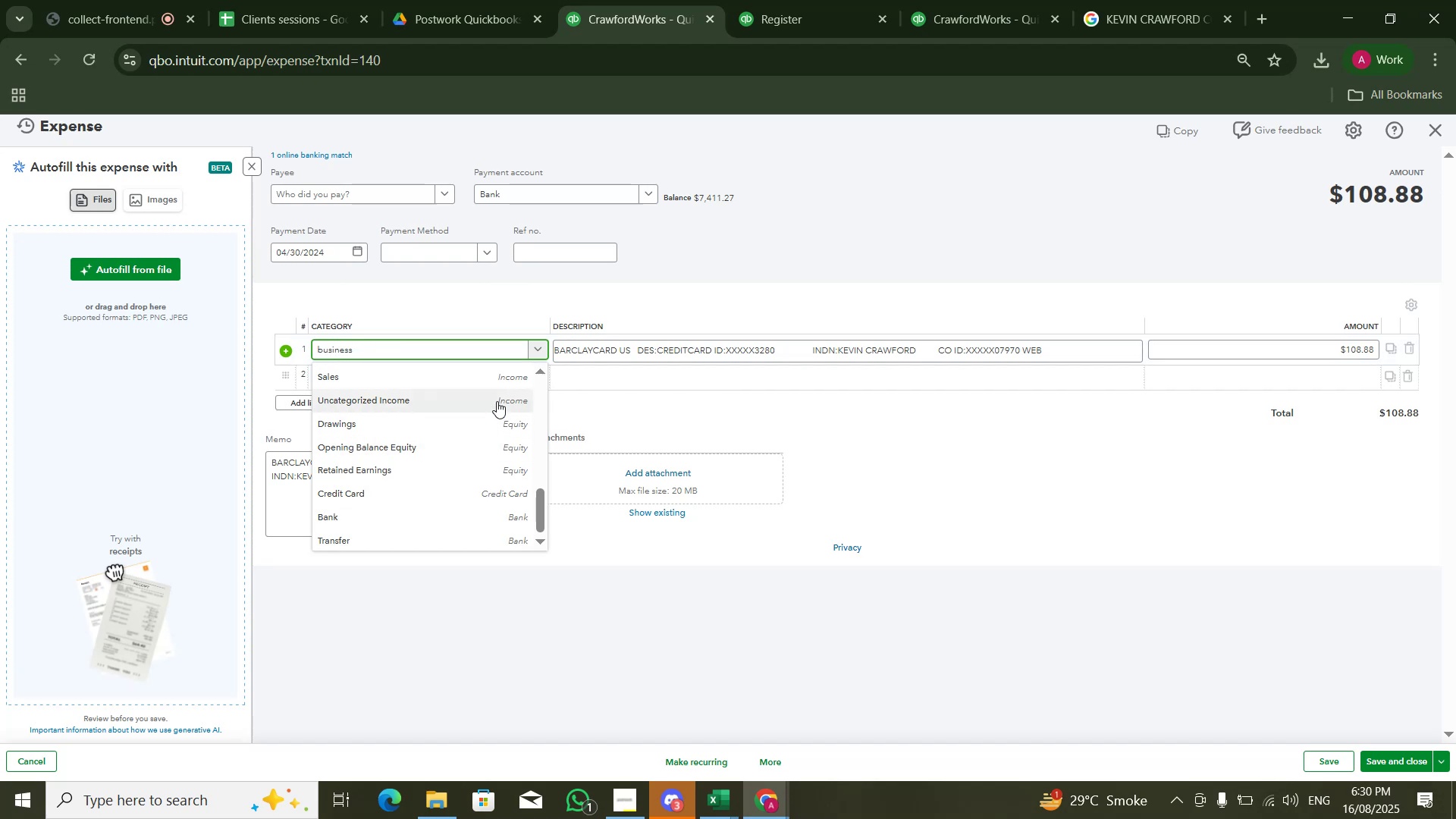 
left_click([429, 415])
 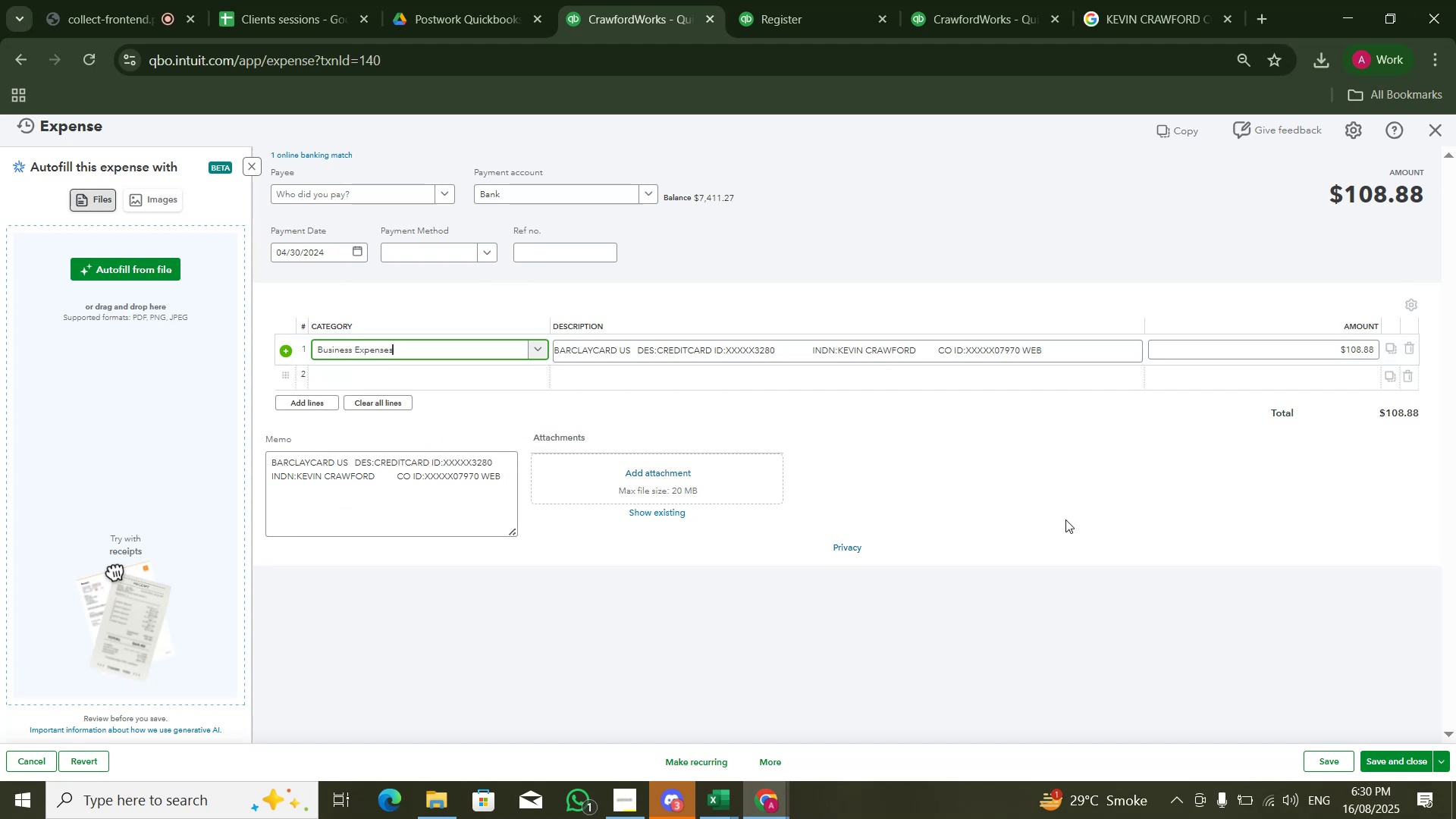 
left_click([1167, 604])
 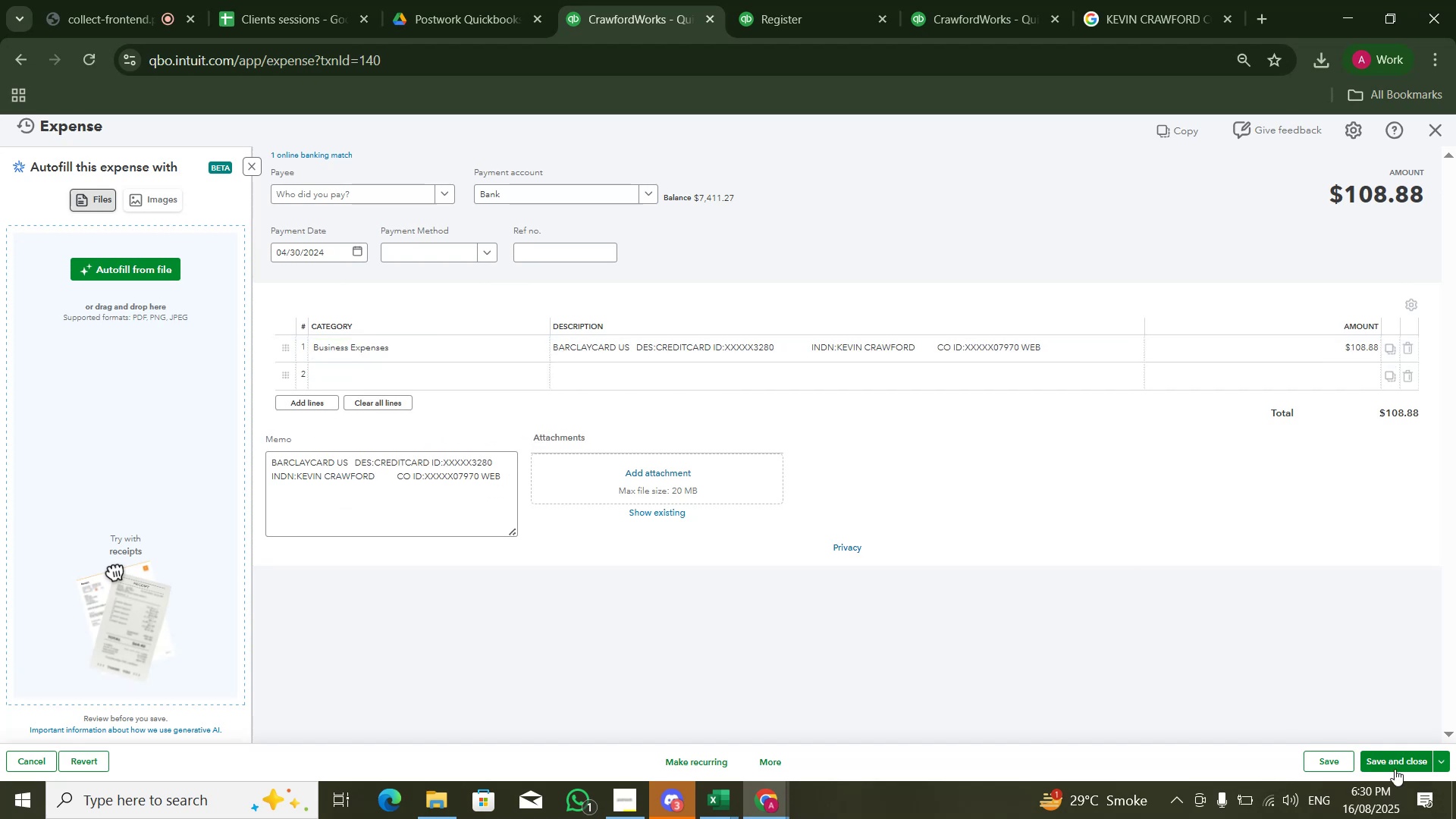 
left_click([1402, 761])
 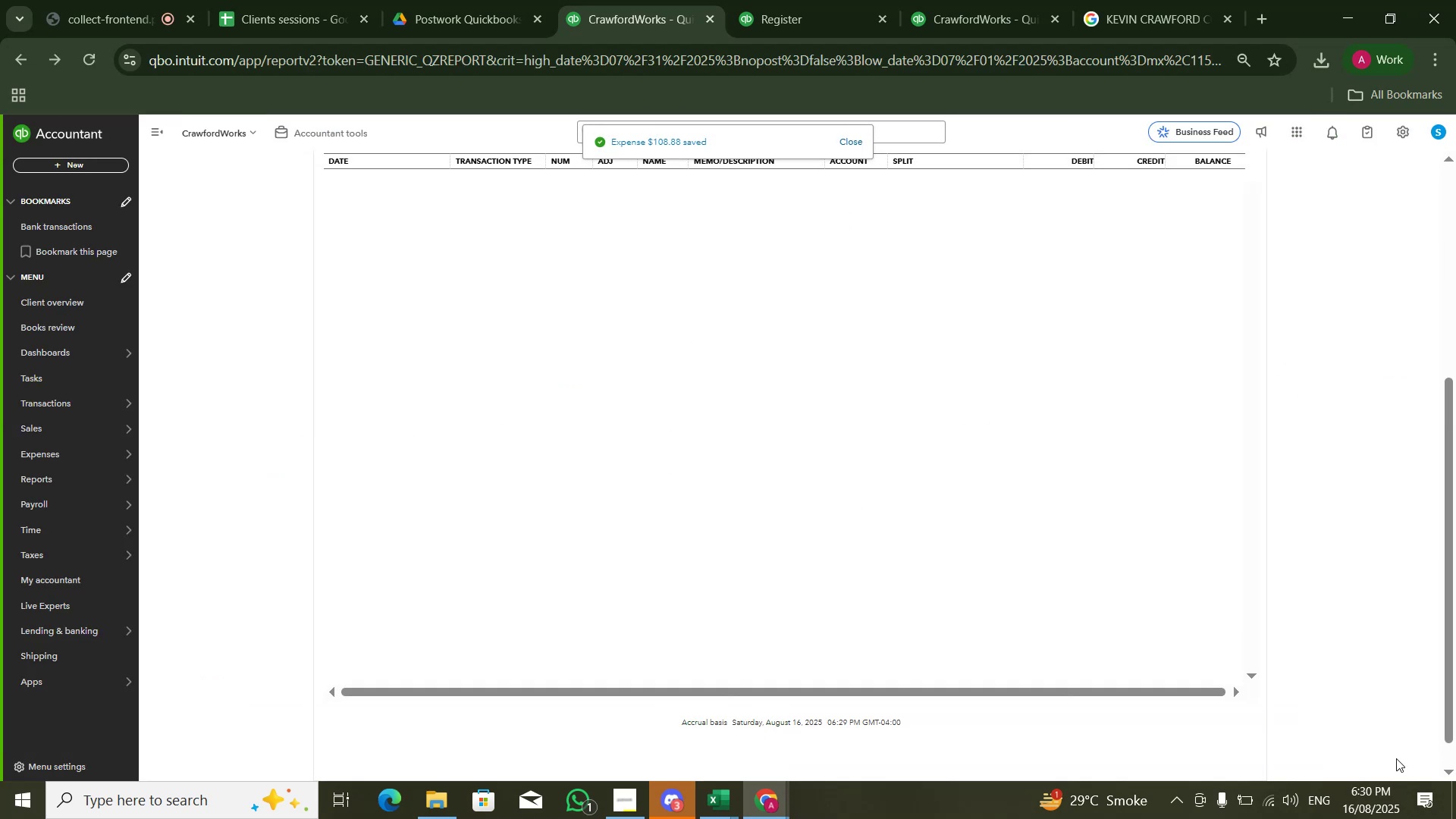 
wait(10.47)
 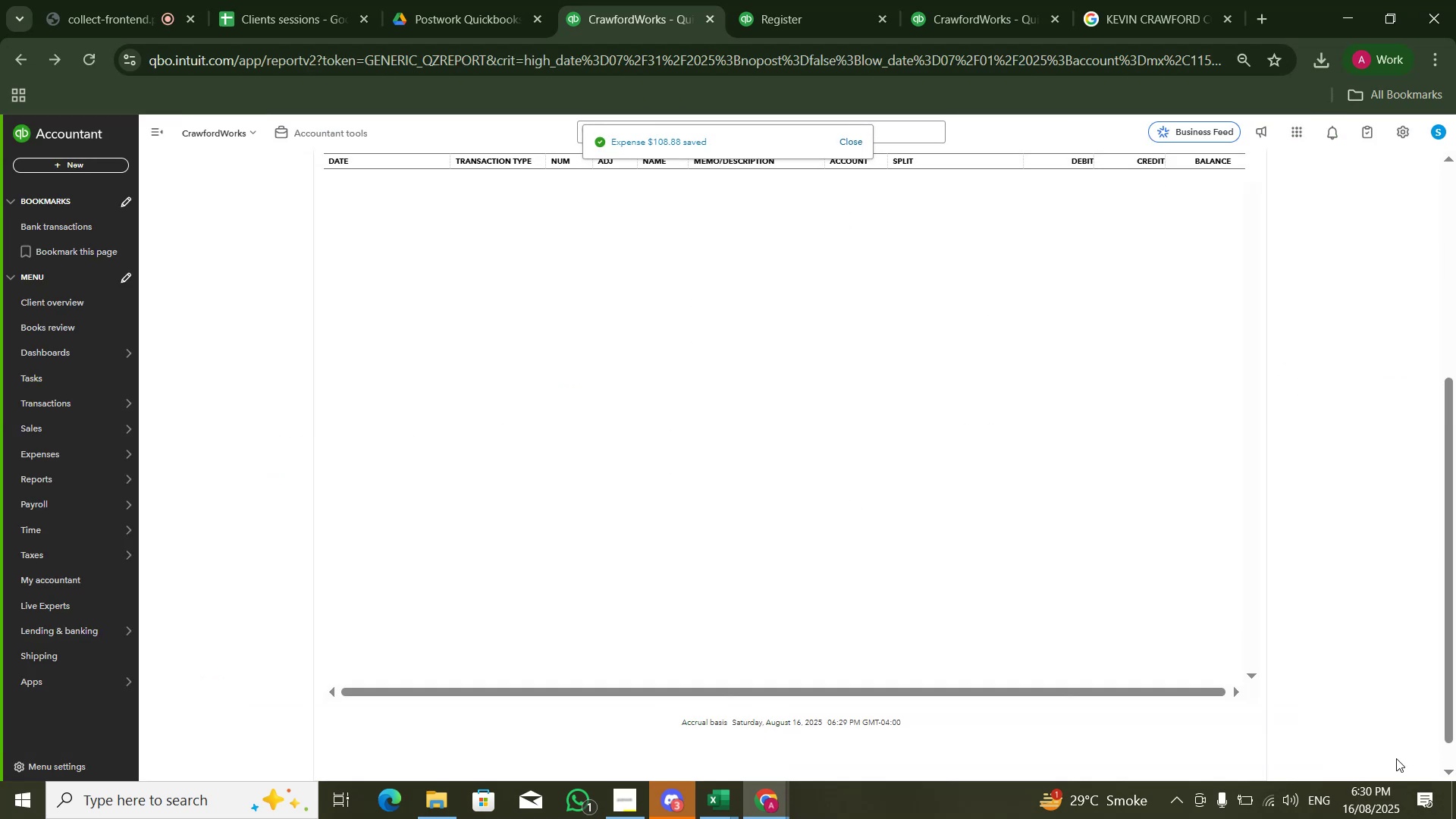 
scroll: coordinate [1024, 456], scroll_direction: up, amount: 4.0
 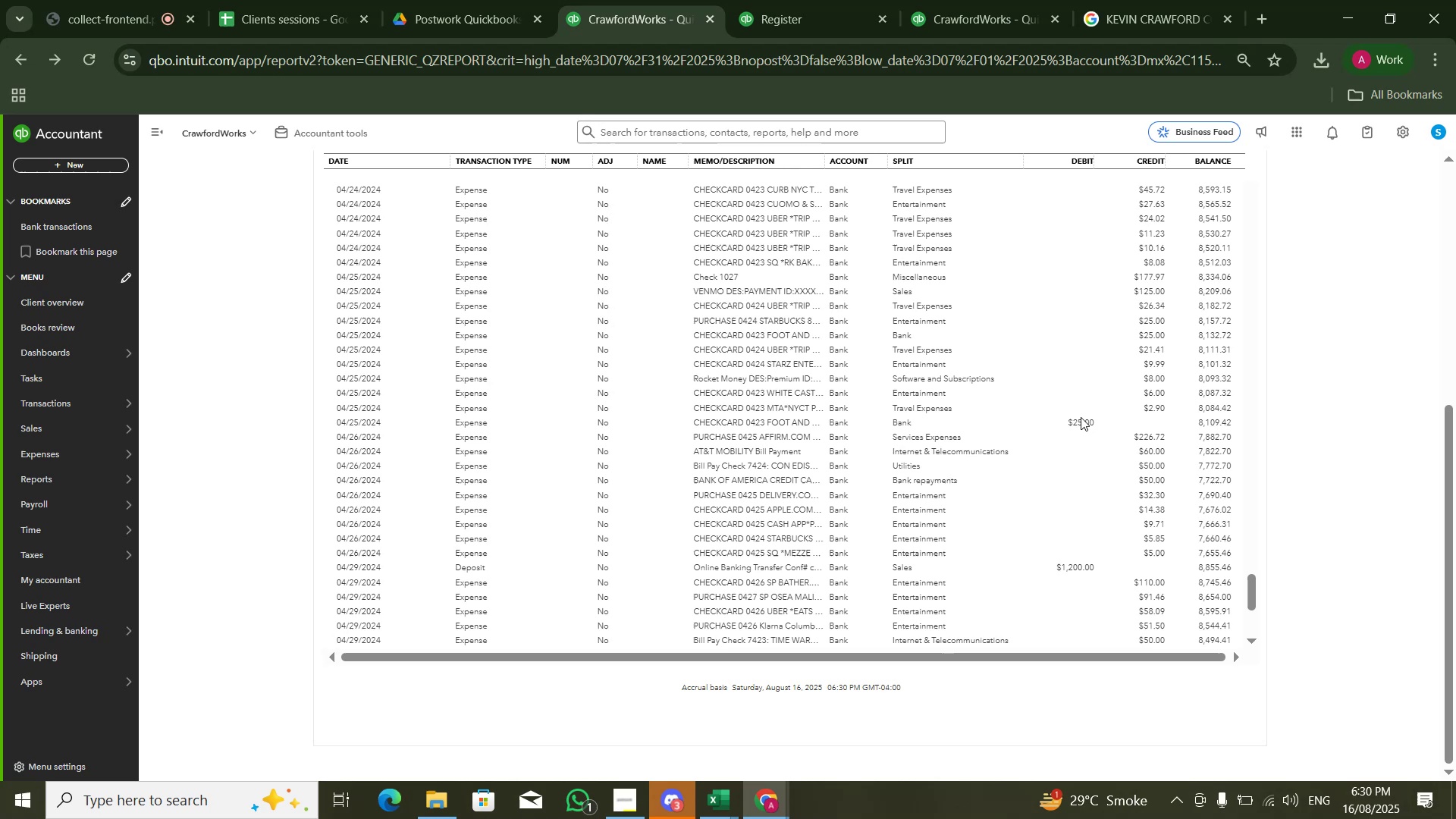 
left_click([1081, 422])
 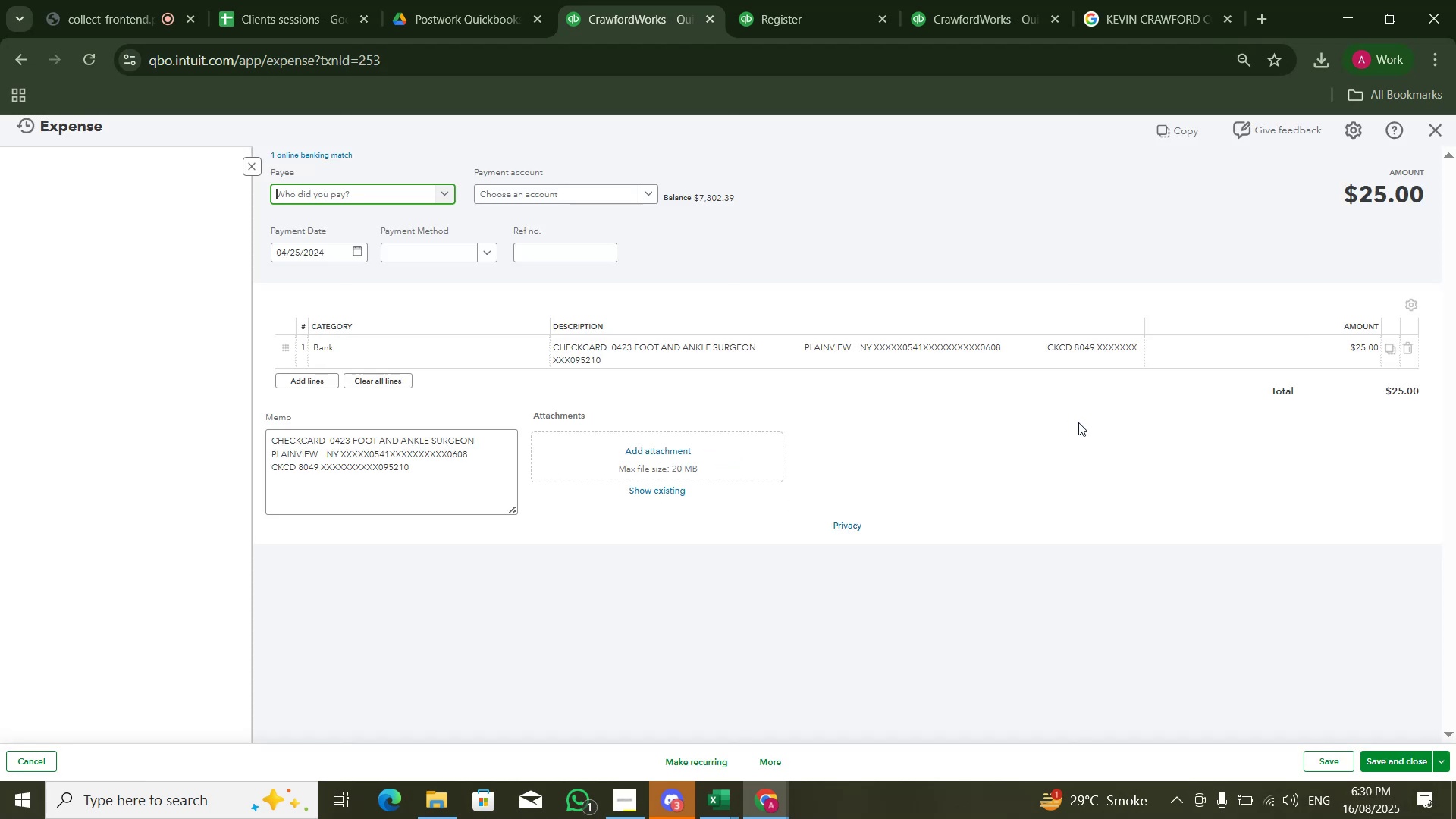 
left_click([441, 353])
 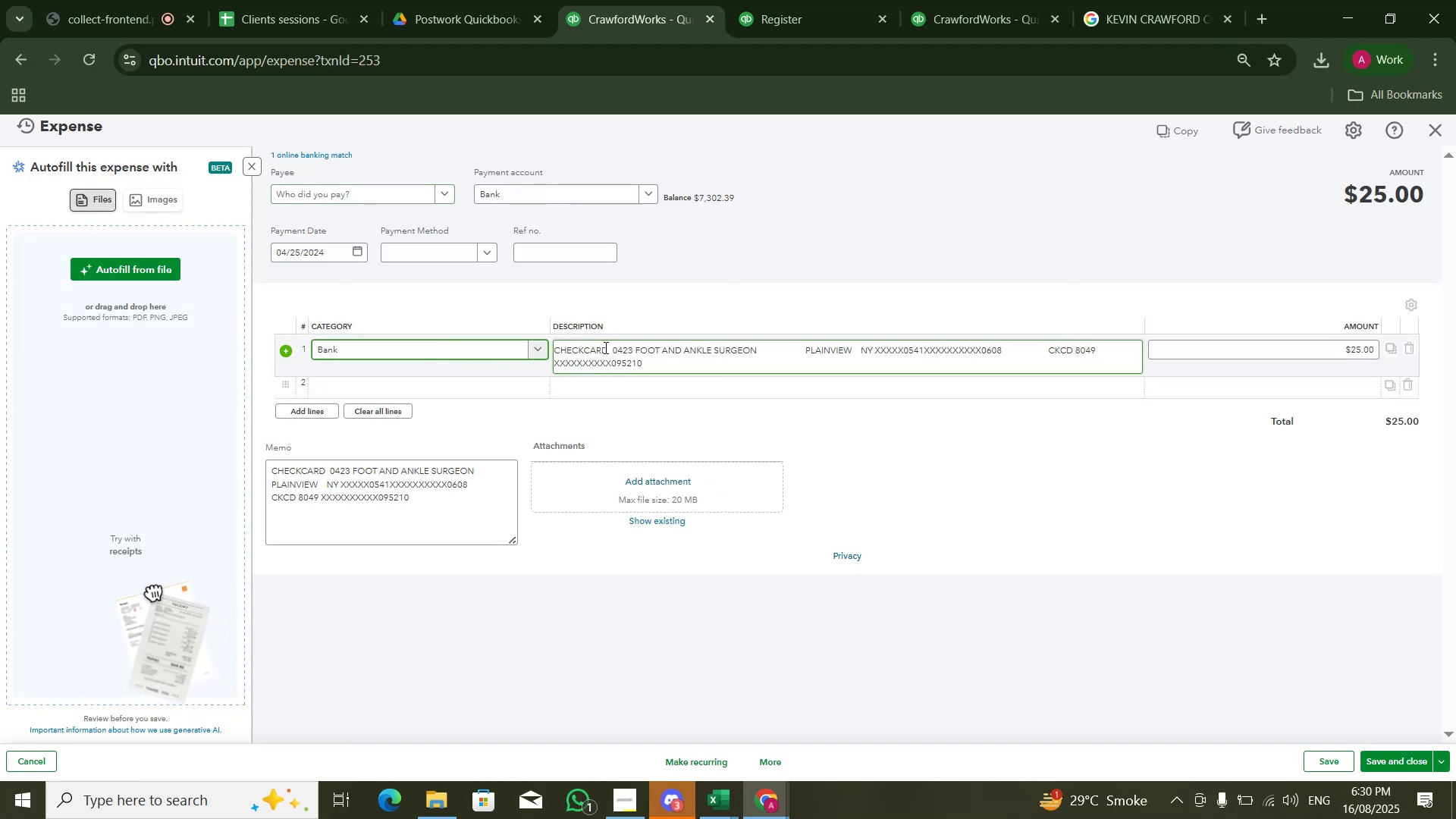 
left_click_drag(start_coordinate=[638, 348], to_coordinate=[758, 352])
 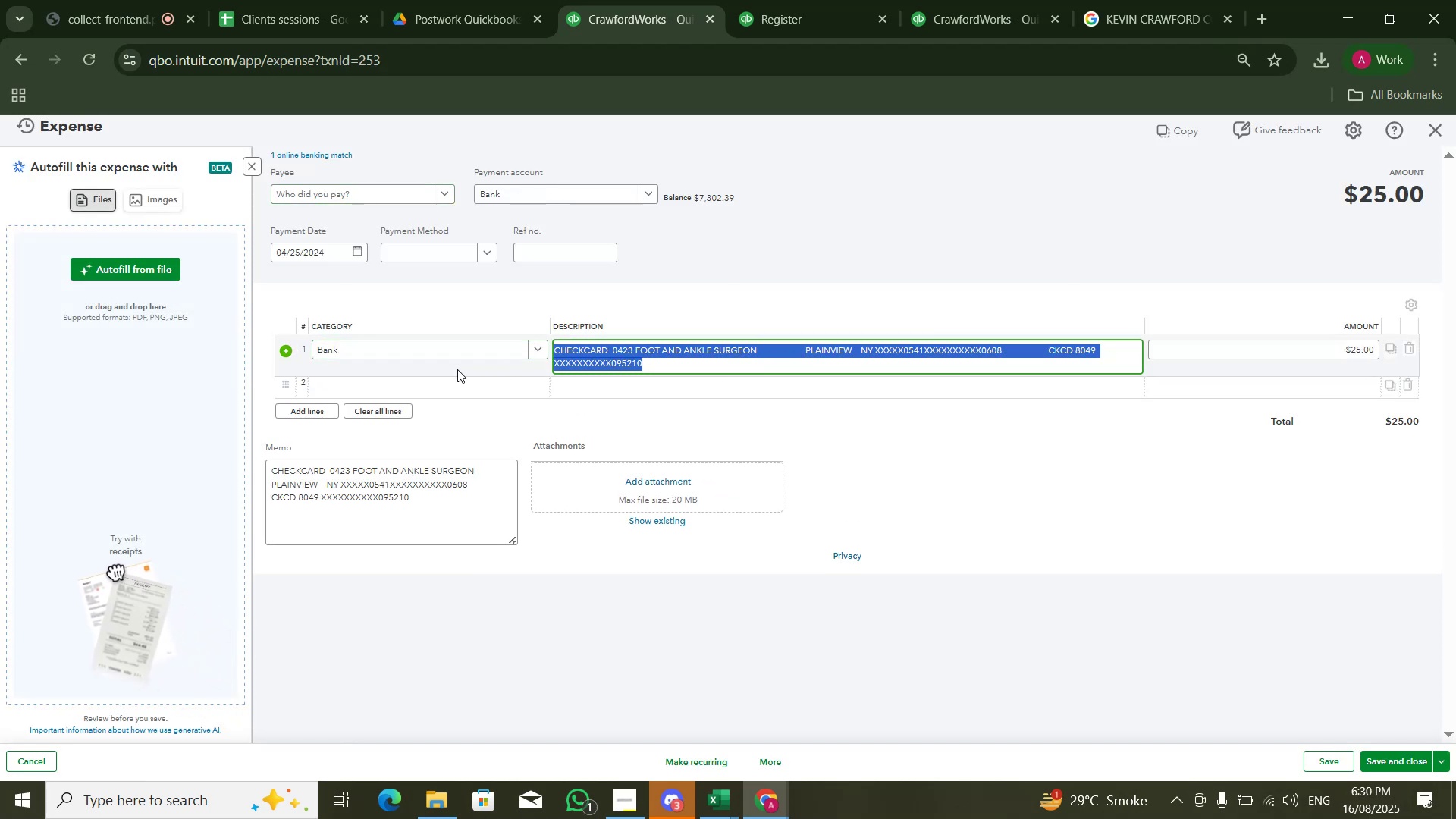 
left_click([447, 340])
 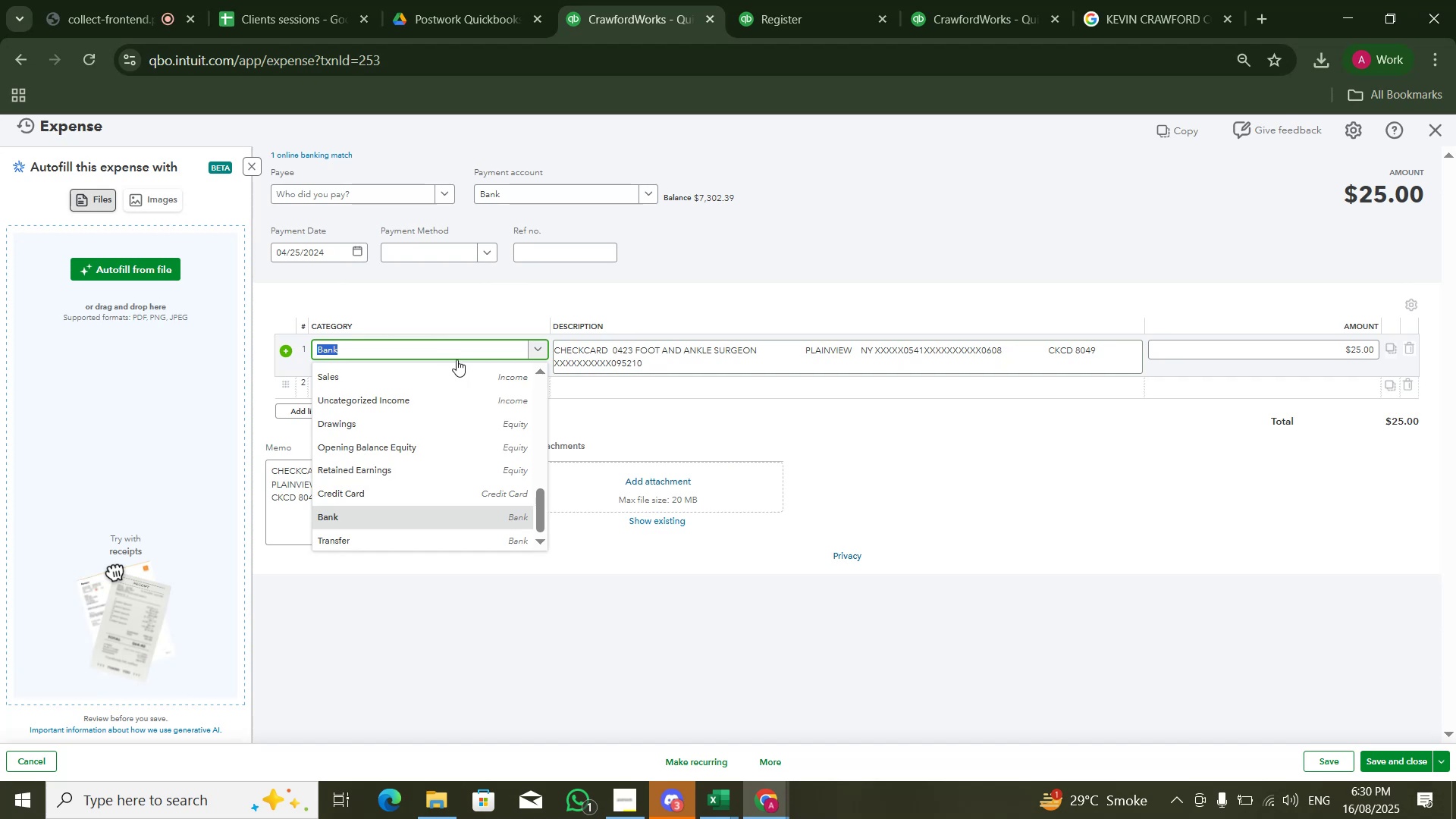 
scroll: coordinate [456, 479], scroll_direction: up, amount: 4.0
 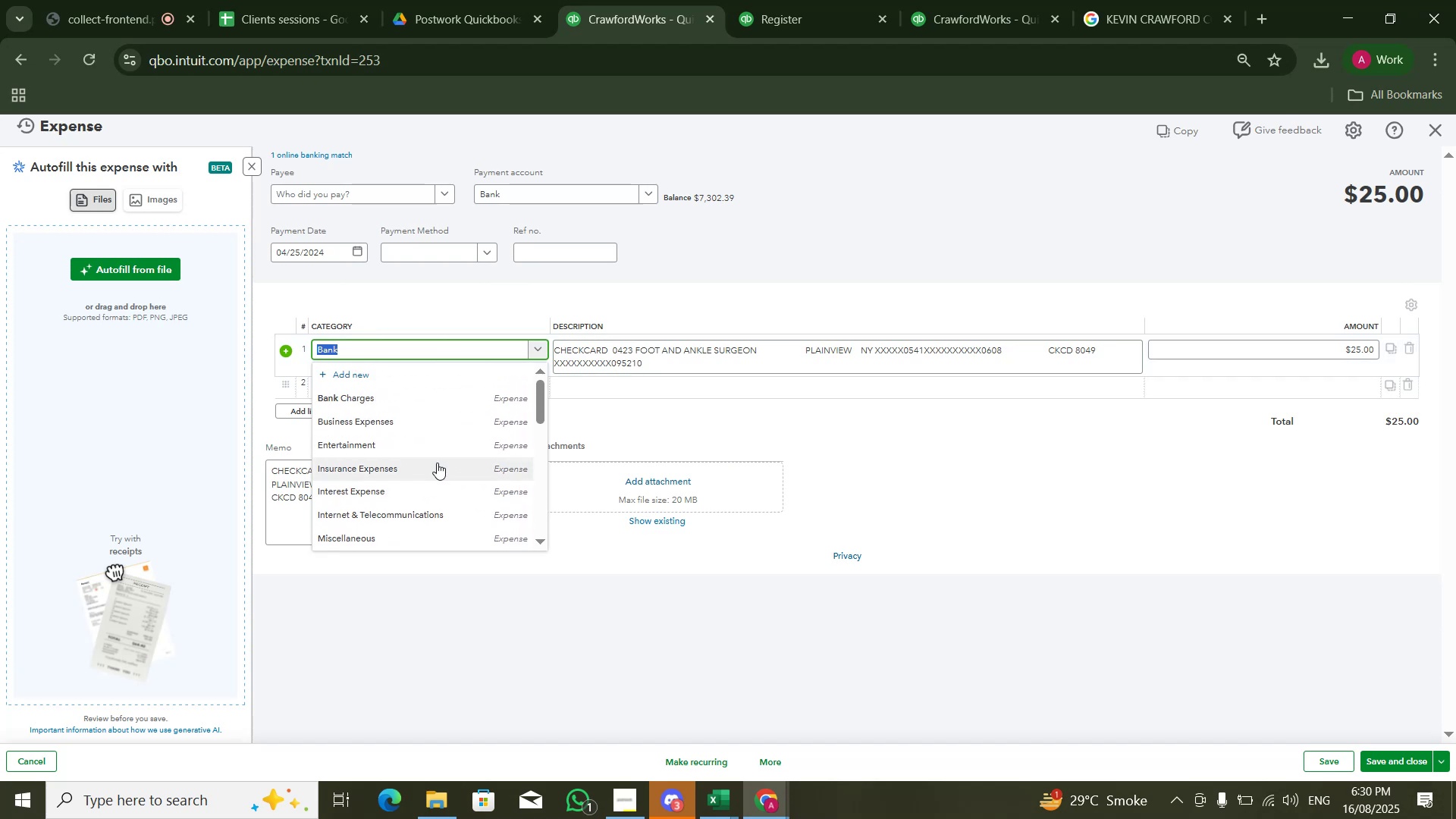 
scroll: coordinate [450, 431], scroll_direction: down, amount: 1.0
 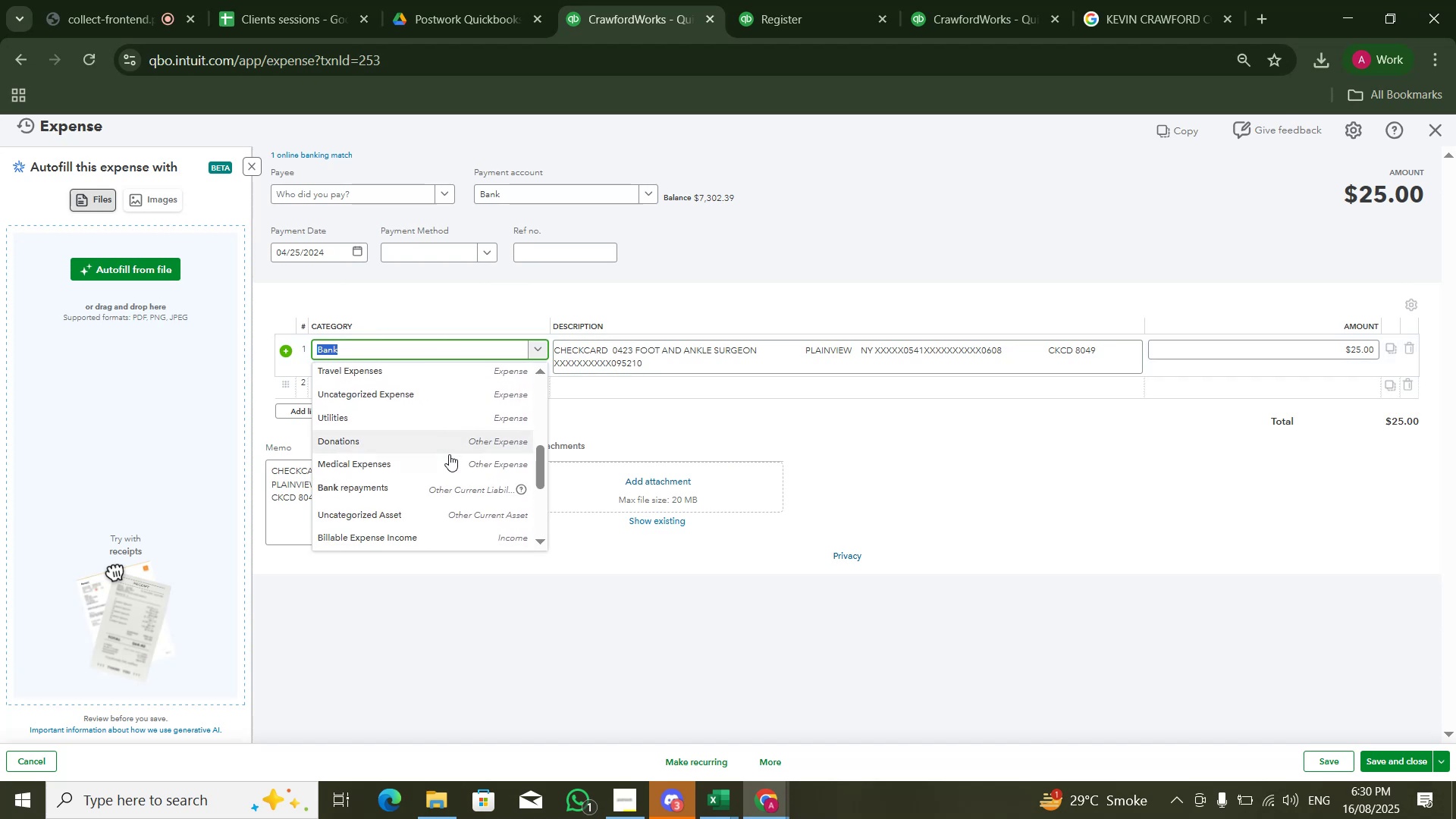 
left_click([448, 464])
 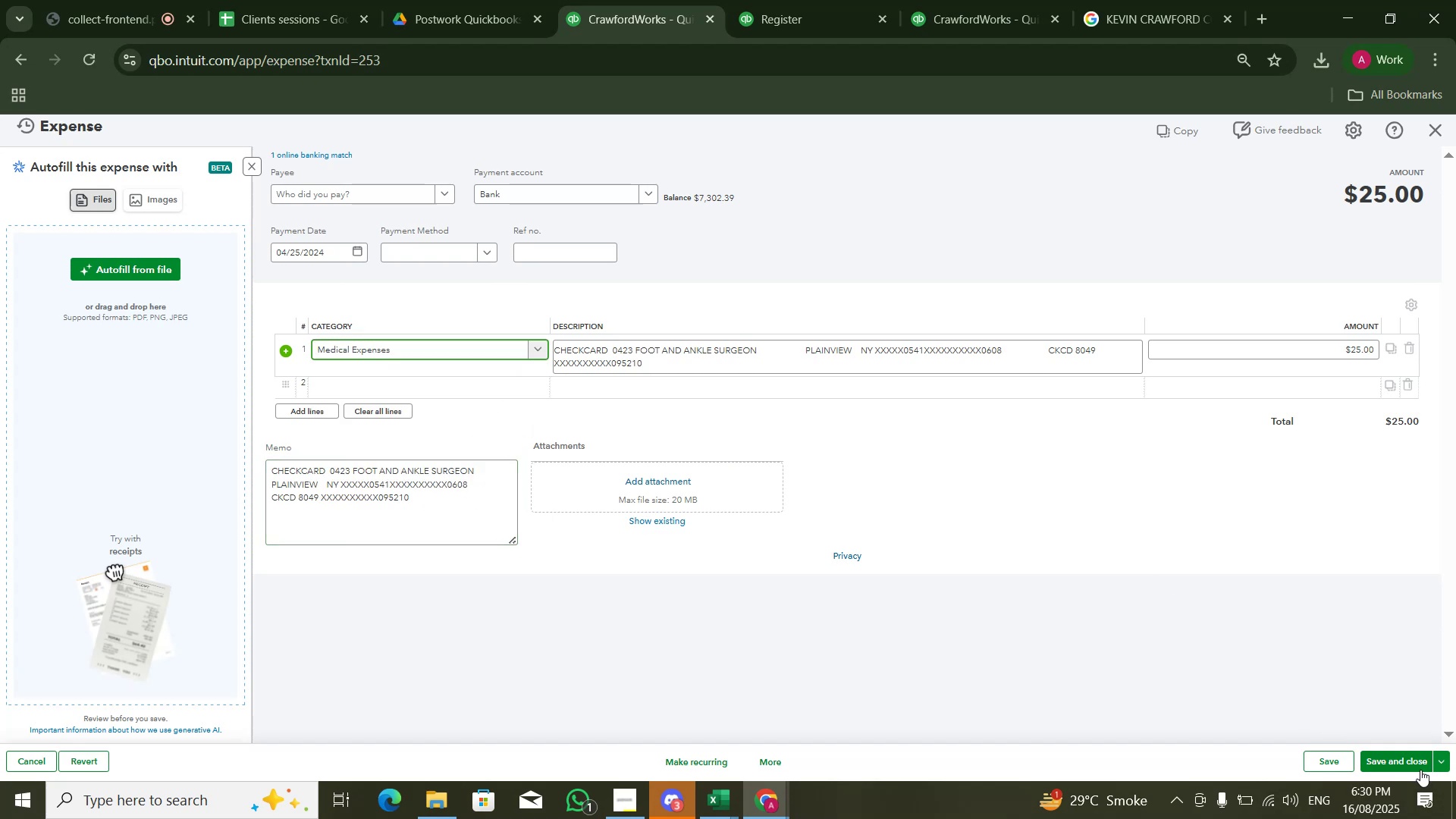 
left_click([1401, 751])
 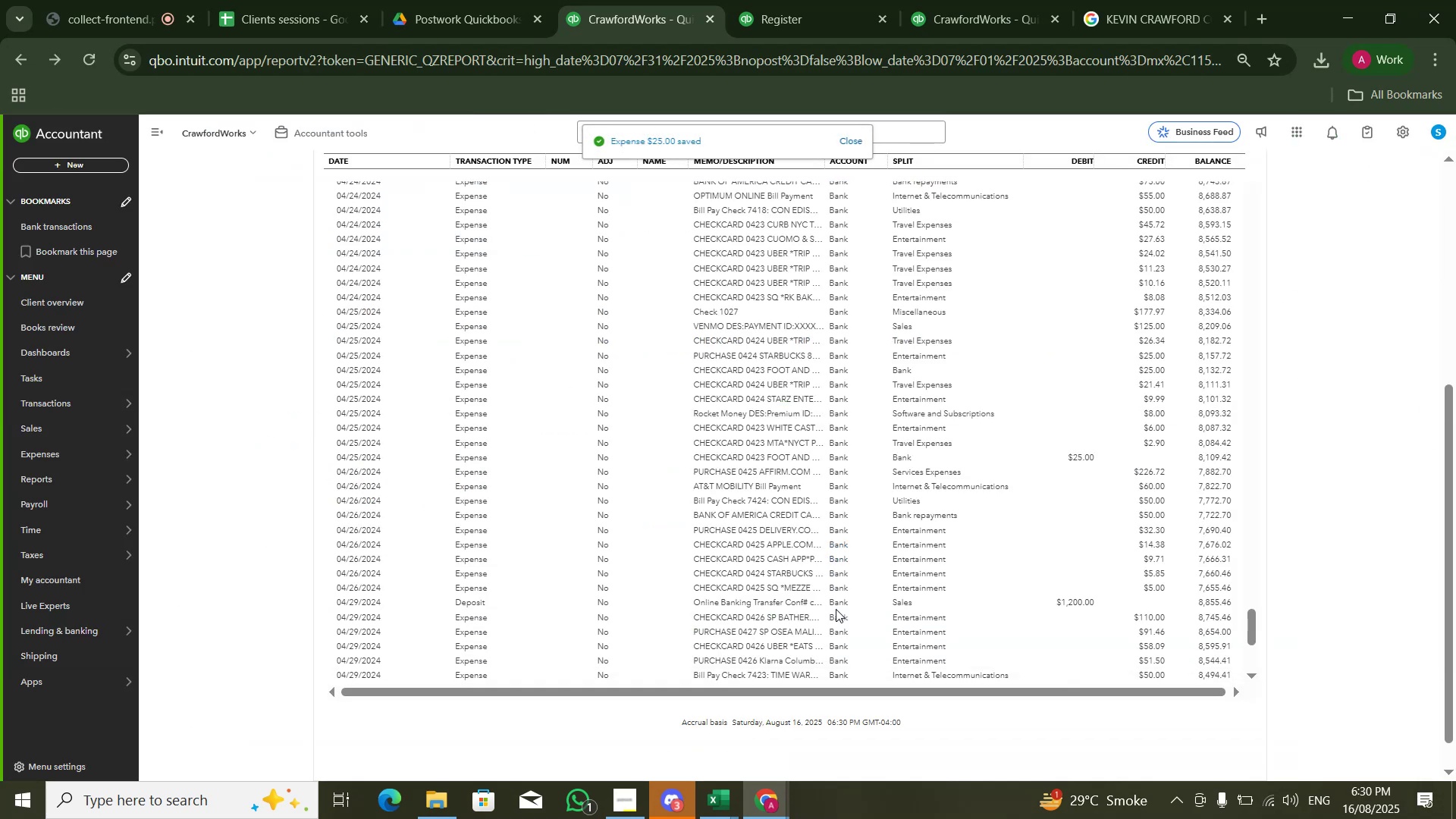 
wait(10.54)
 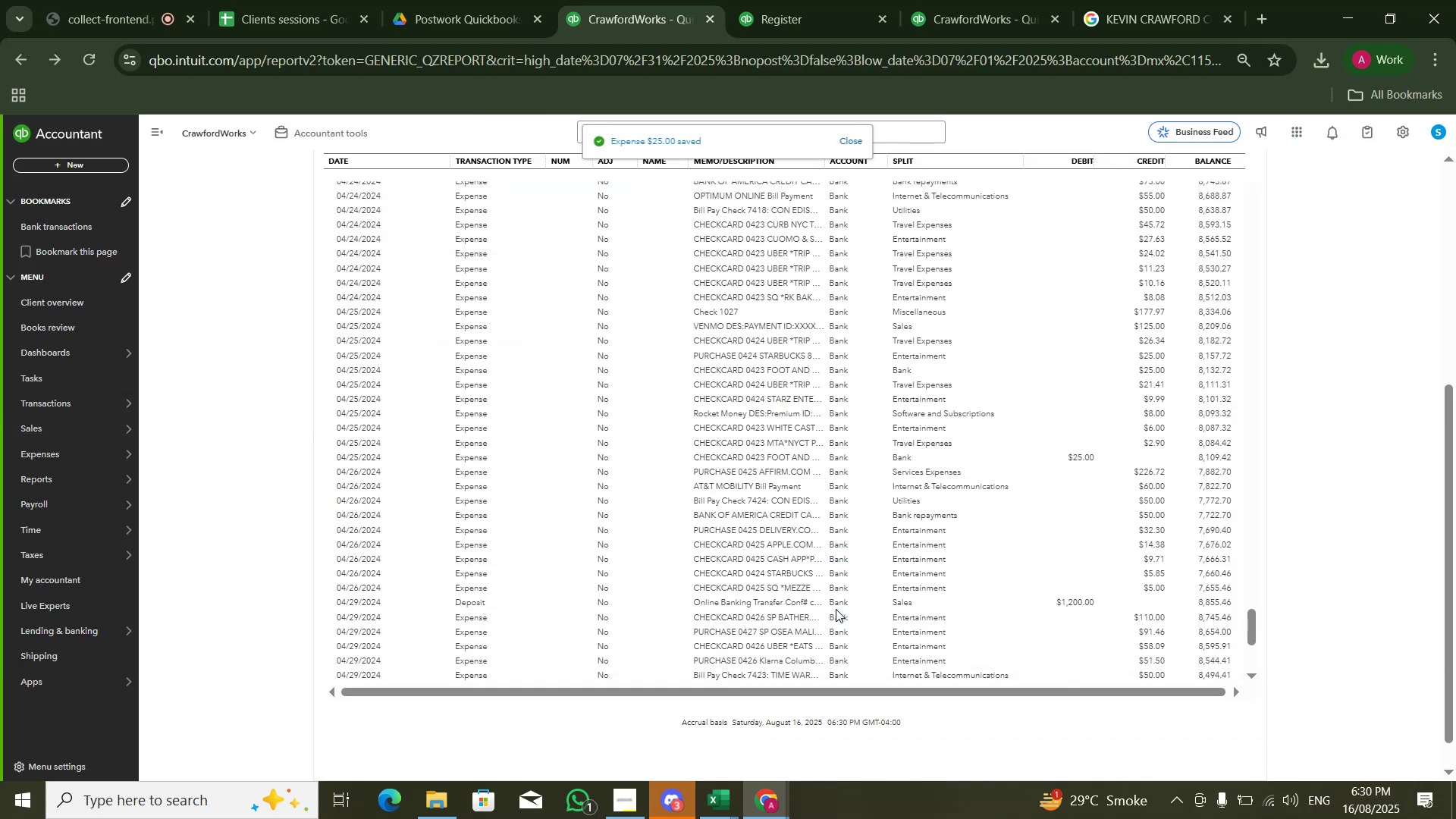 
scroll: coordinate [1056, 396], scroll_direction: none, amount: 0.0
 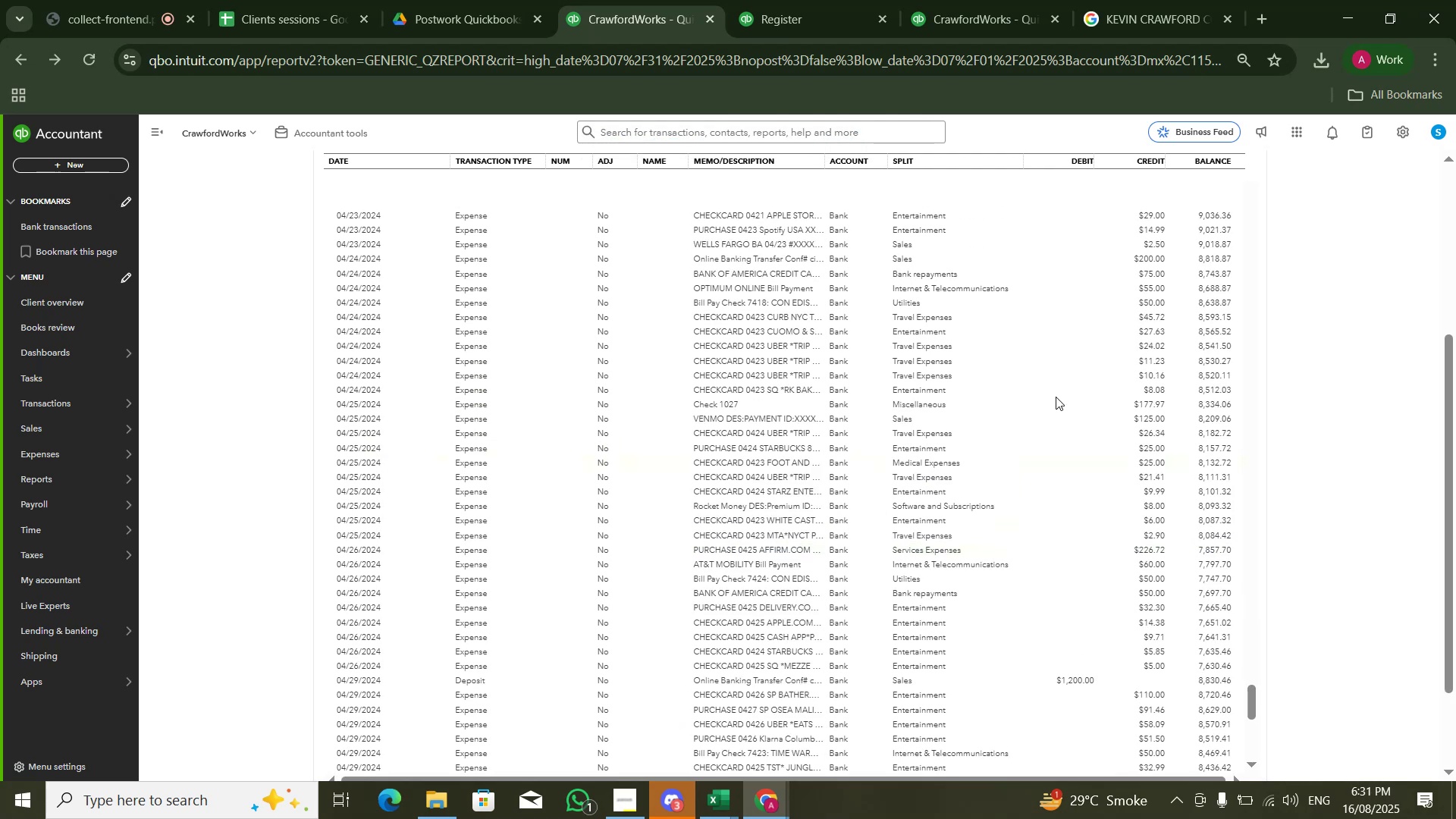 
scroll: coordinate [1056, 397], scroll_direction: up, amount: 1.0
 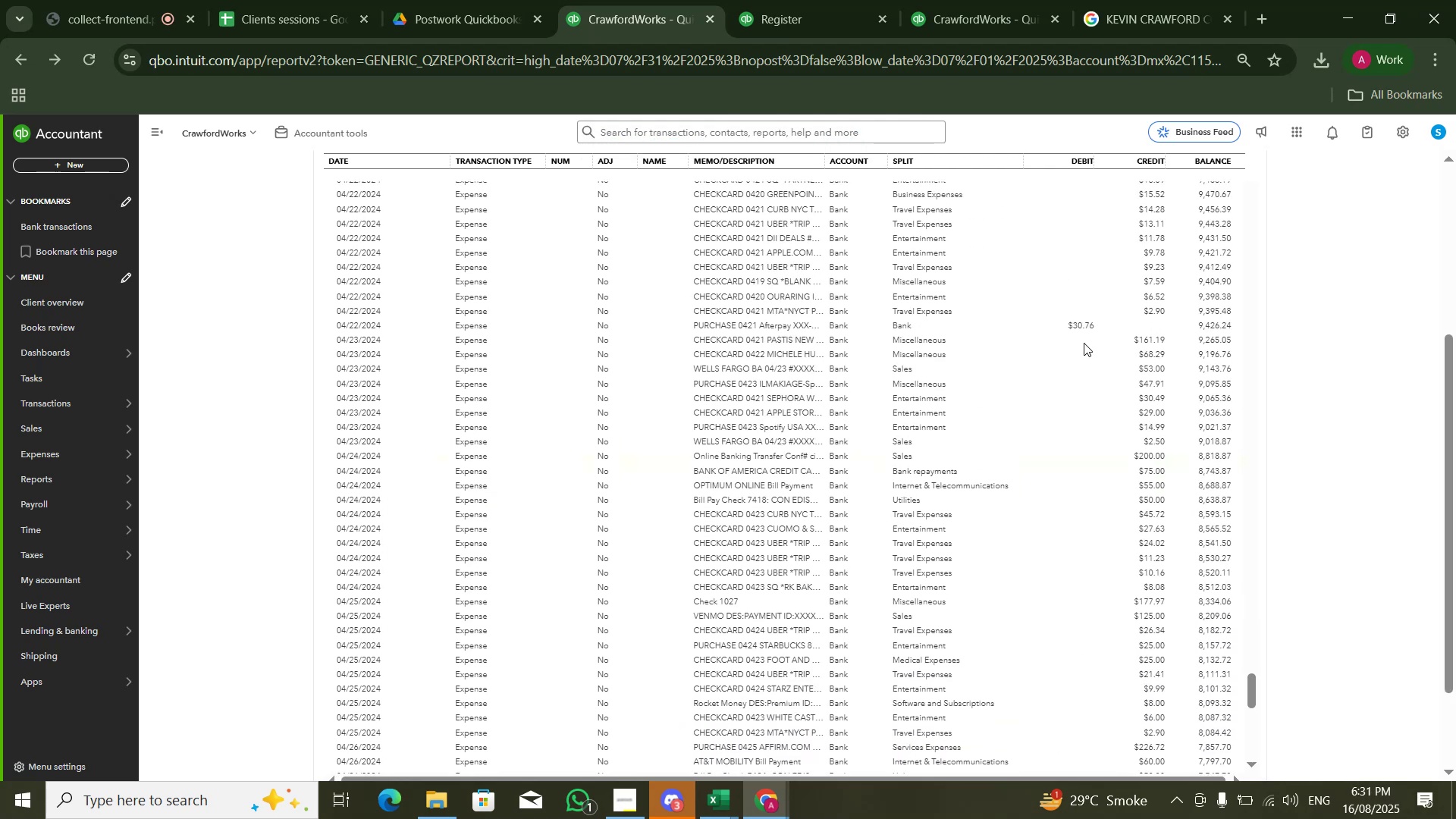 
left_click([1084, 328])
 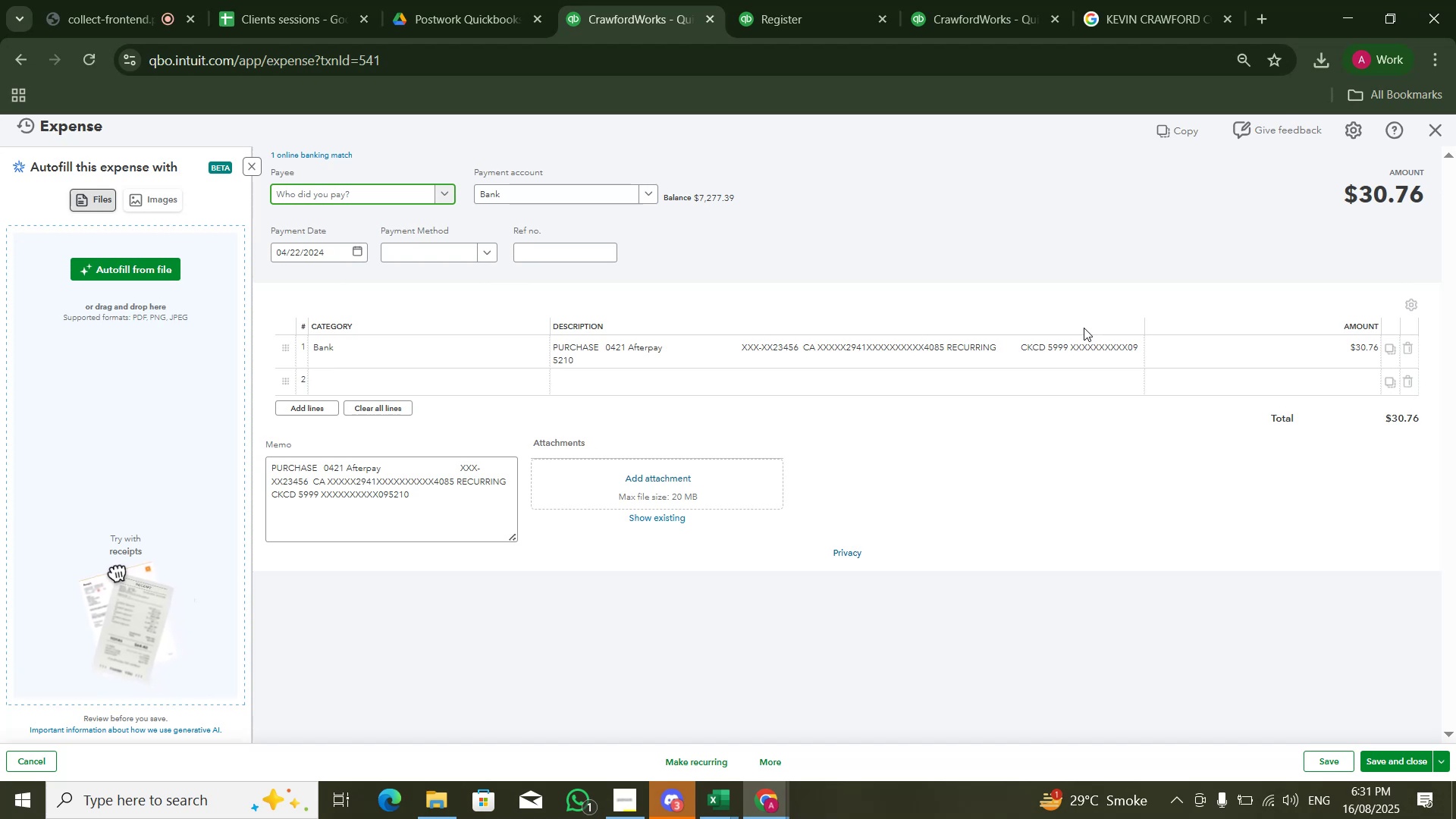 
wait(10.83)
 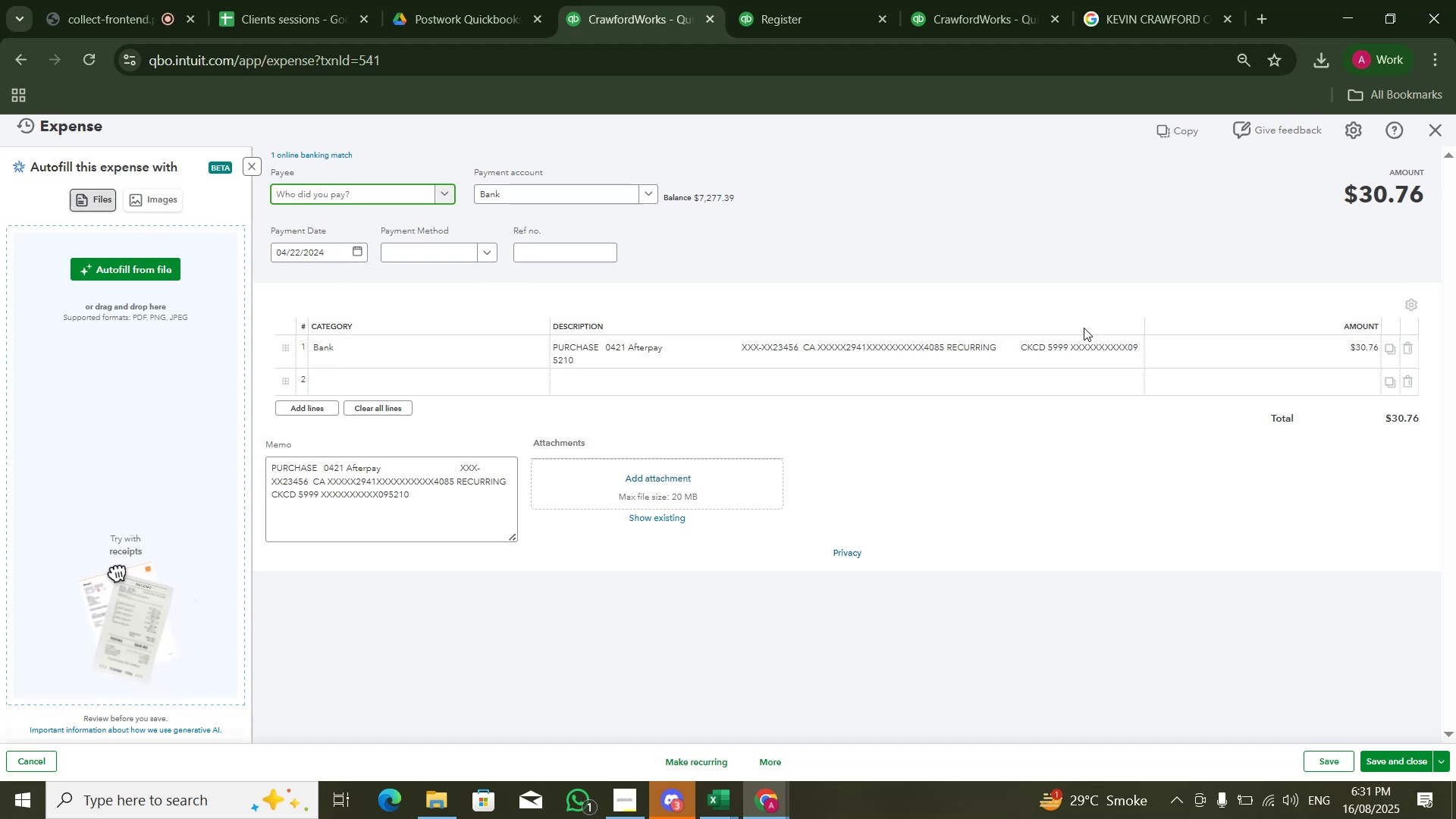 
left_click([466, 360])
 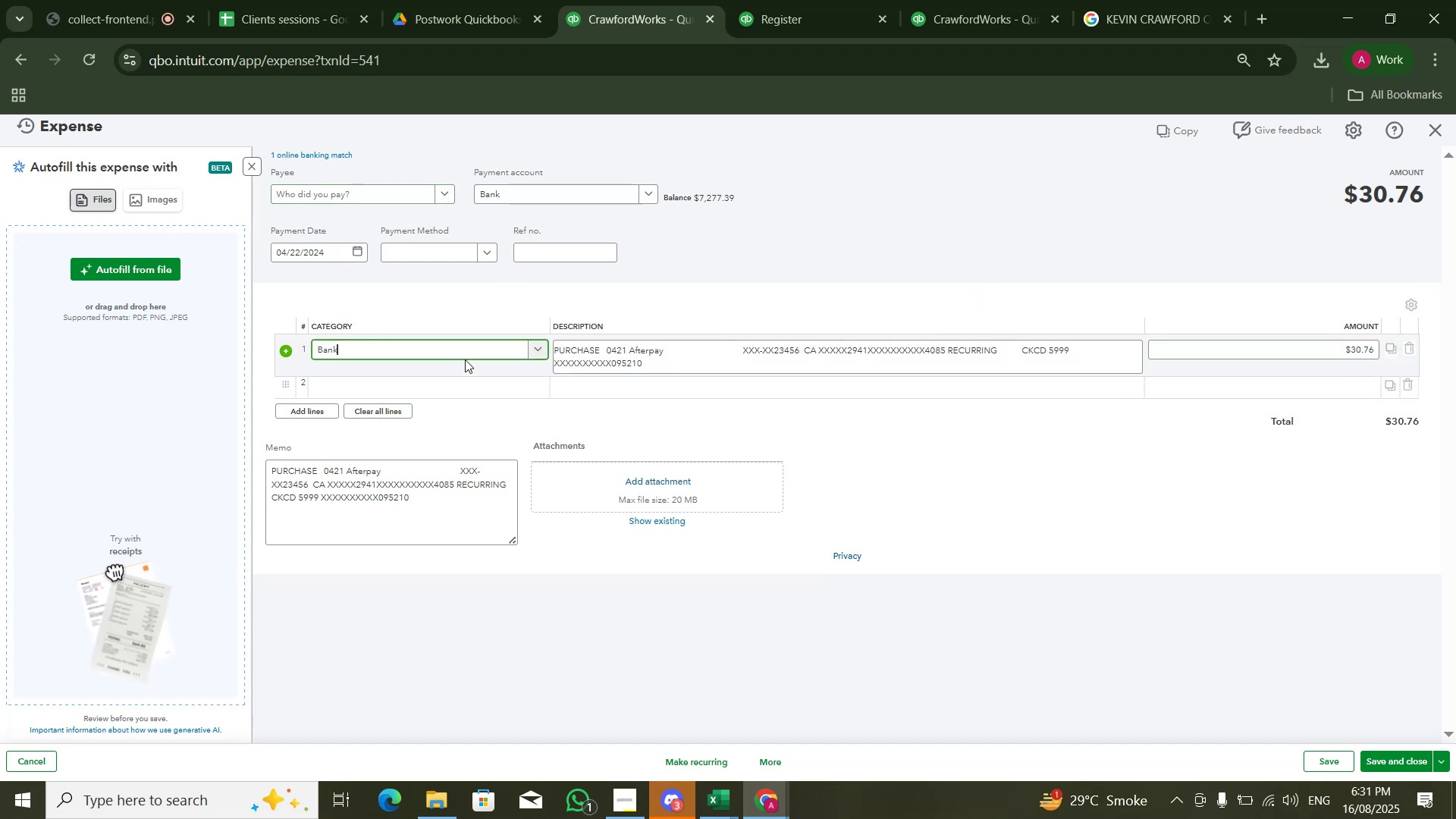 
key(Control+ControlLeft)
 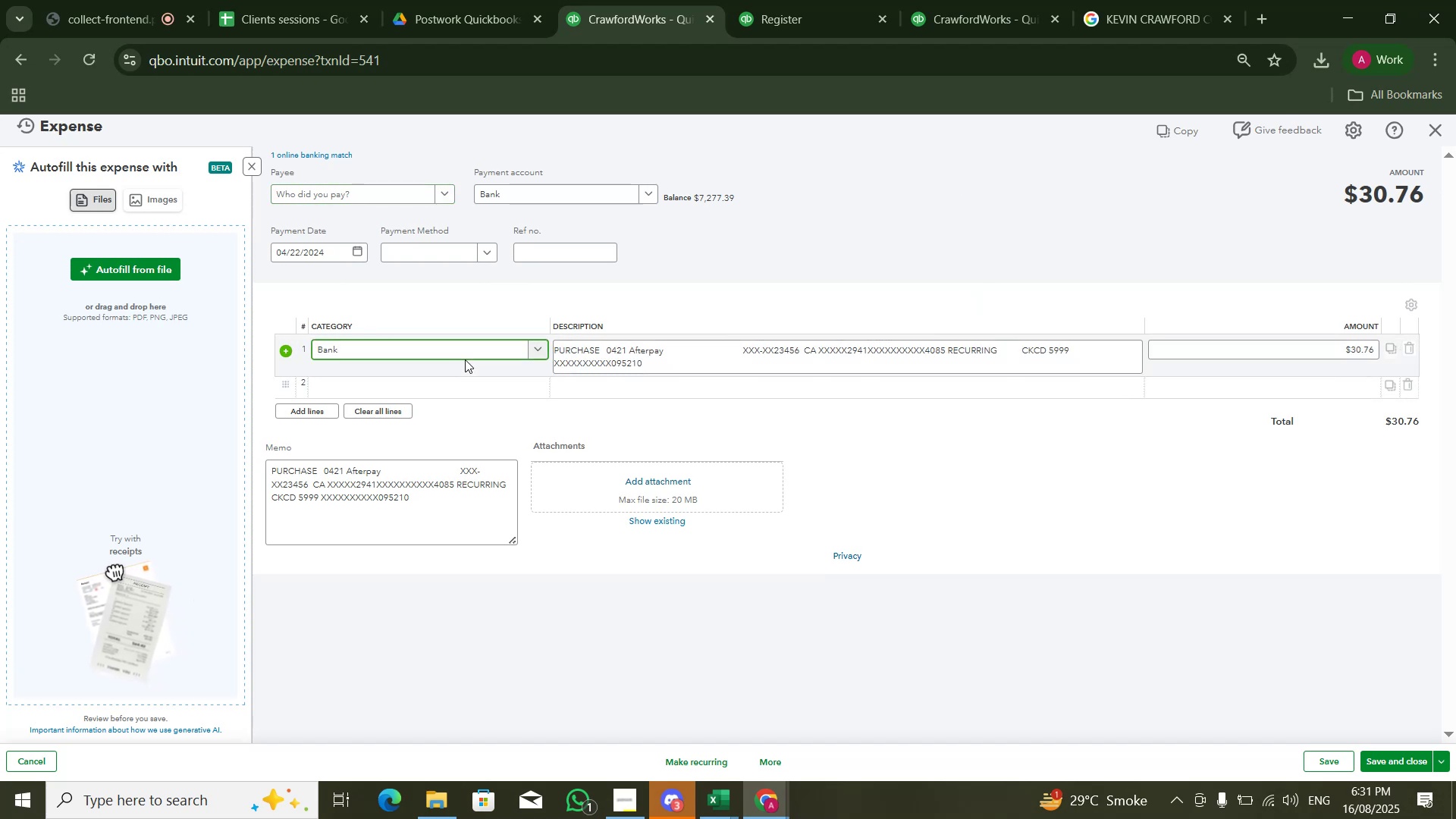 
key(Control+A)
 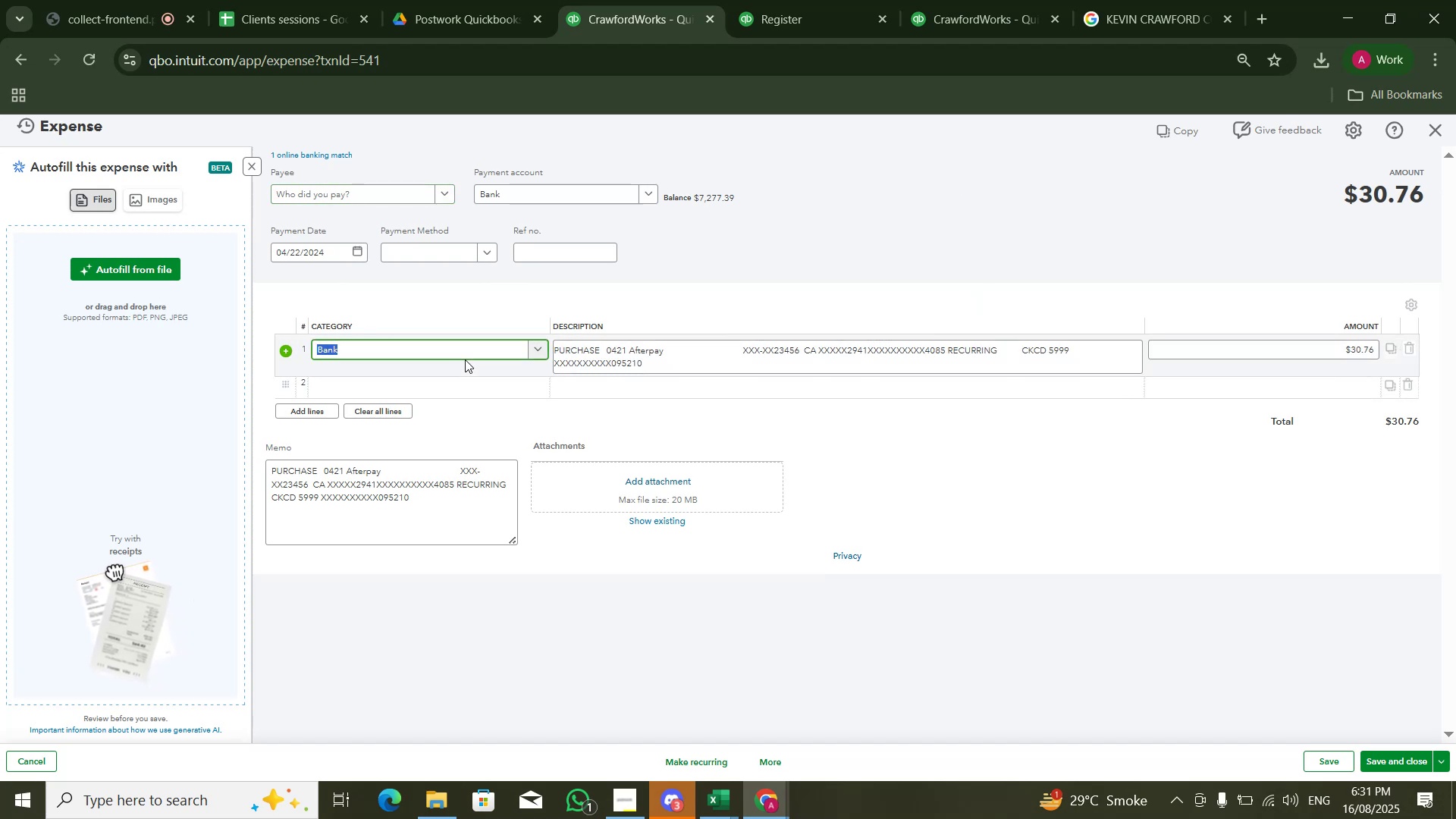 
type(misc)
 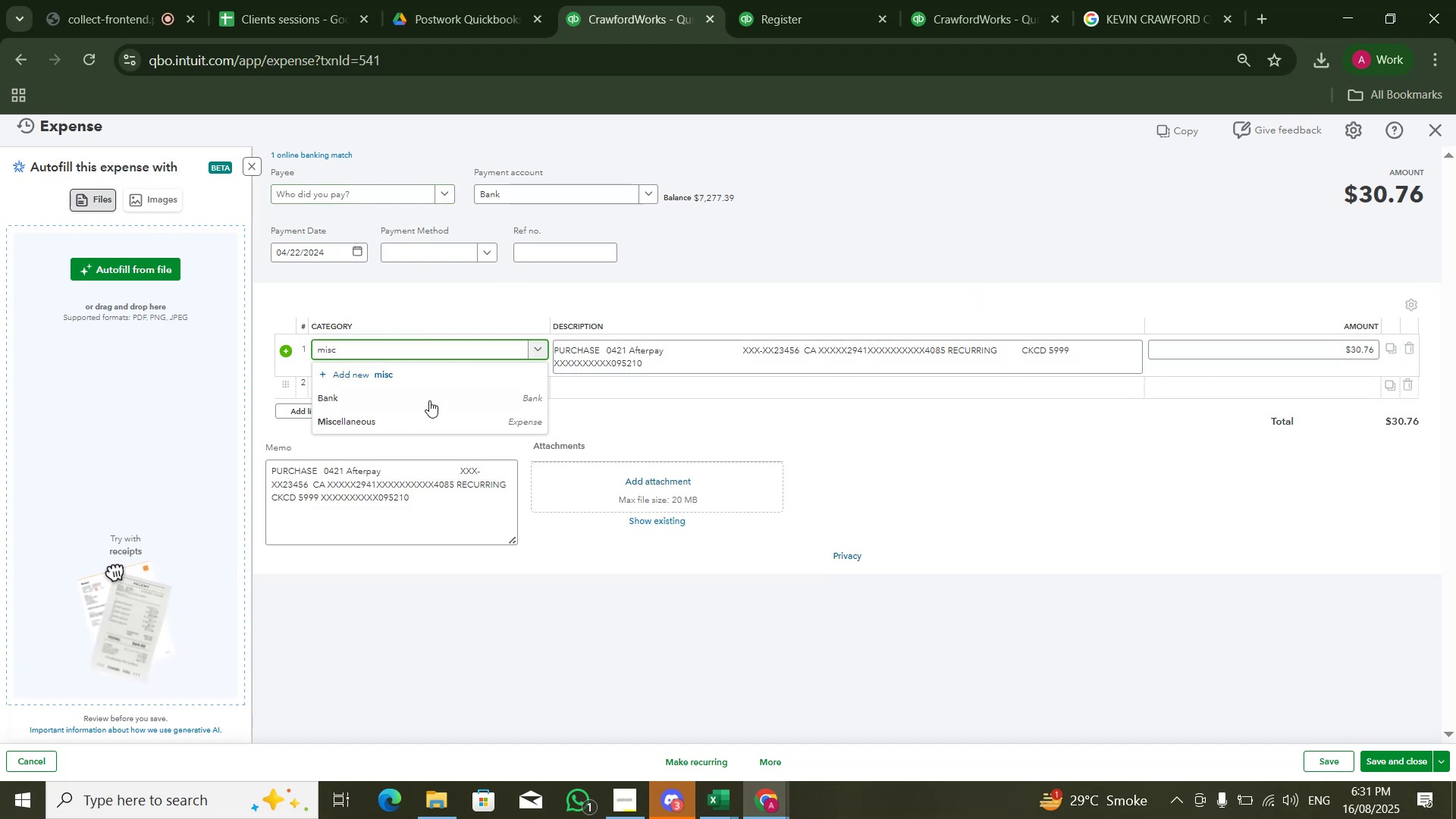 
left_click([425, 425])
 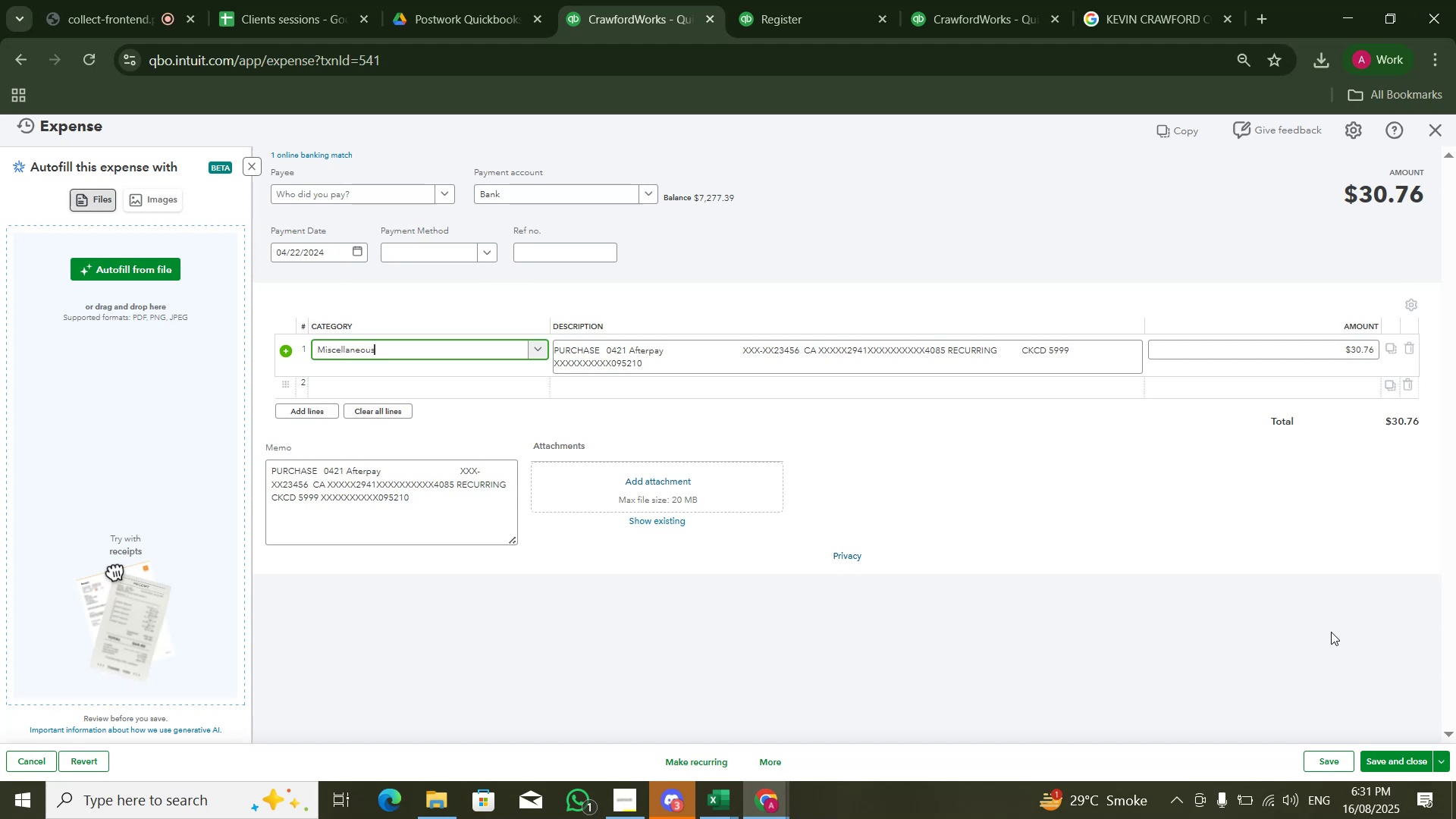 
left_click([1304, 627])
 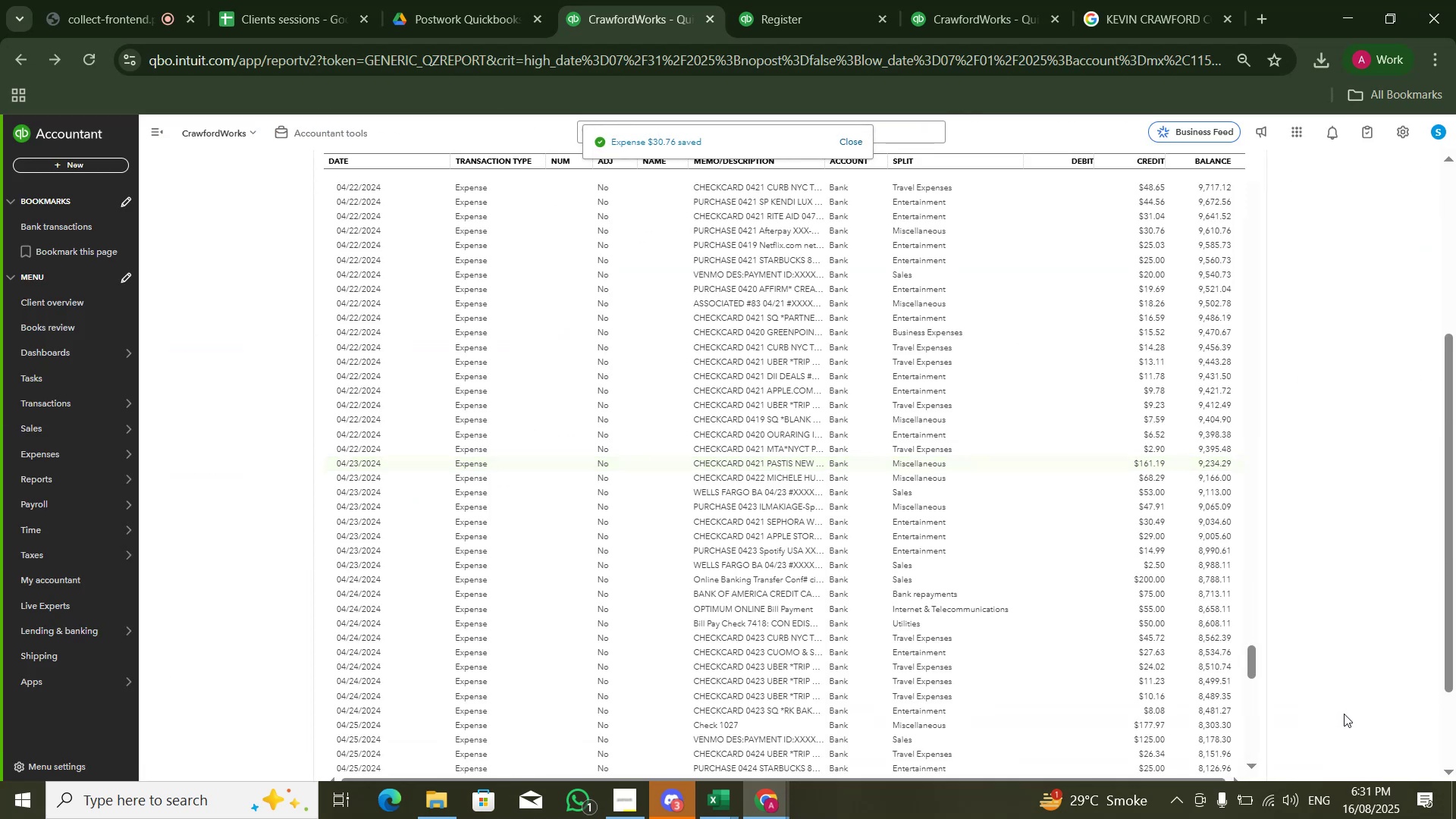 
wait(11.59)
 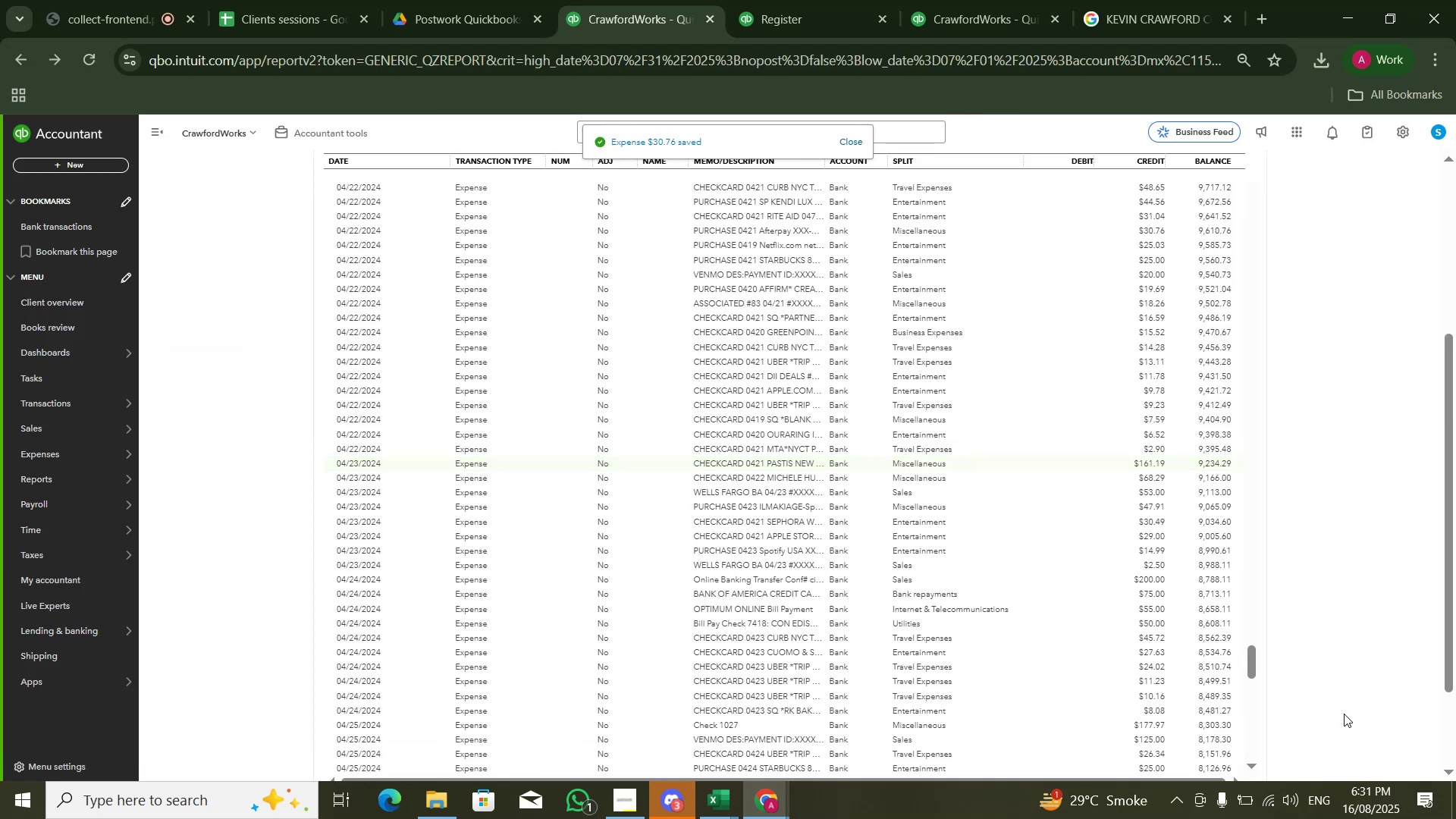 
scroll: coordinate [1049, 359], scroll_direction: up, amount: 2.0
 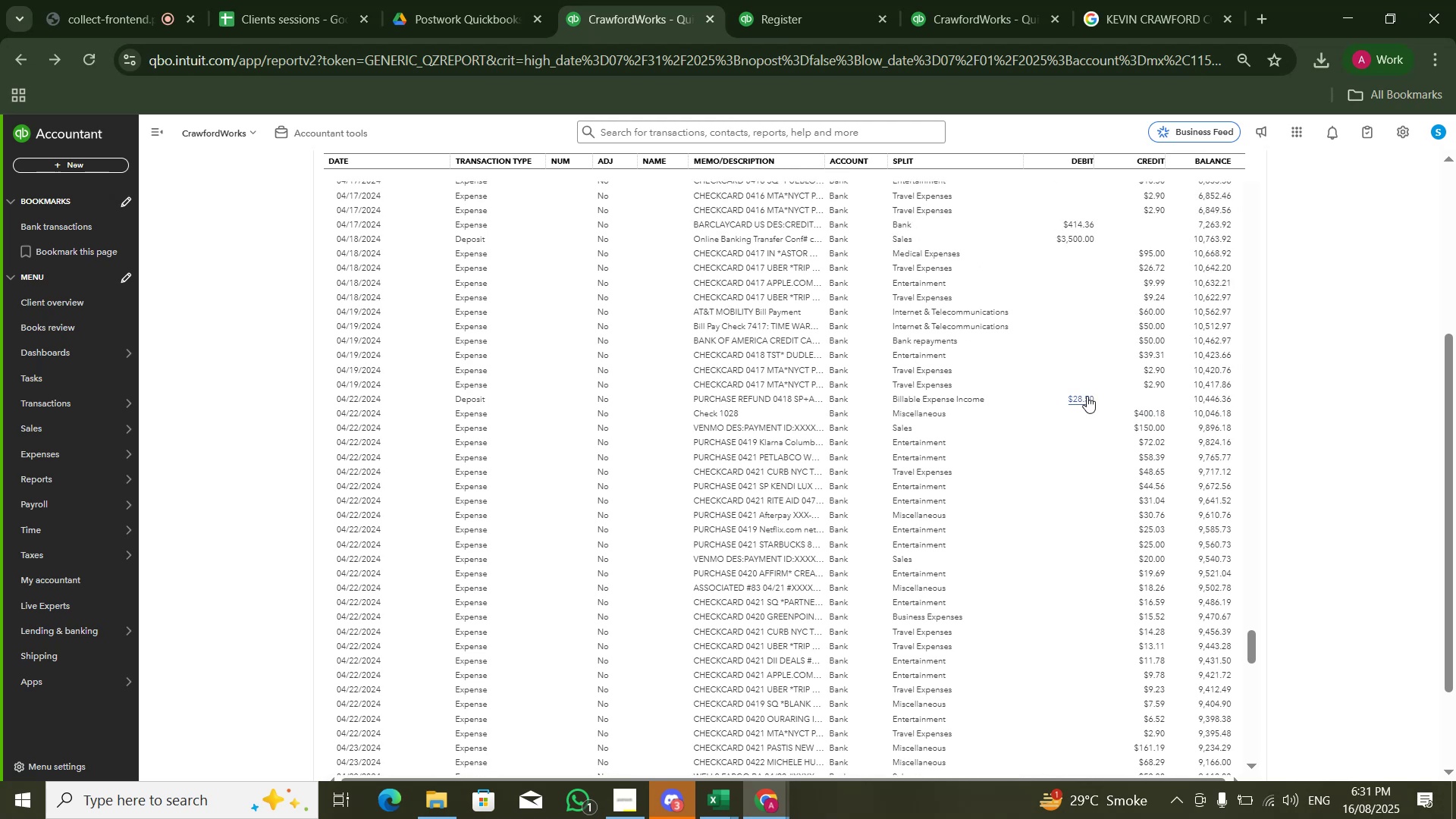 
left_click([1087, 396])
 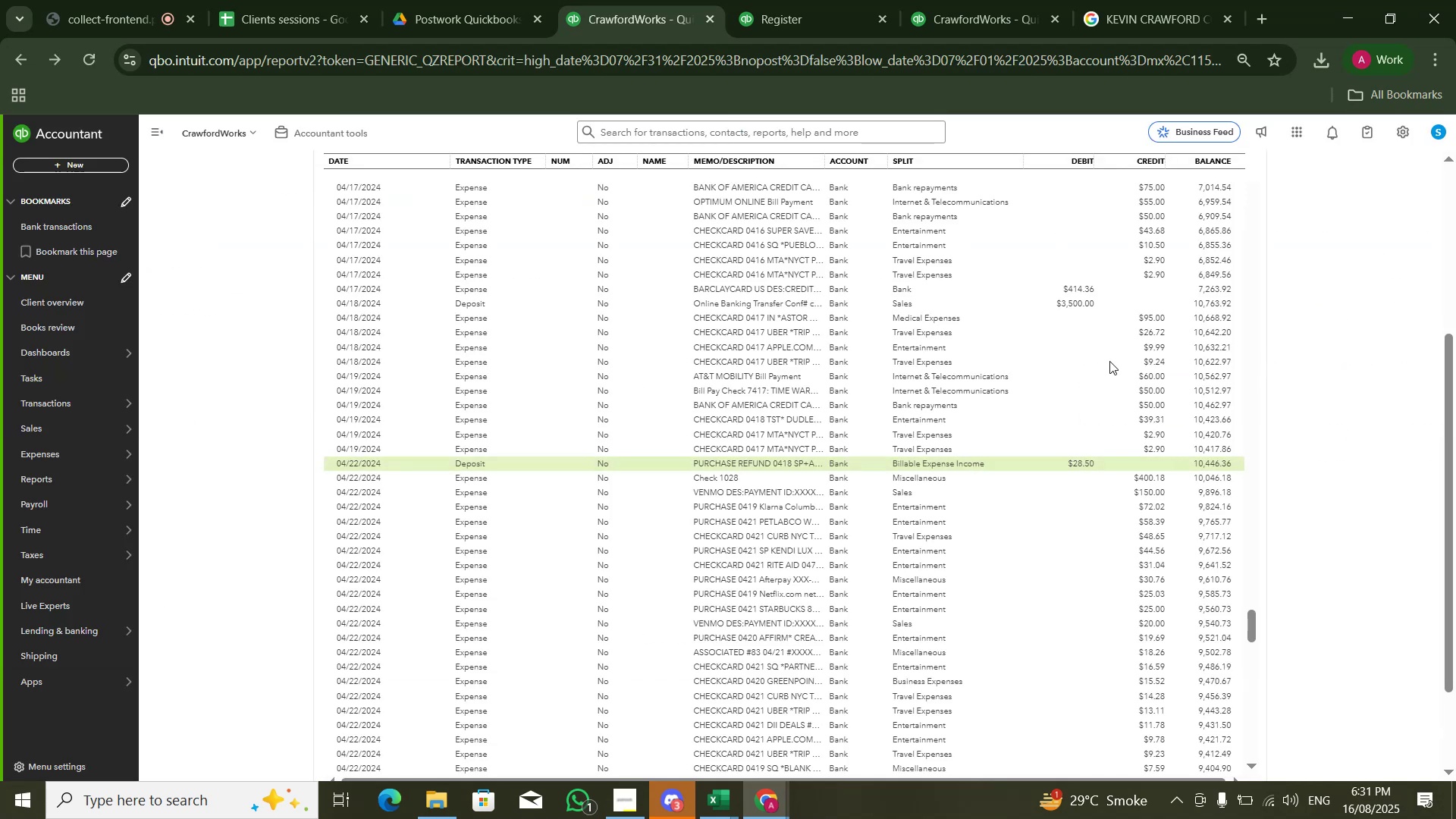 
wait(16.17)
 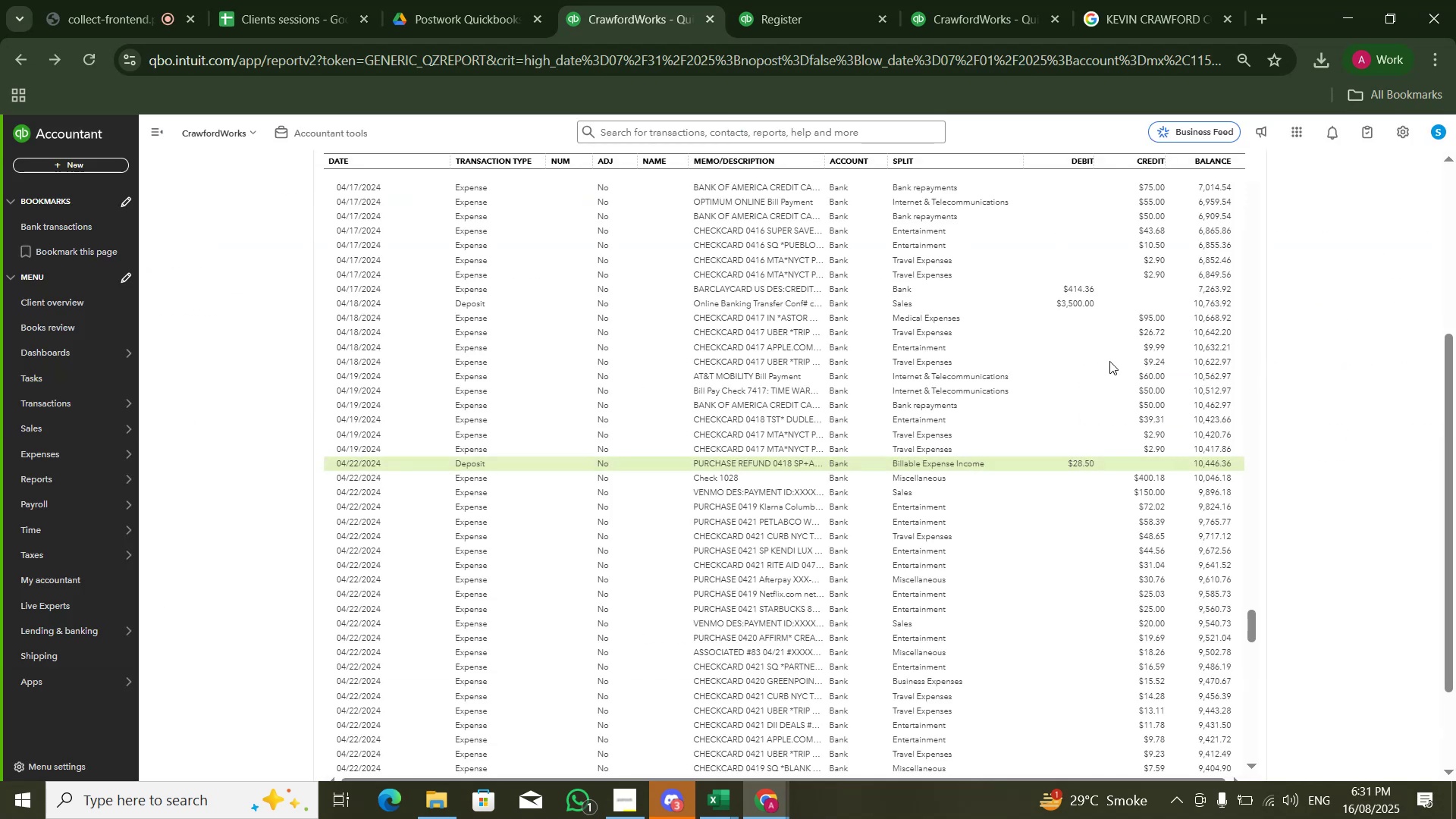 
left_click([1072, 289])
 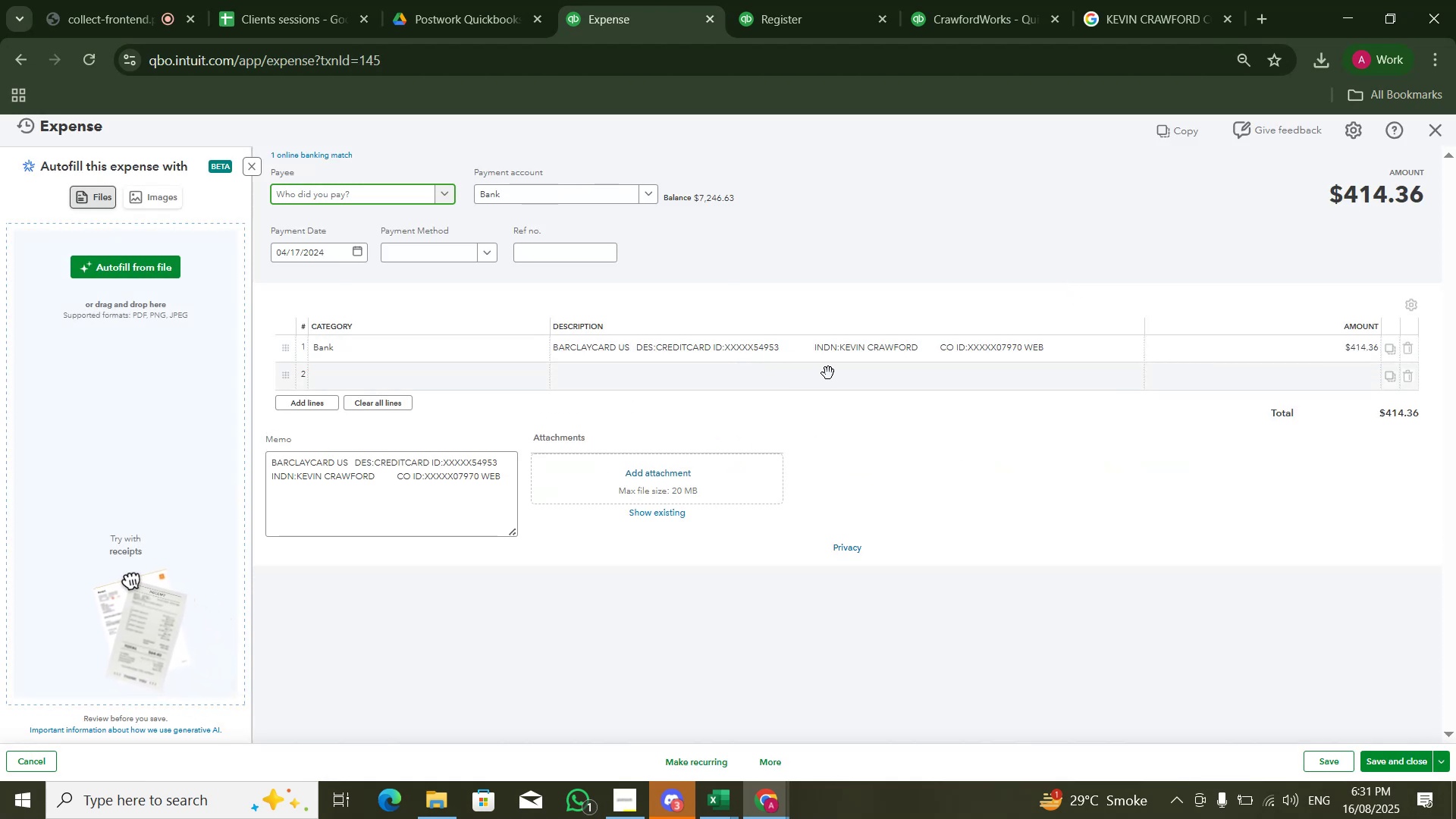 
wait(6.71)
 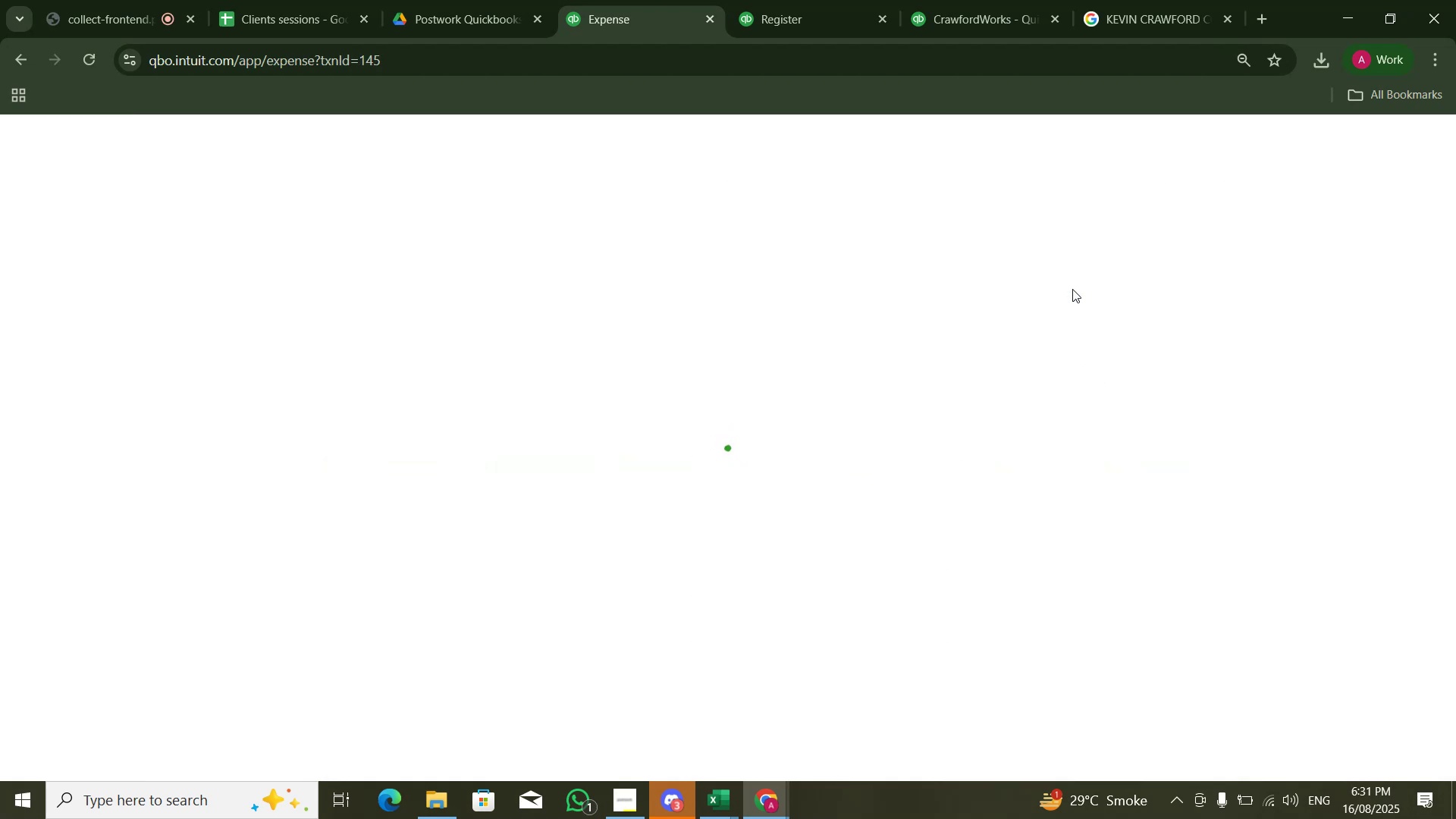 
left_click([493, 340])
 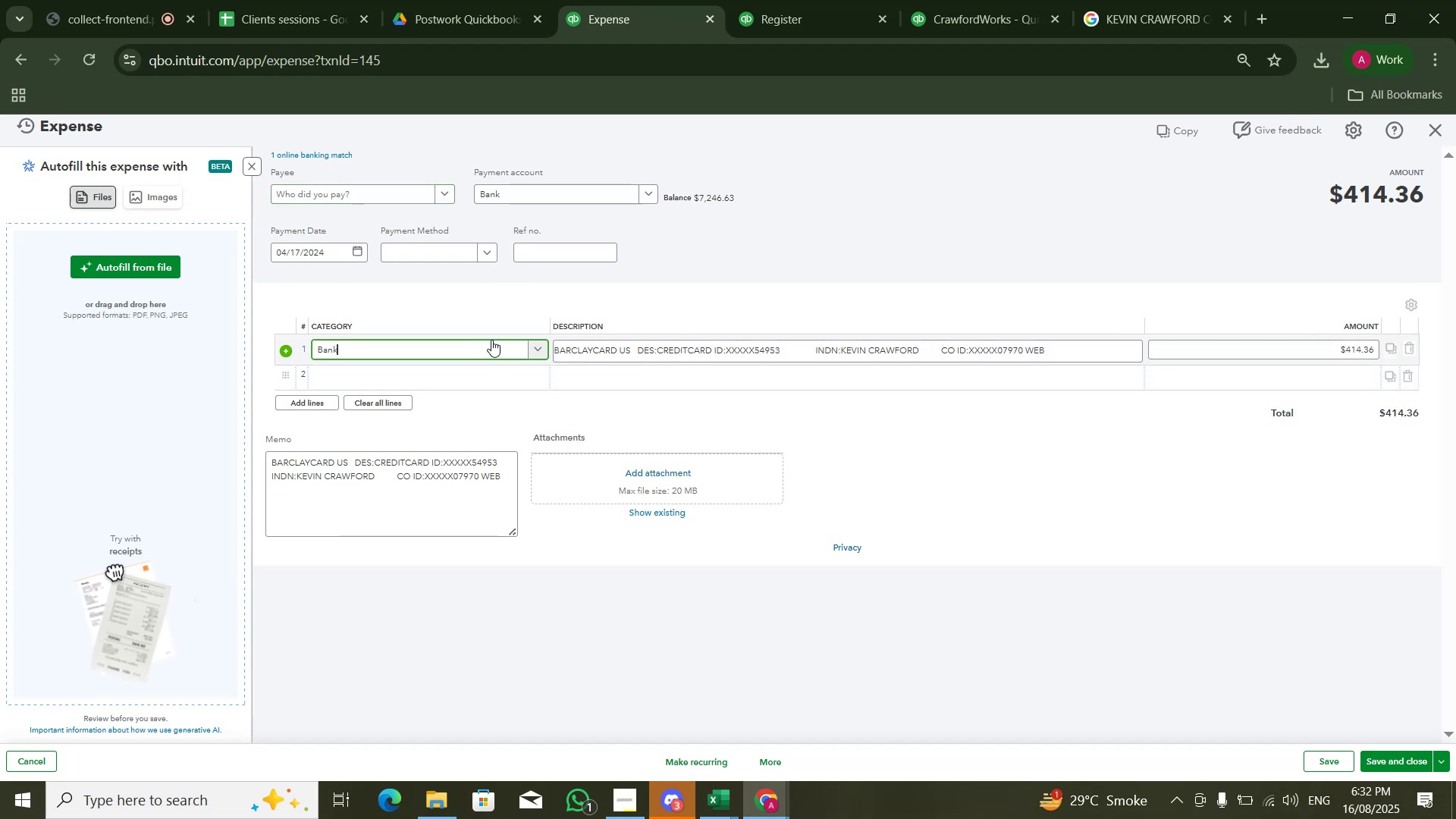 
left_click([488, 356])
 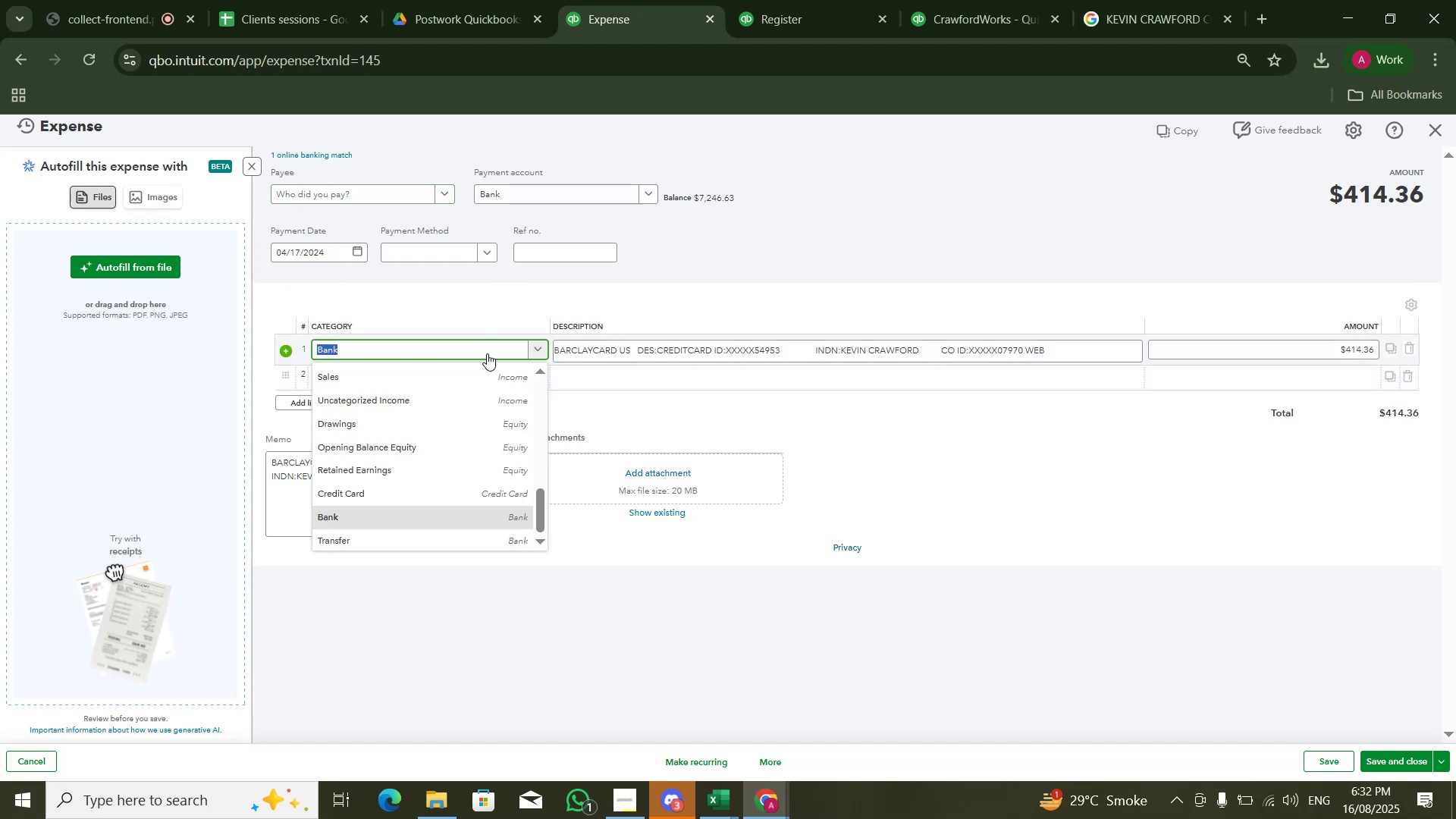 
scroll: coordinate [447, 405], scroll_direction: down, amount: 2.0
 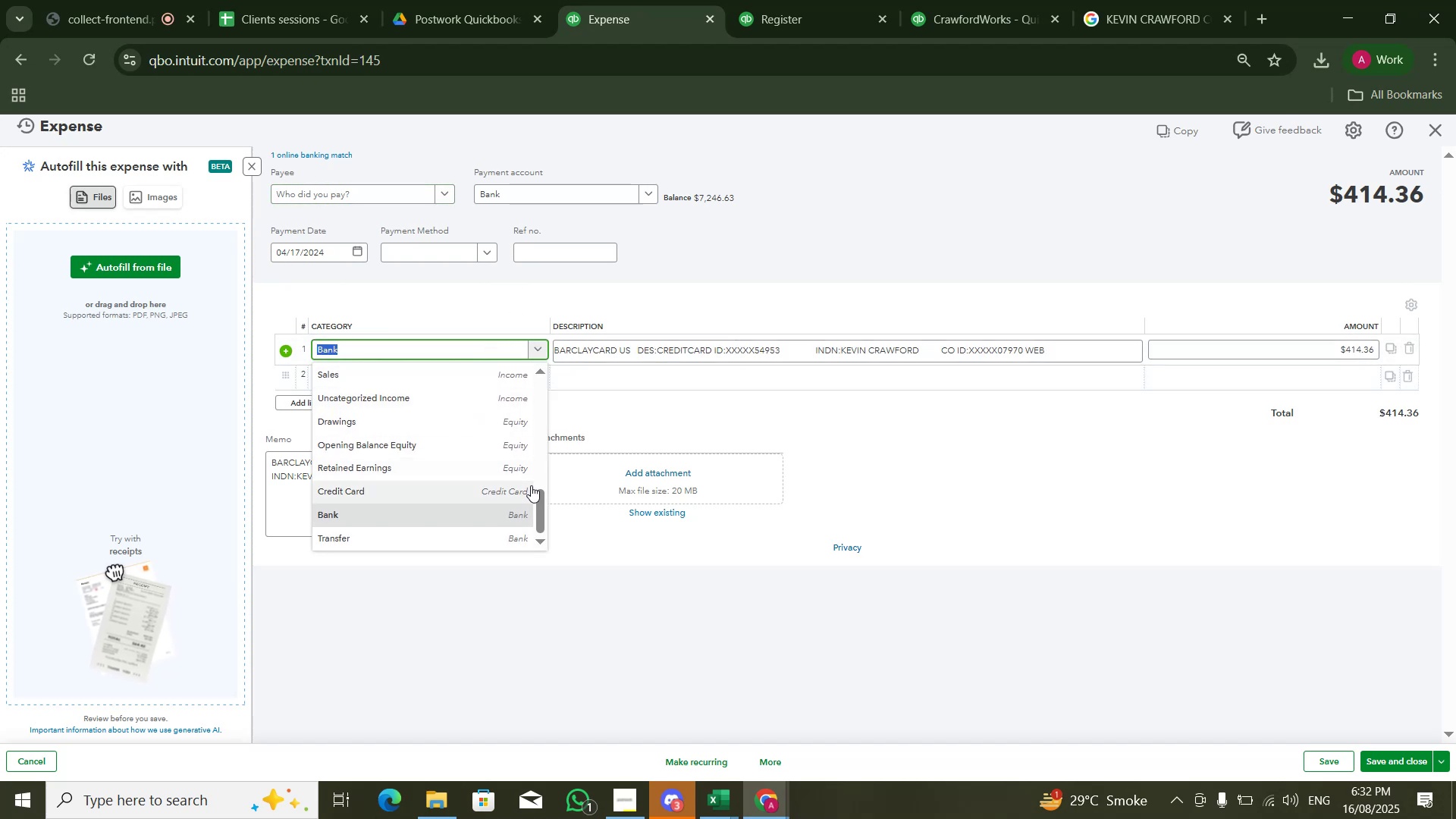 
left_click_drag(start_coordinate=[539, 500], to_coordinate=[531, 452])
 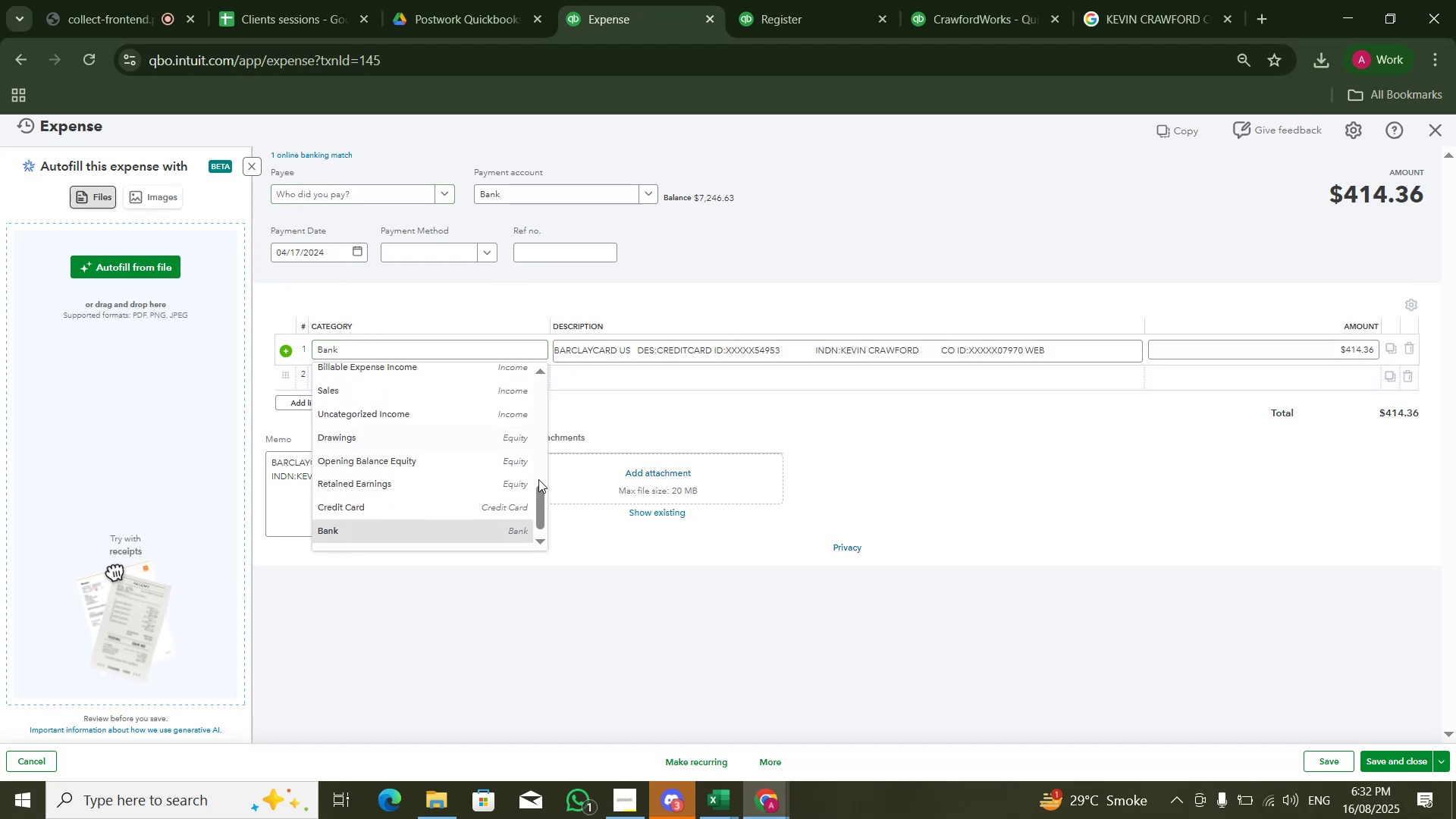 
scroll: coordinate [537, 474], scroll_direction: down, amount: 1.0
 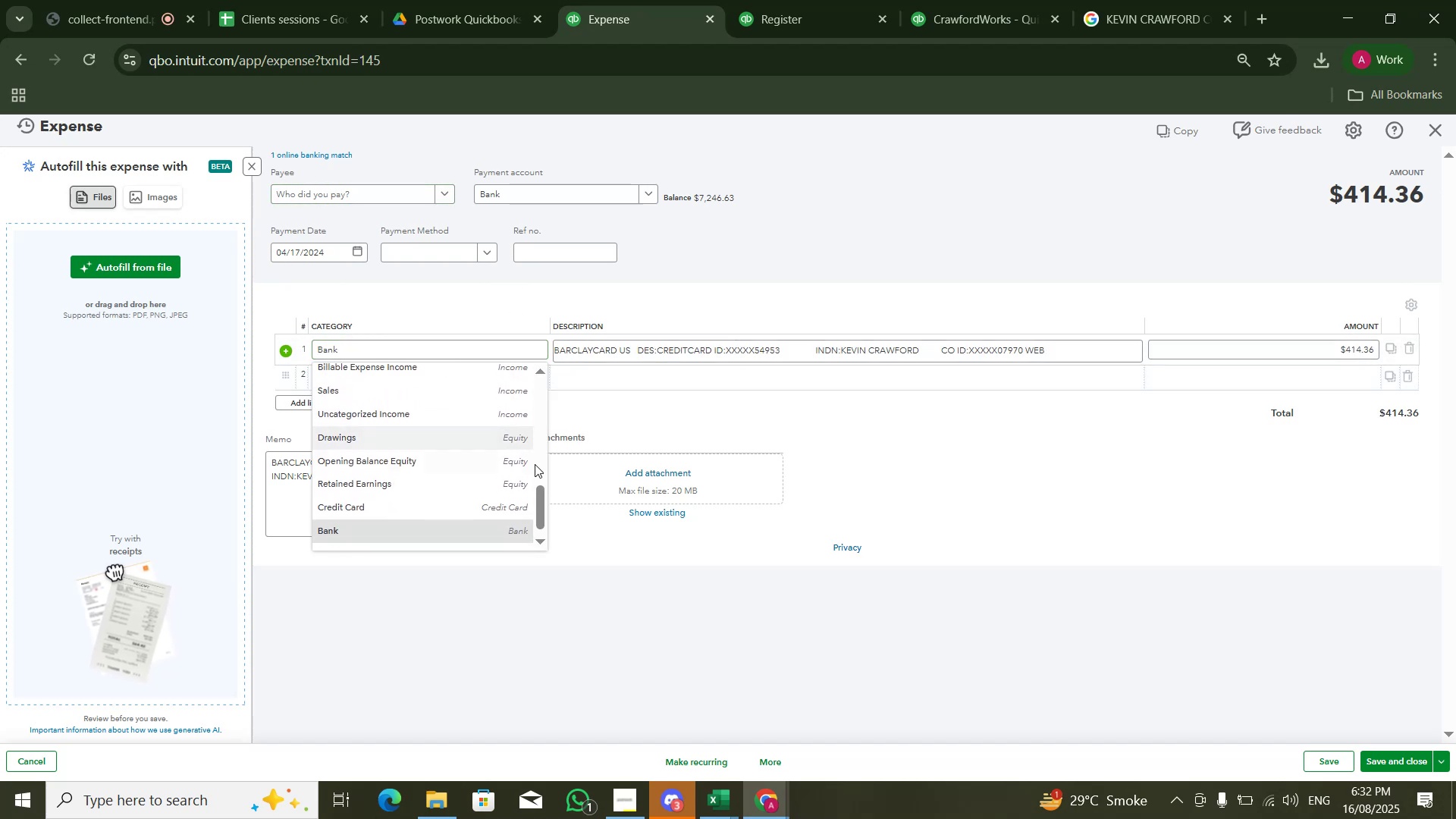 
left_click_drag(start_coordinate=[542, 500], to_coordinate=[507, 387])
 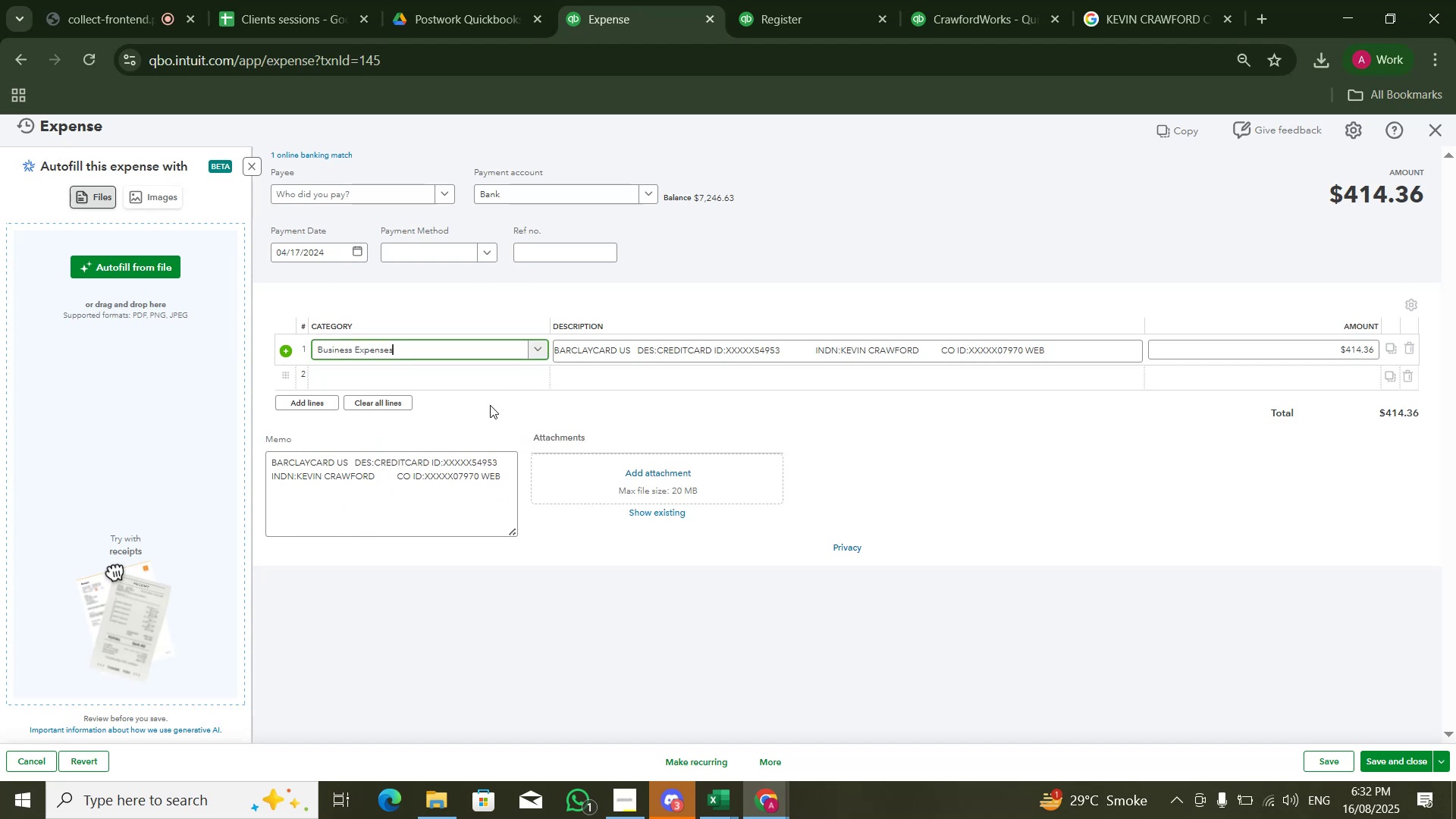 
left_click([1383, 767])
 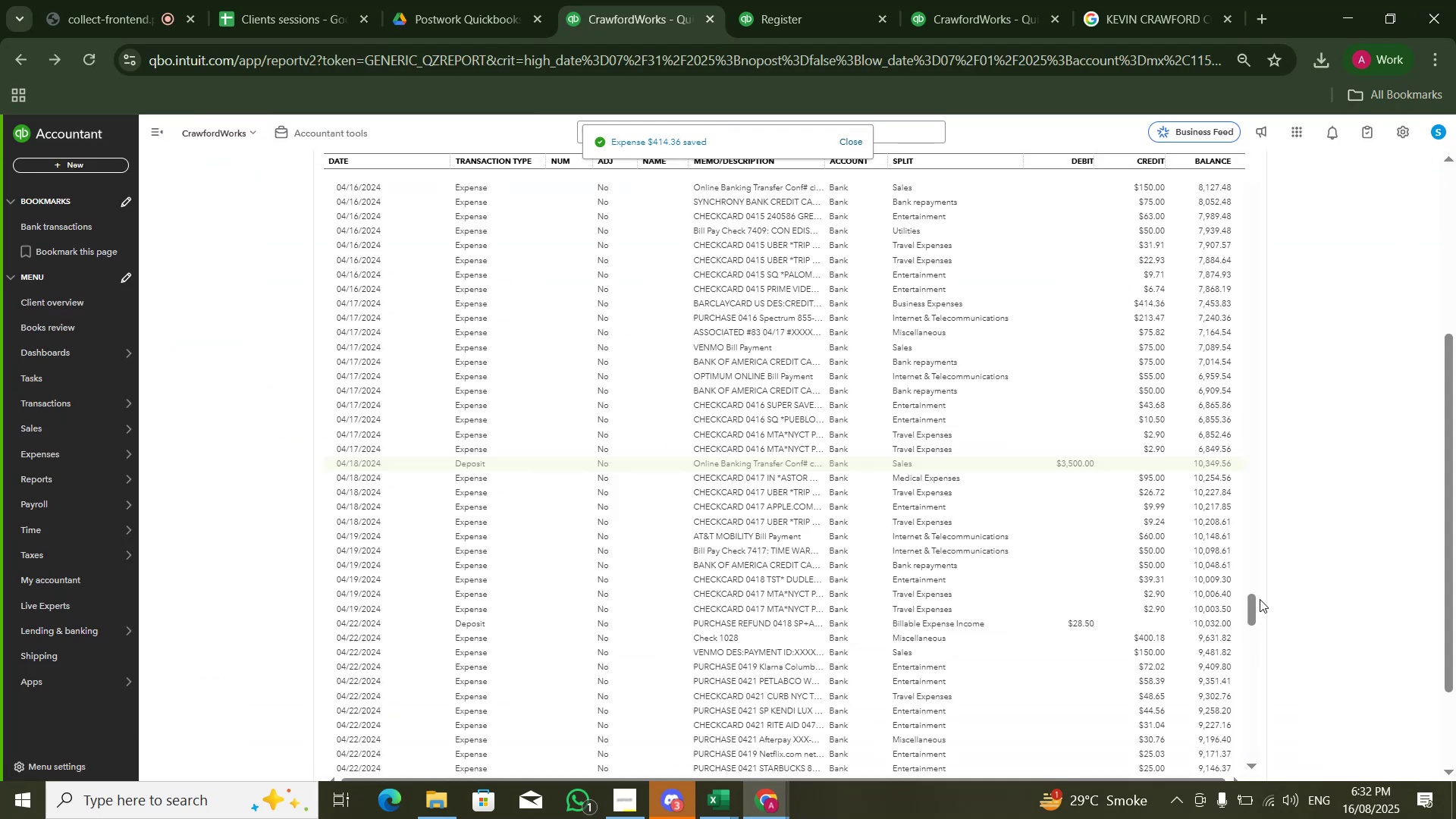 
scroll: coordinate [1098, 494], scroll_direction: none, amount: 0.0
 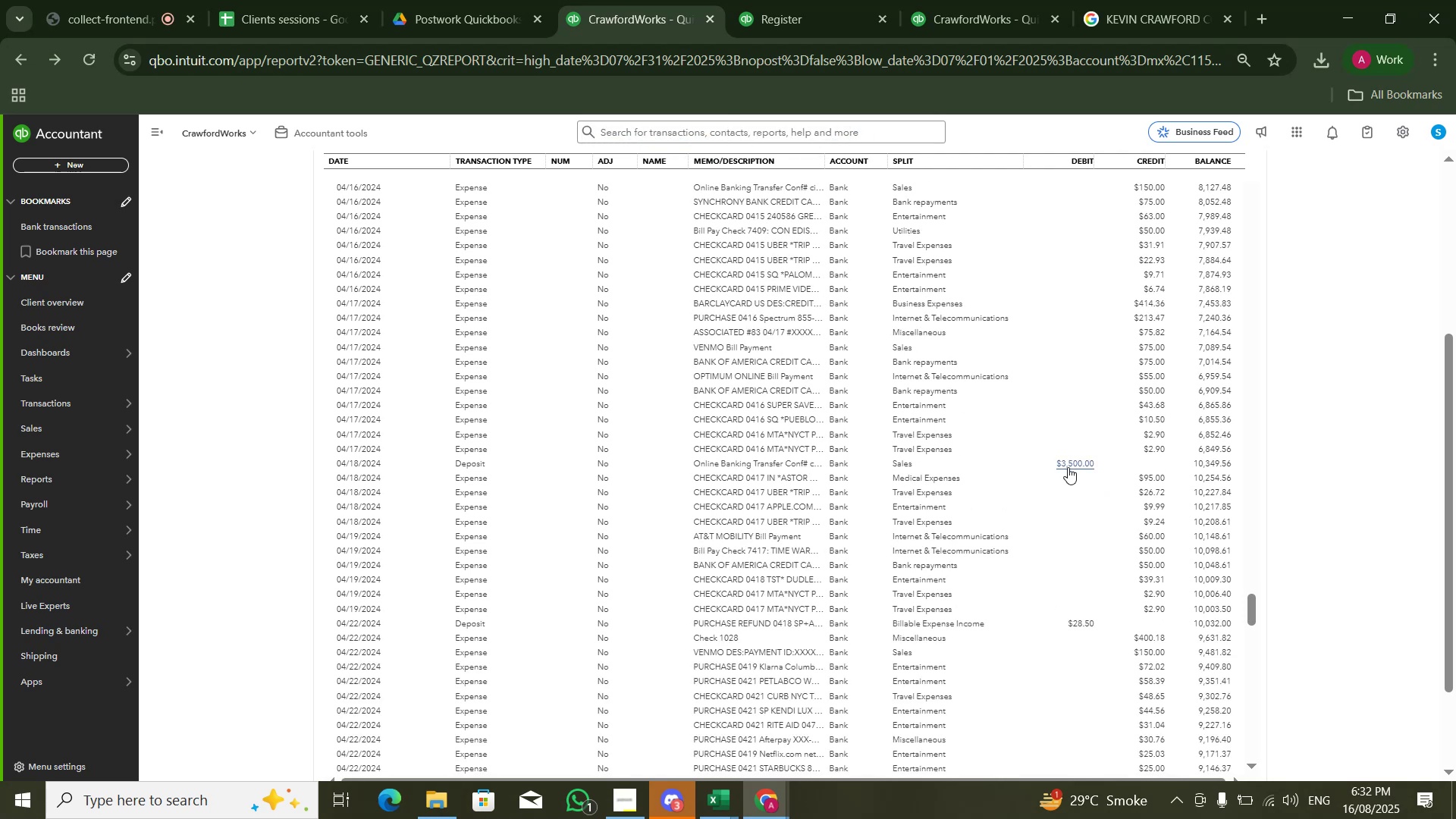 
scroll: coordinate [1068, 467], scroll_direction: down, amount: 3.0
 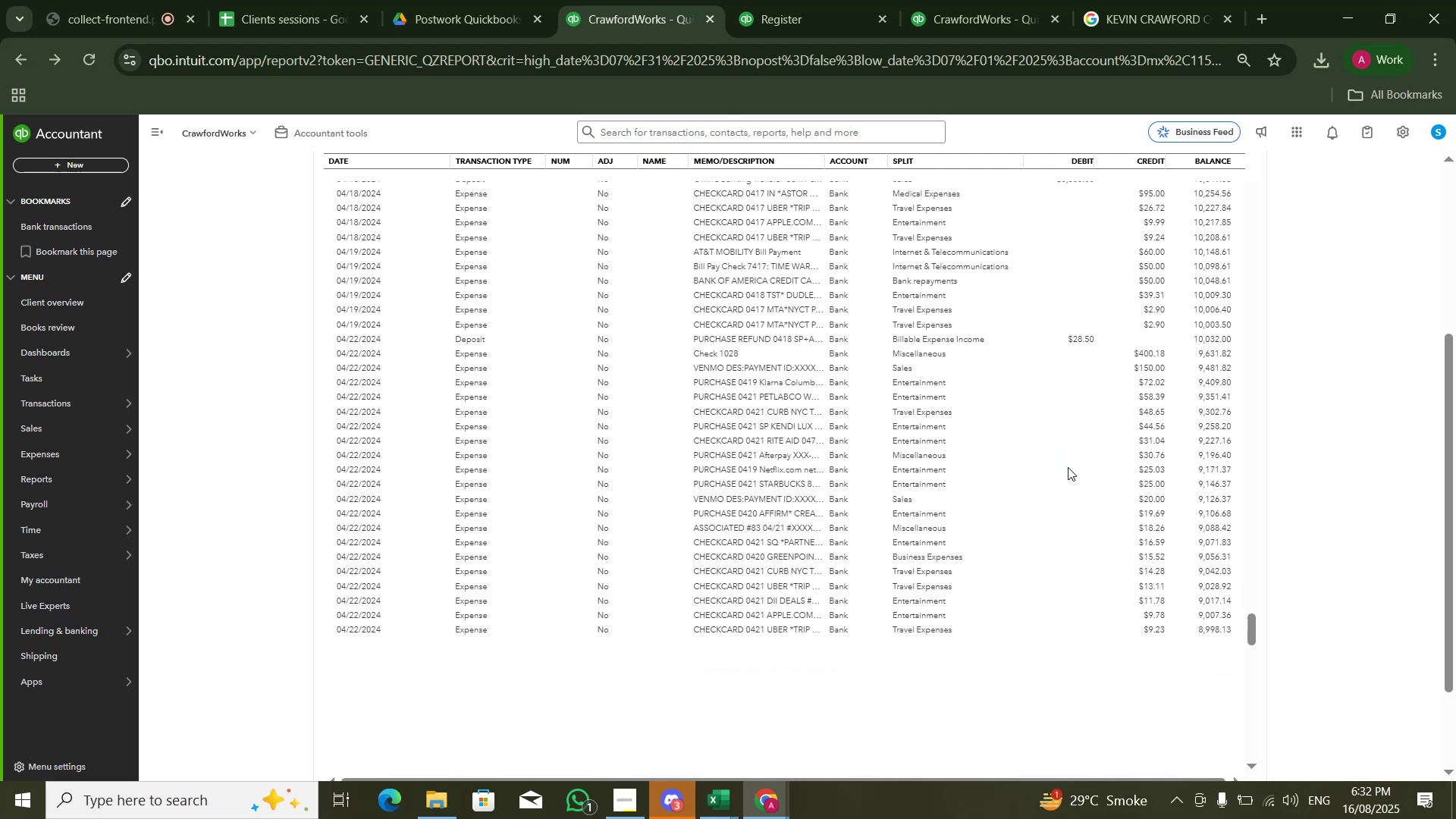 
scroll: coordinate [1068, 467], scroll_direction: up, amount: 5.0
 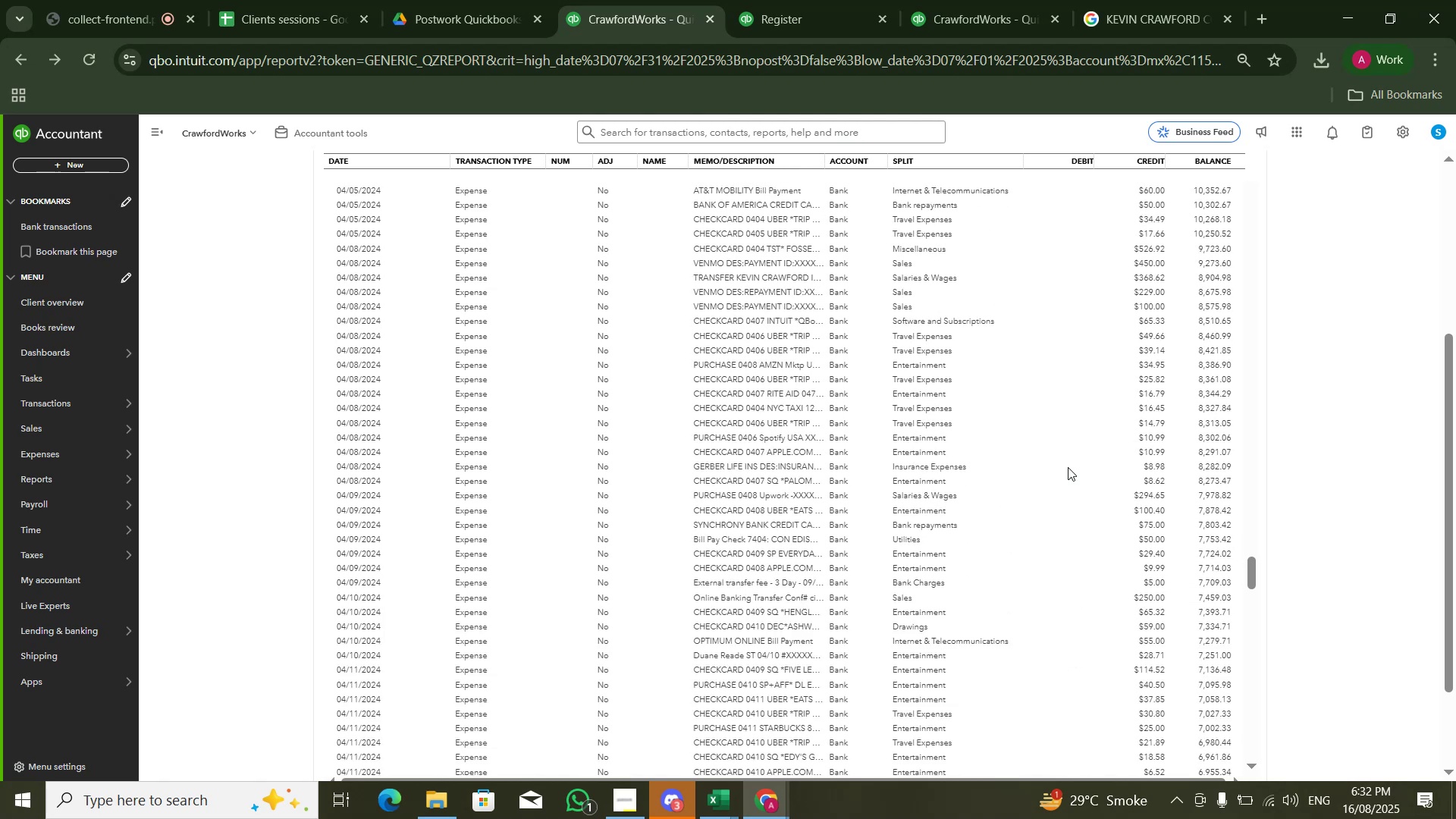 
scroll: coordinate [1068, 467], scroll_direction: none, amount: 0.0
 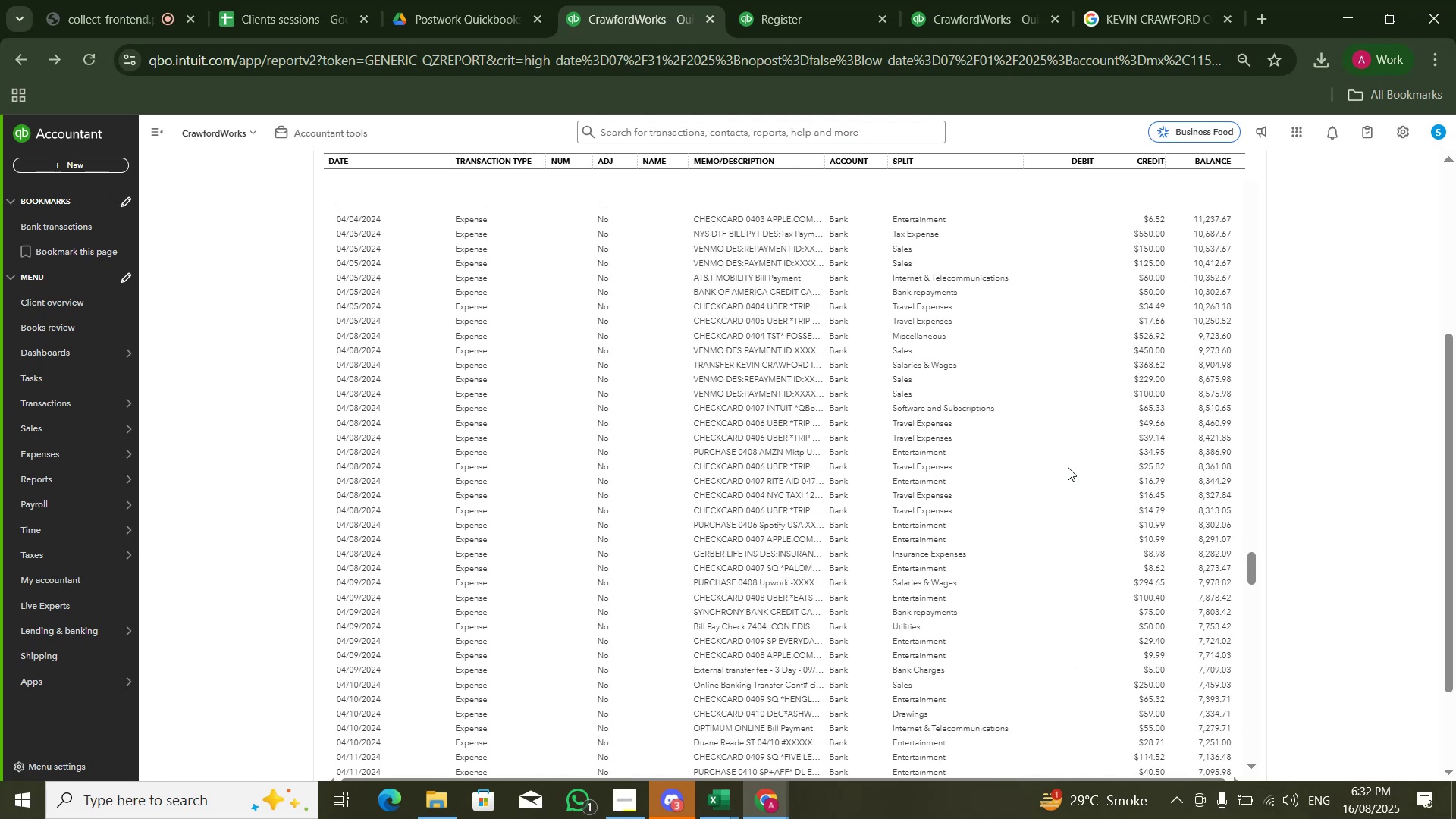 
scroll: coordinate [1068, 467], scroll_direction: up, amount: 3.0
 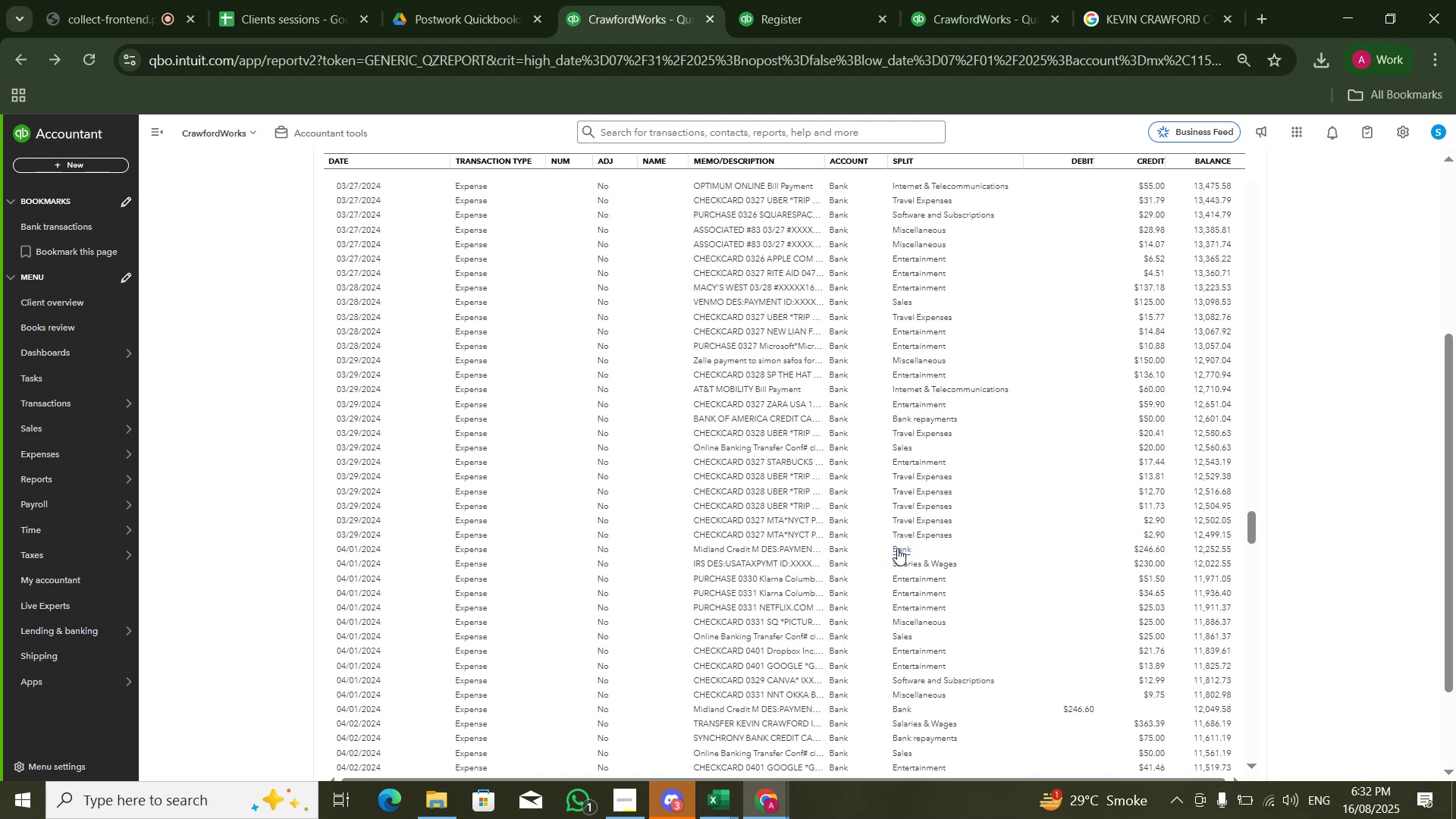 
left_click([897, 548])
 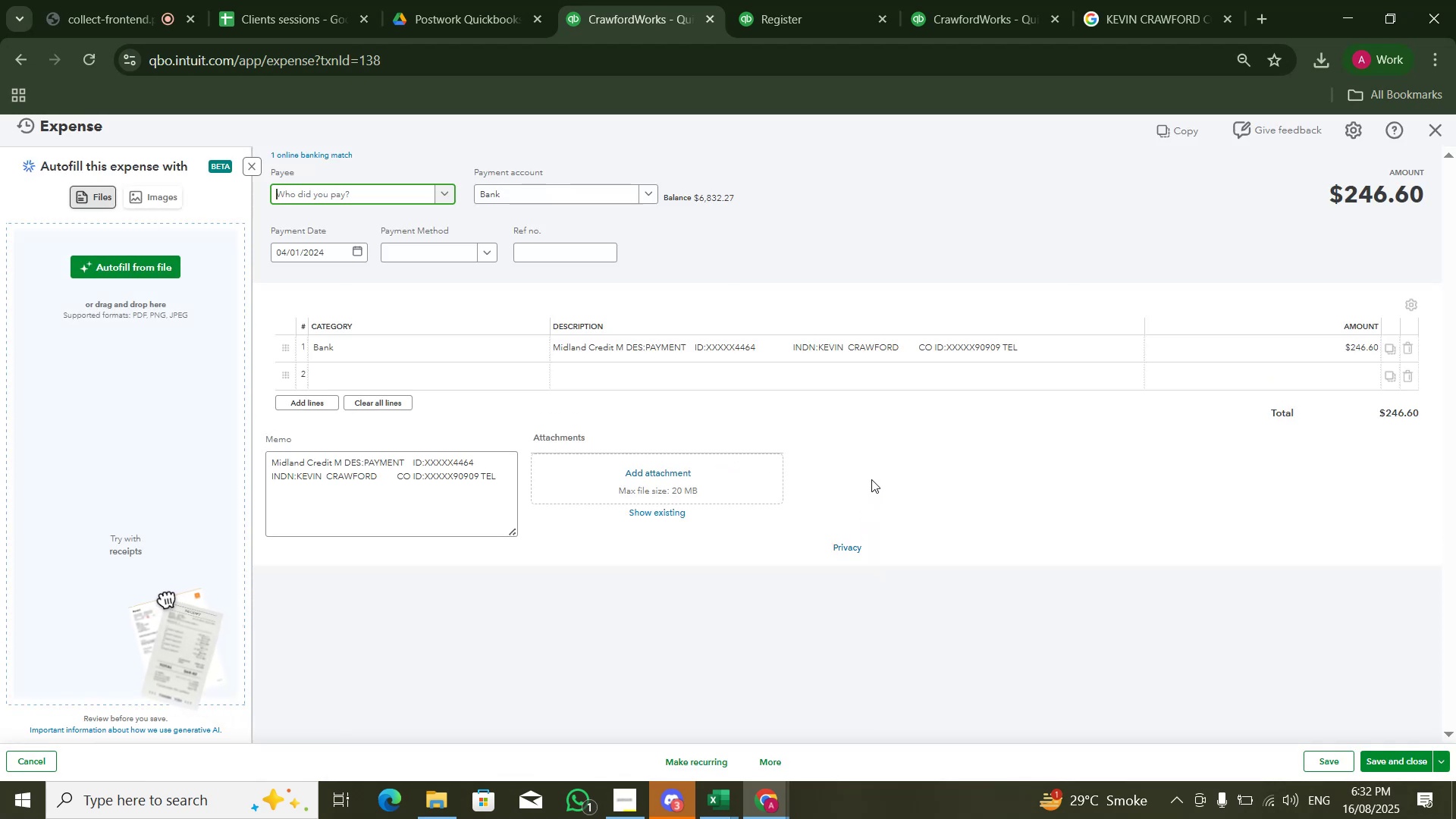 
wait(5.54)
 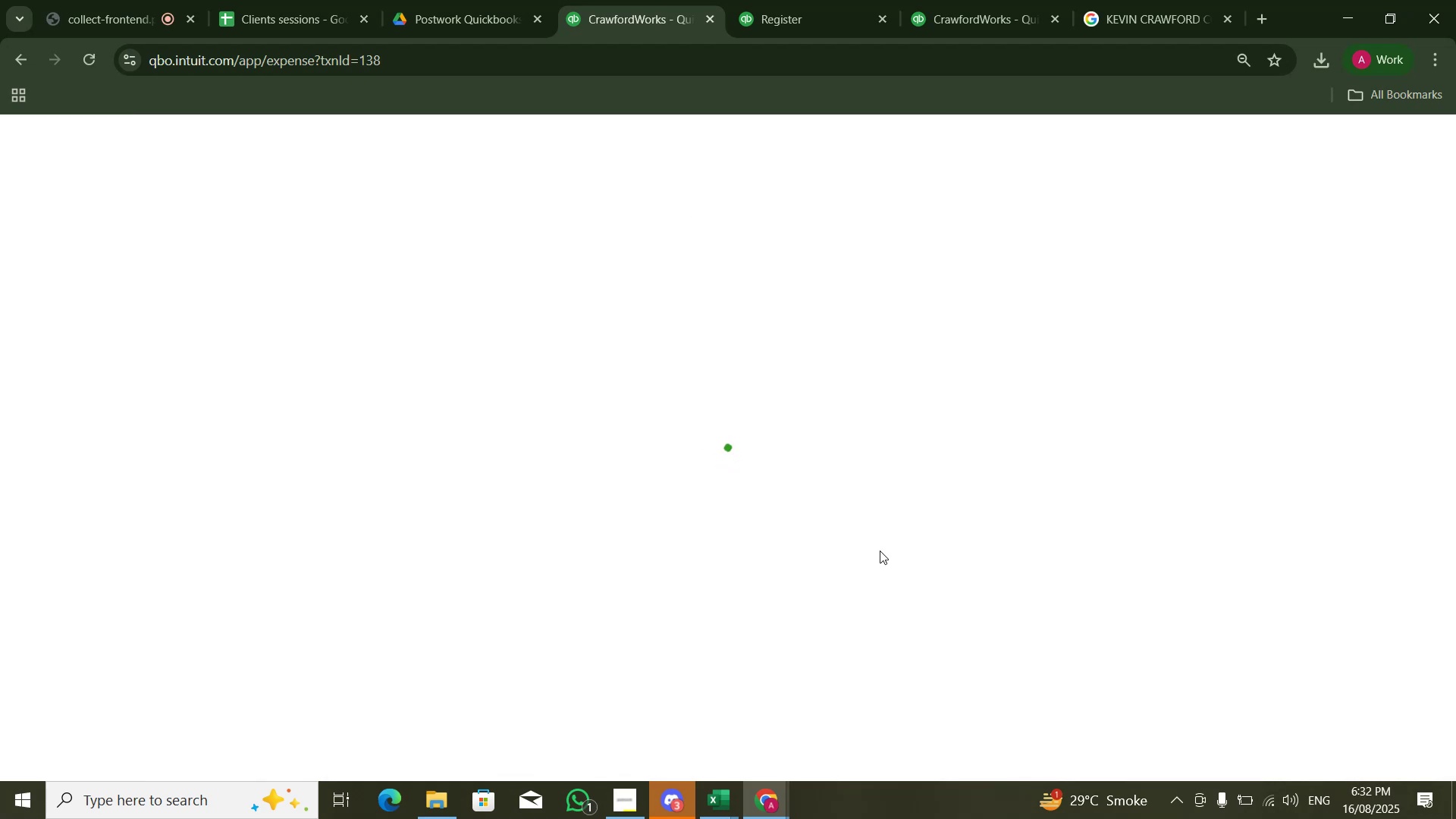 
left_click([494, 343])
 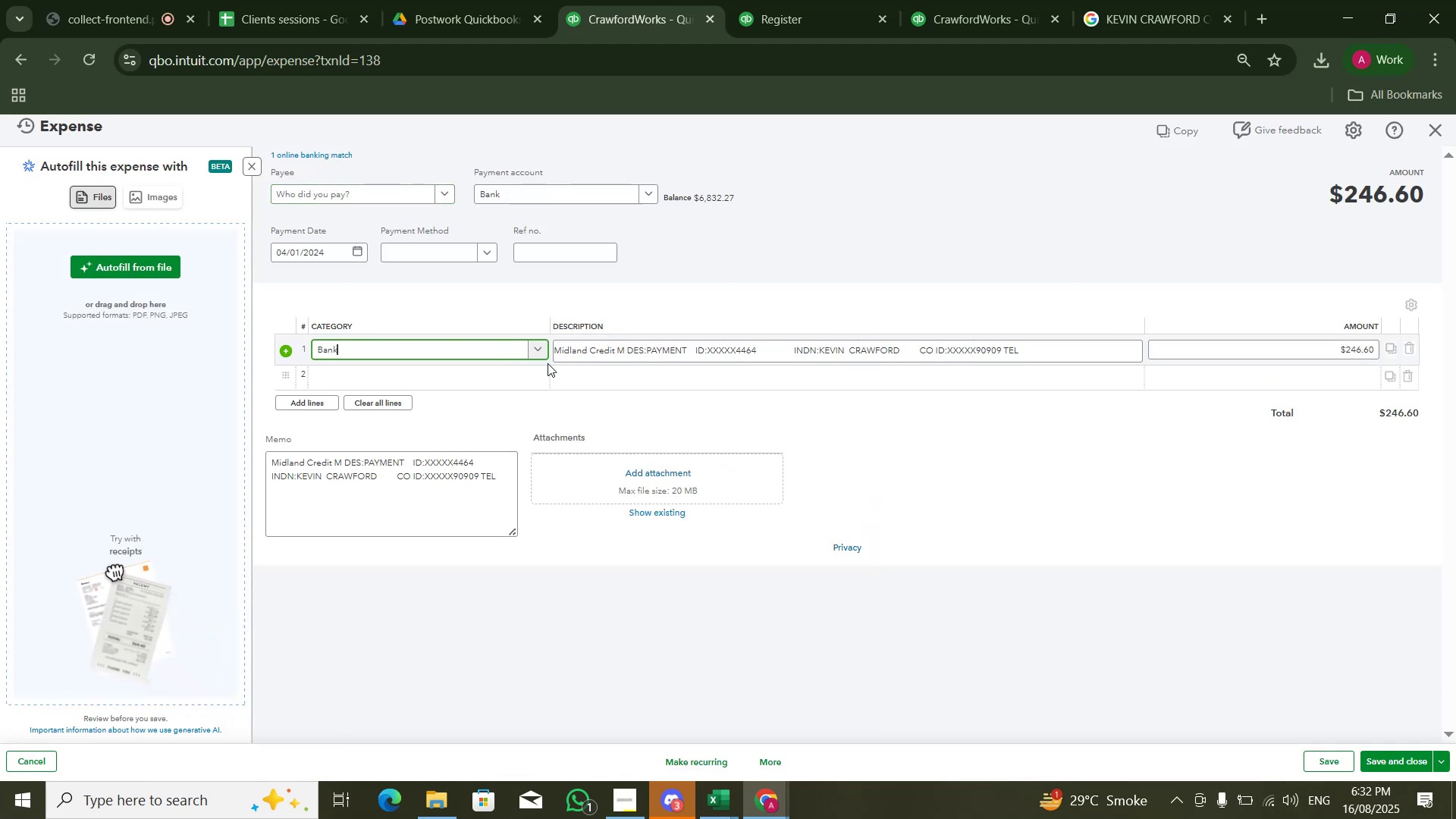 
left_click([535, 353])
 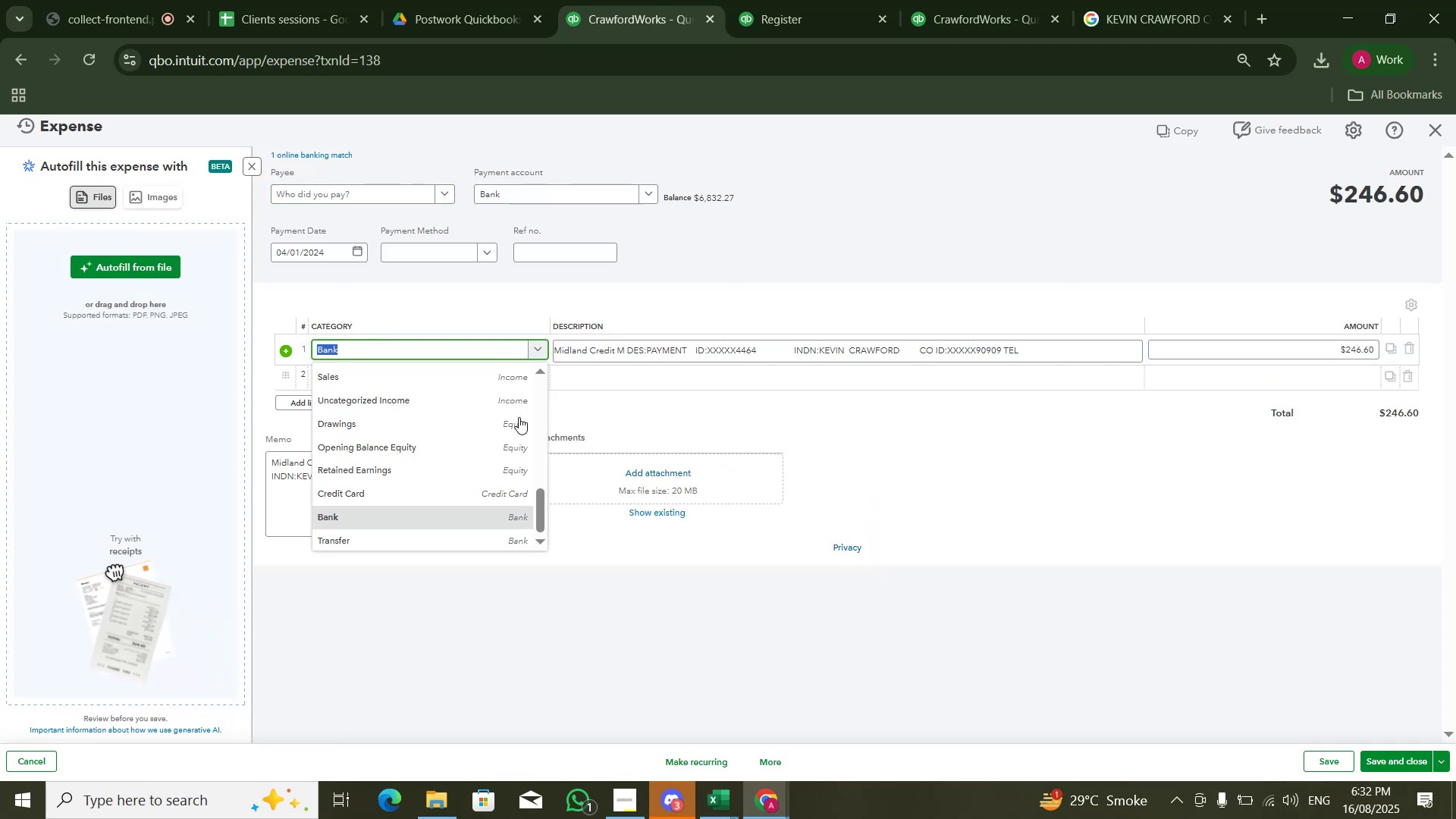 
scroll: coordinate [495, 412], scroll_direction: up, amount: 5.0
 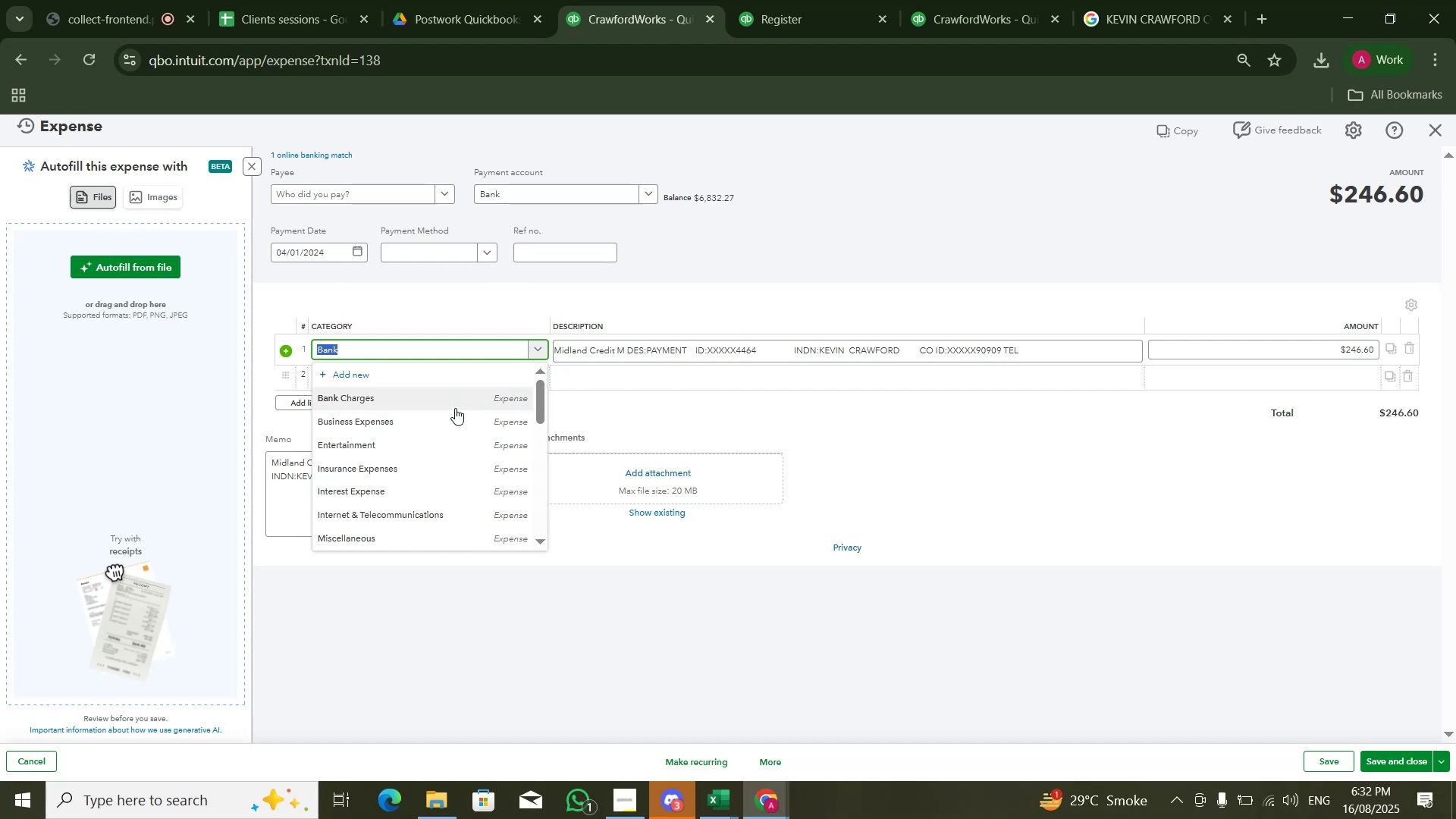 
left_click([456, 411])
 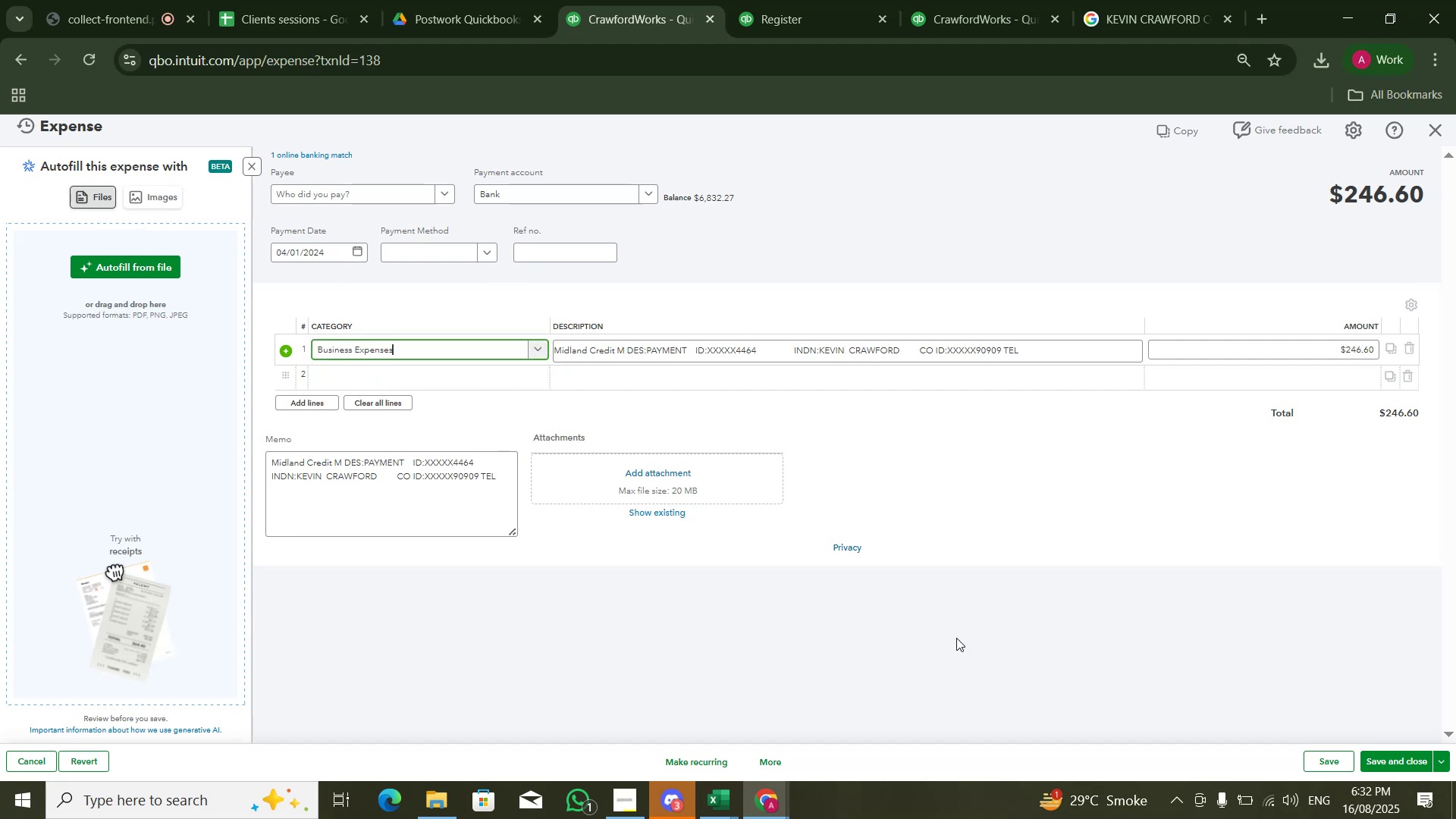 
left_click([1398, 792])
 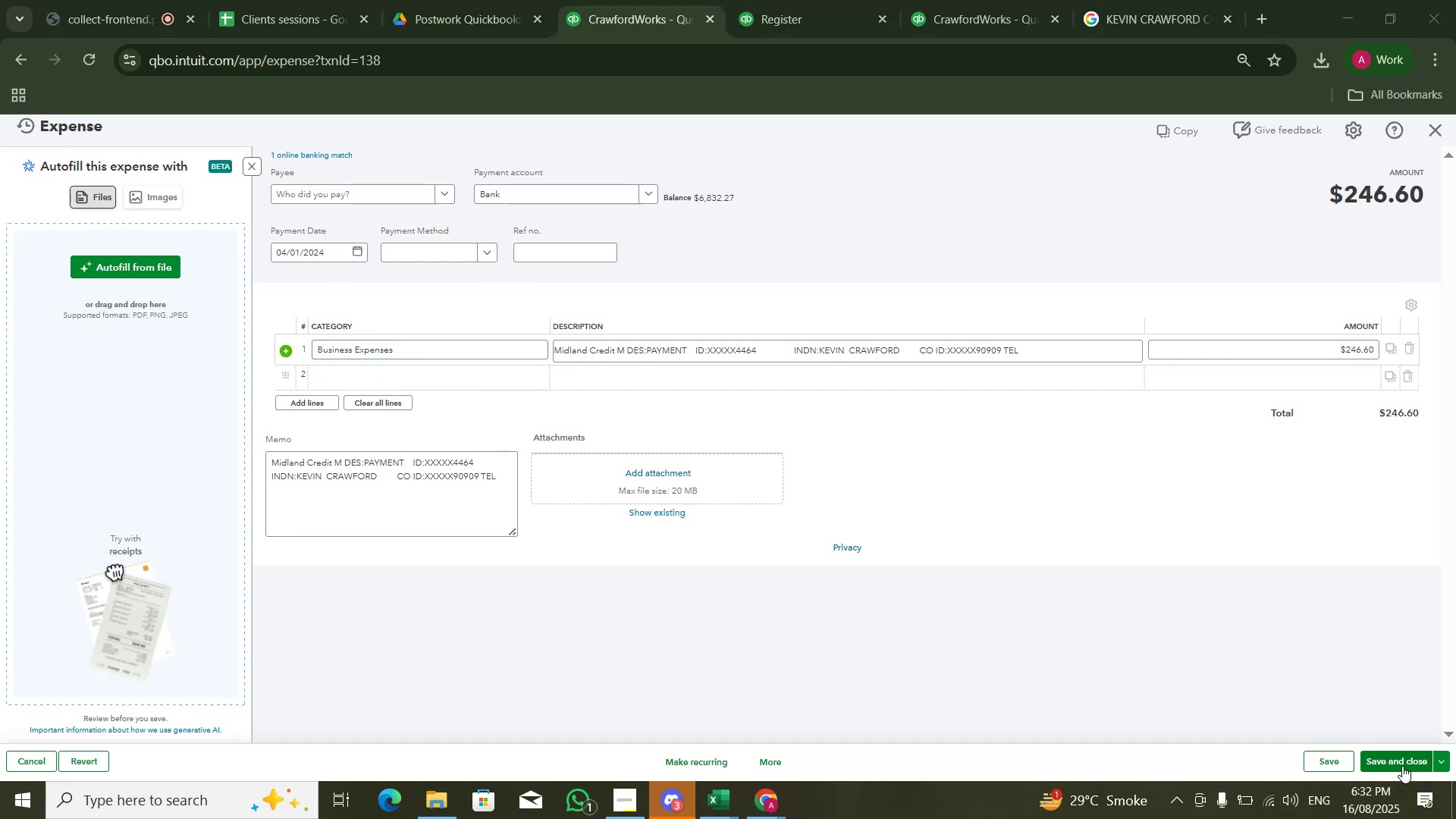 
left_click([1401, 766])
 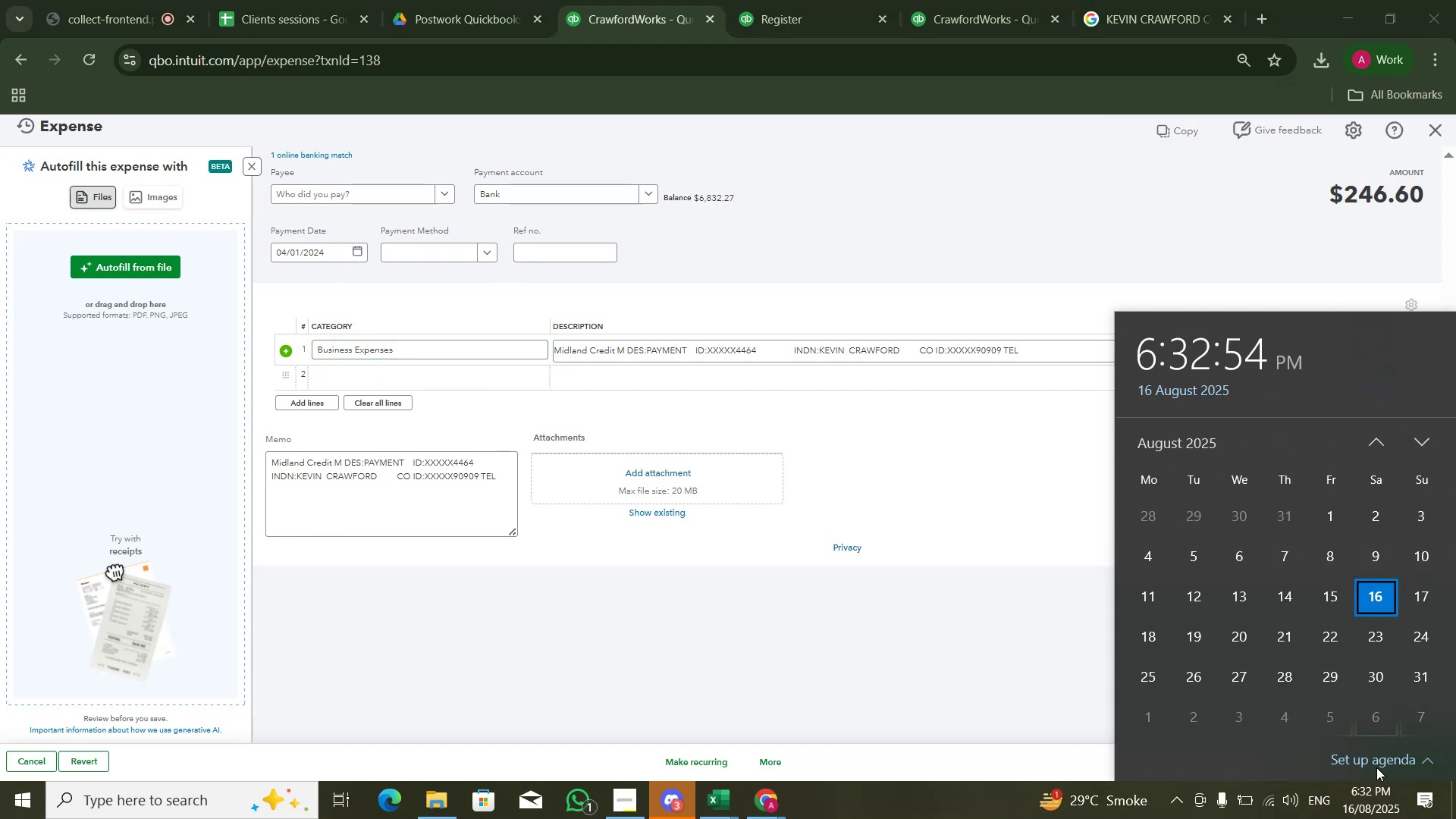 
left_click([1061, 664])
 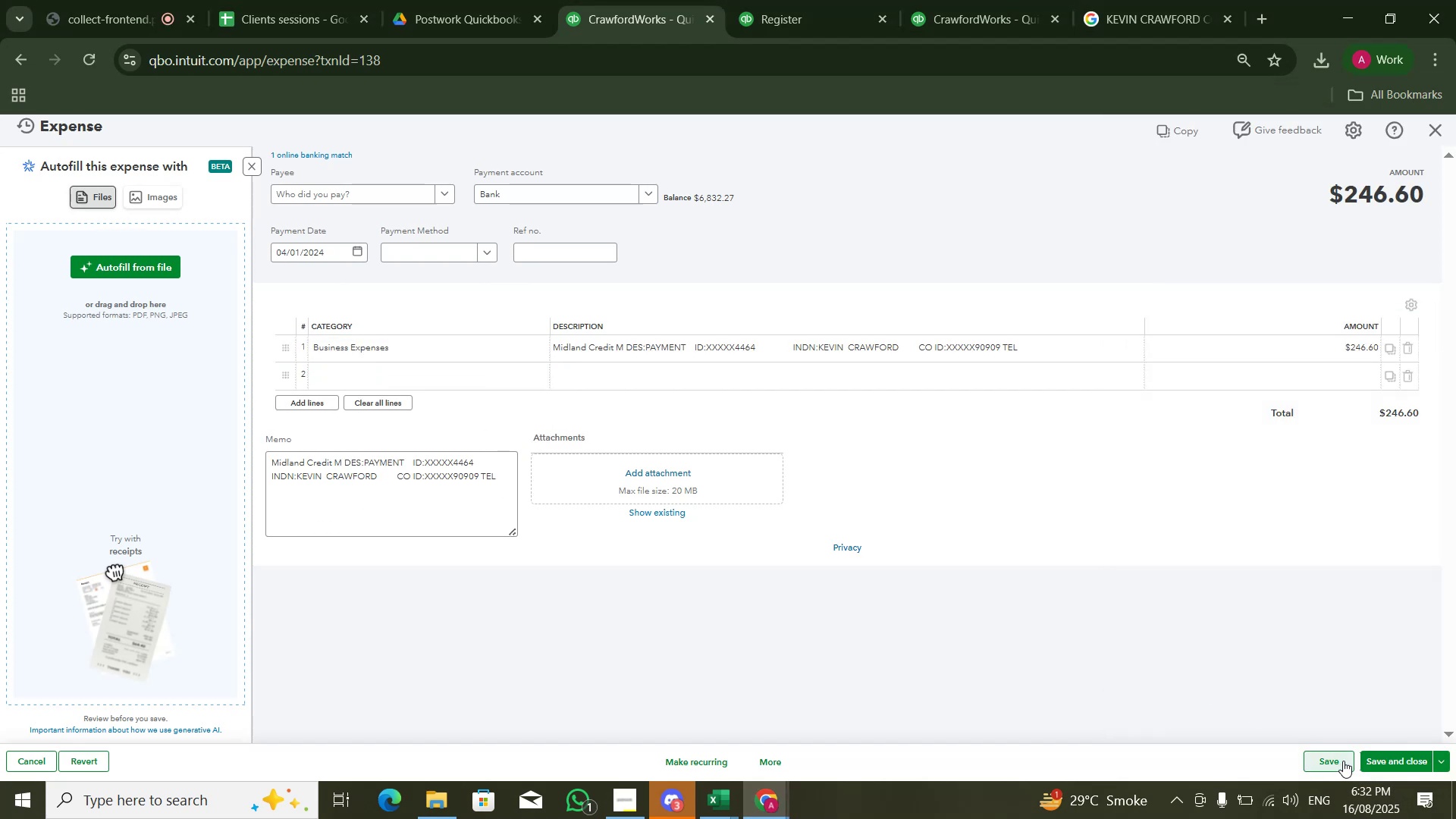 
left_click([1377, 767])
 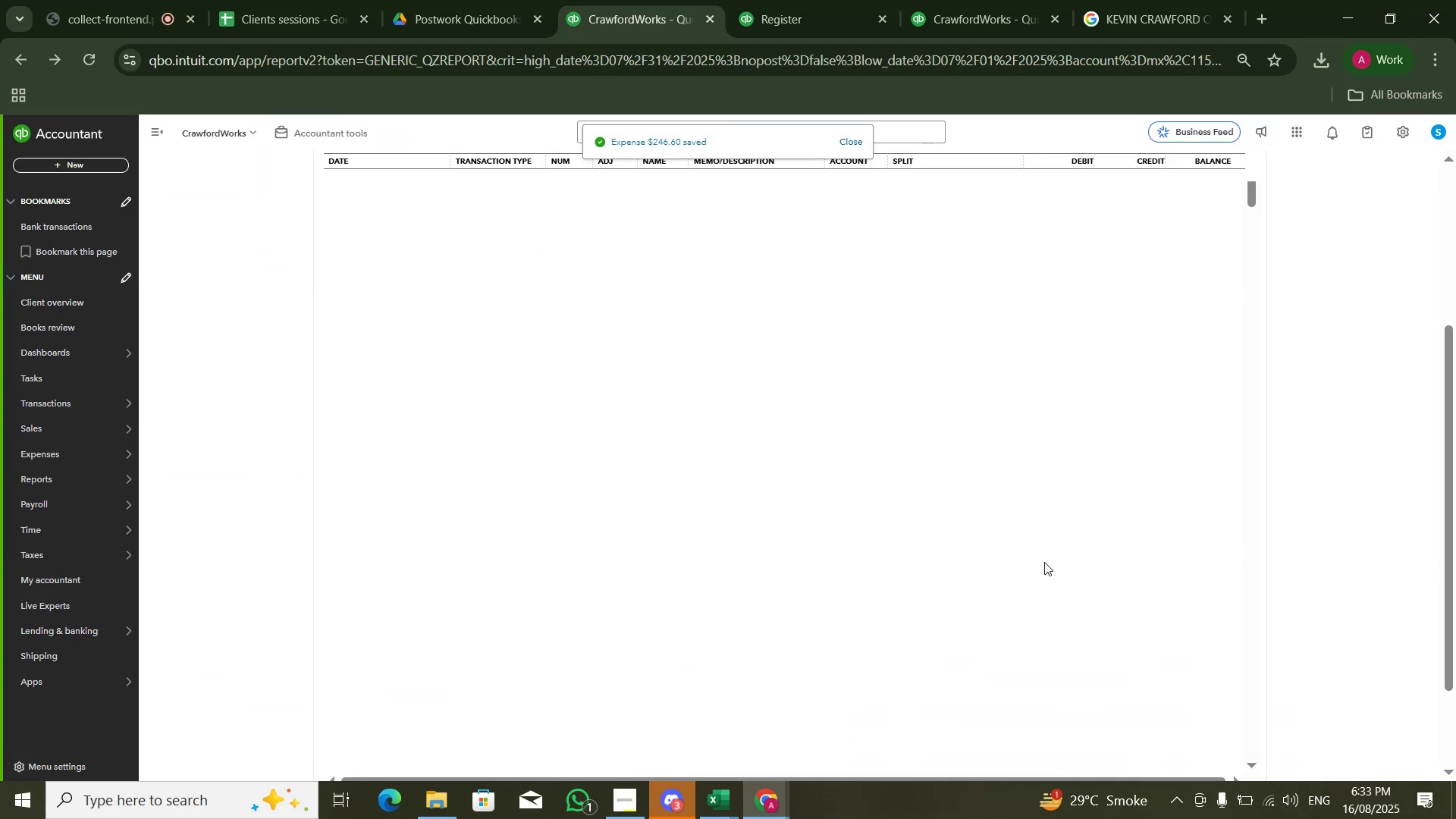 
wait(14.73)
 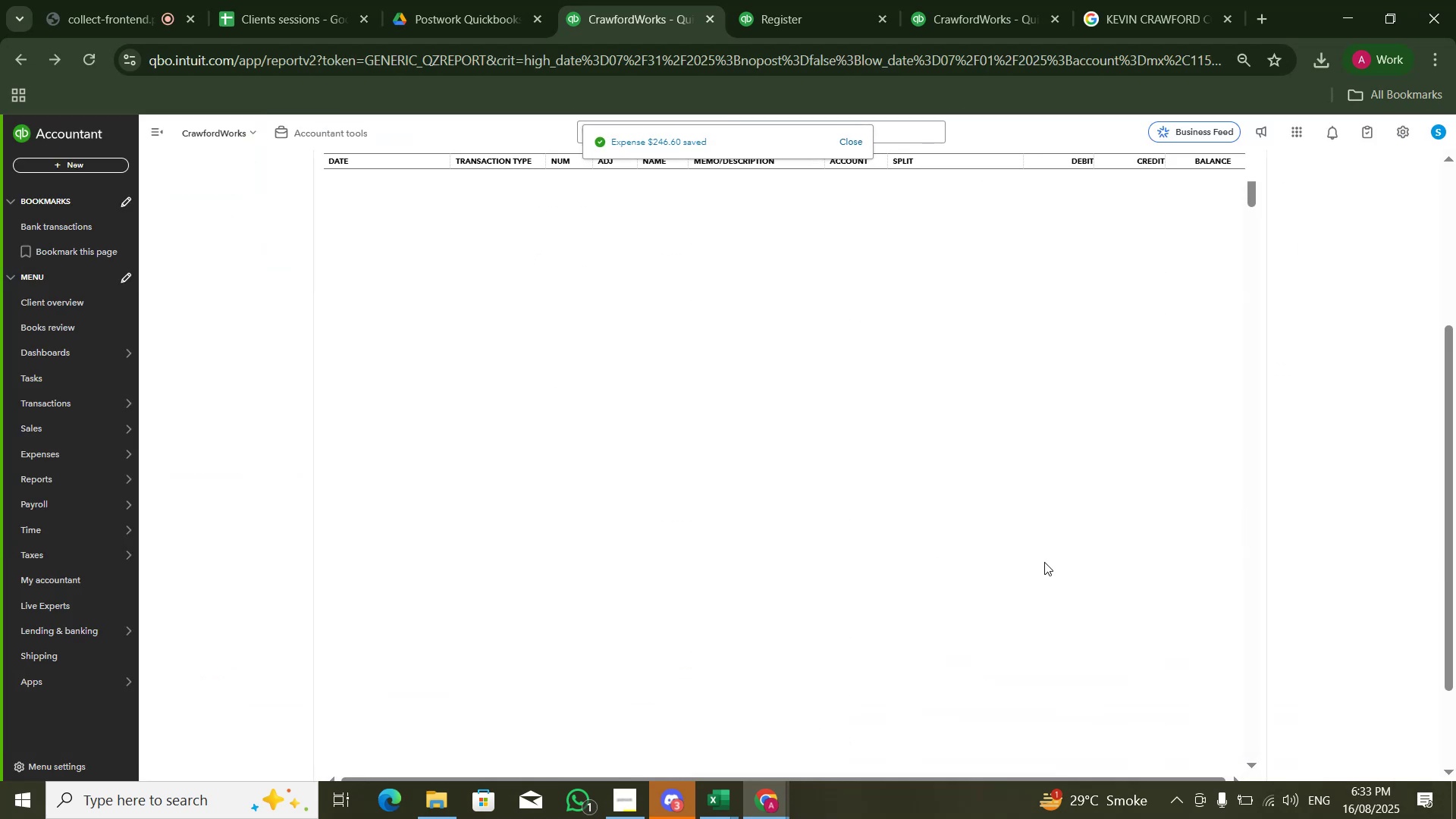 
scroll: coordinate [1087, 429], scroll_direction: up, amount: 1.0
 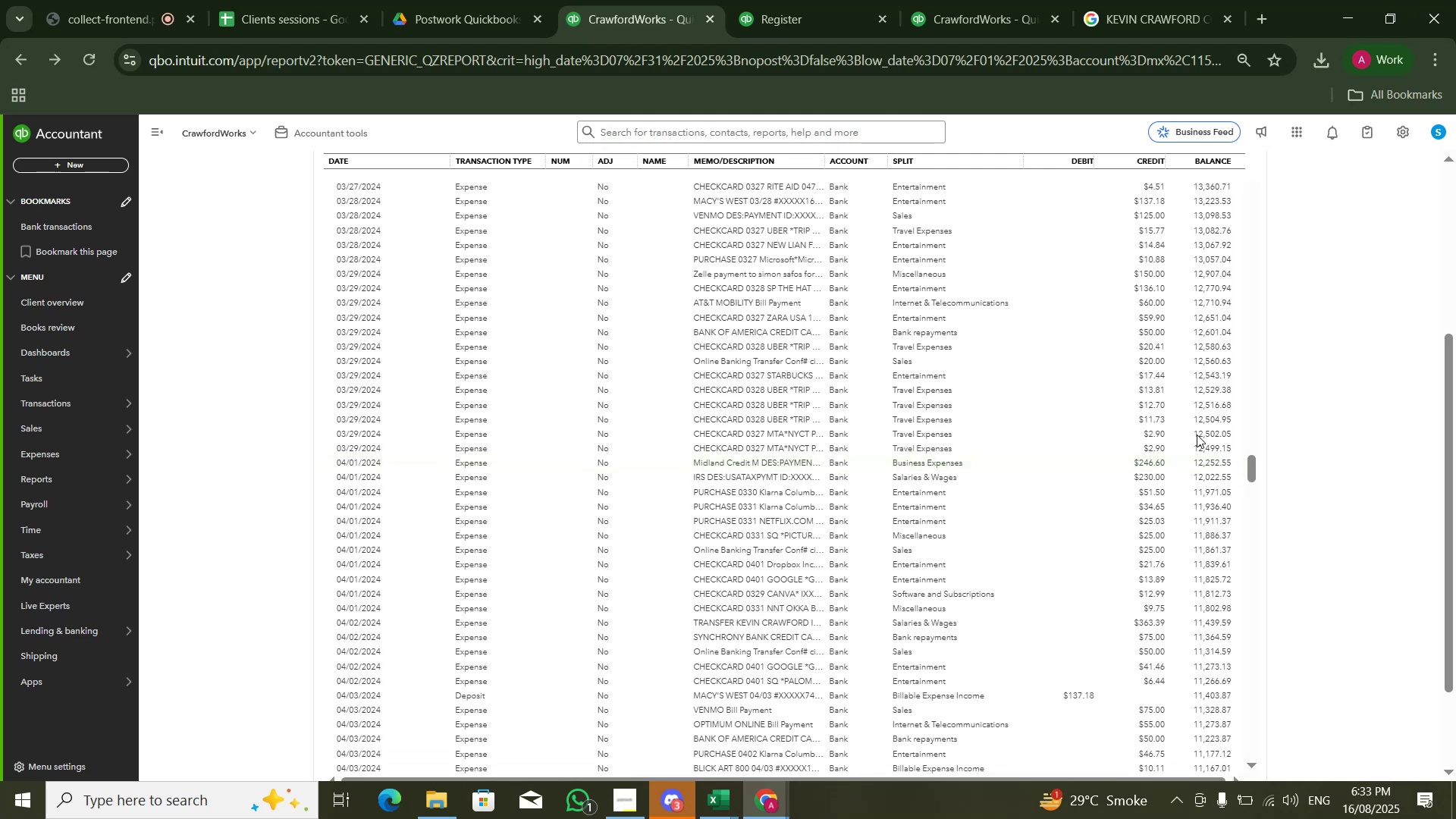 
left_click_drag(start_coordinate=[1254, 472], to_coordinate=[1244, 453])
 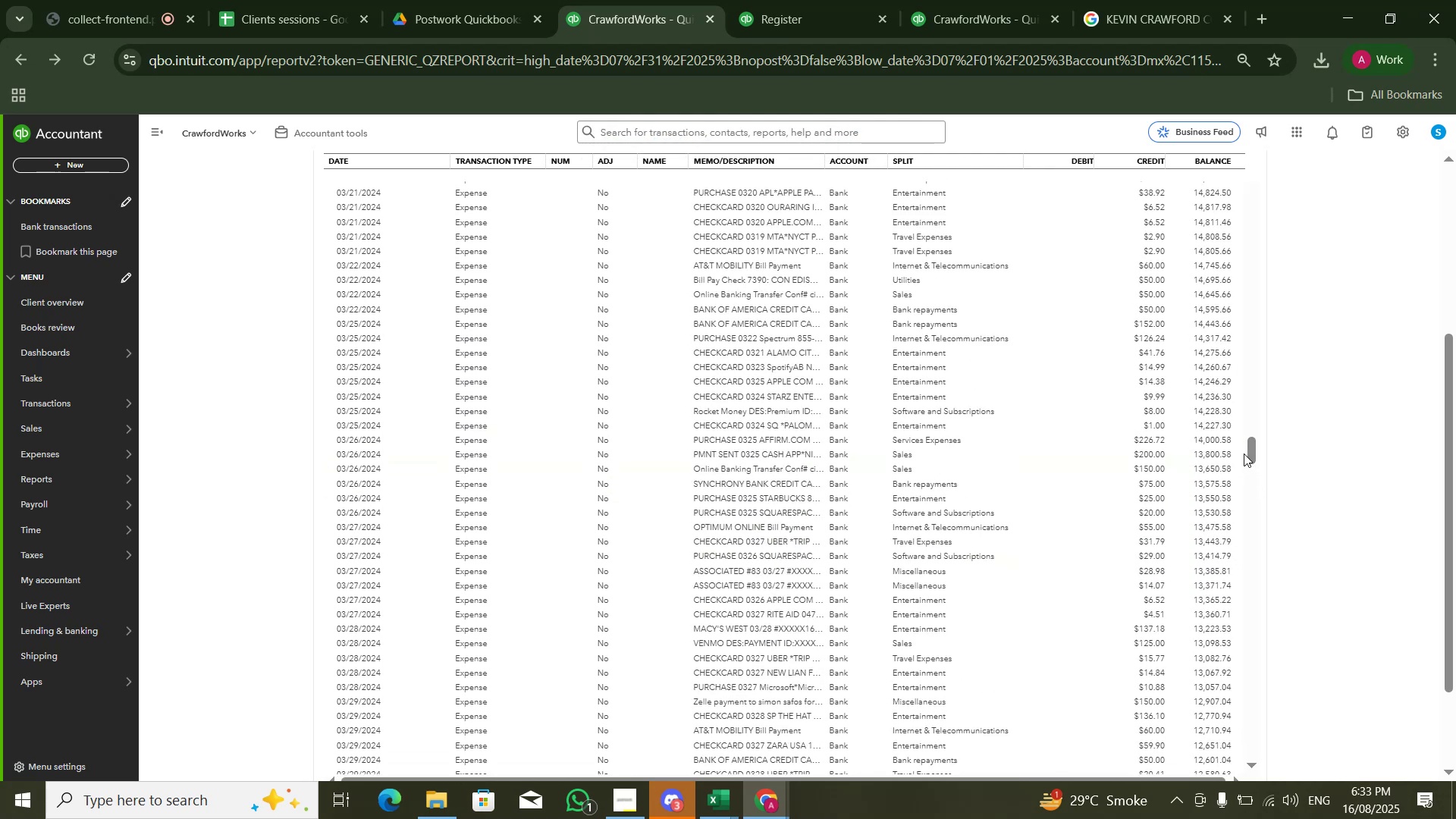 
left_click_drag(start_coordinate=[1244, 453], to_coordinate=[1252, 425])
 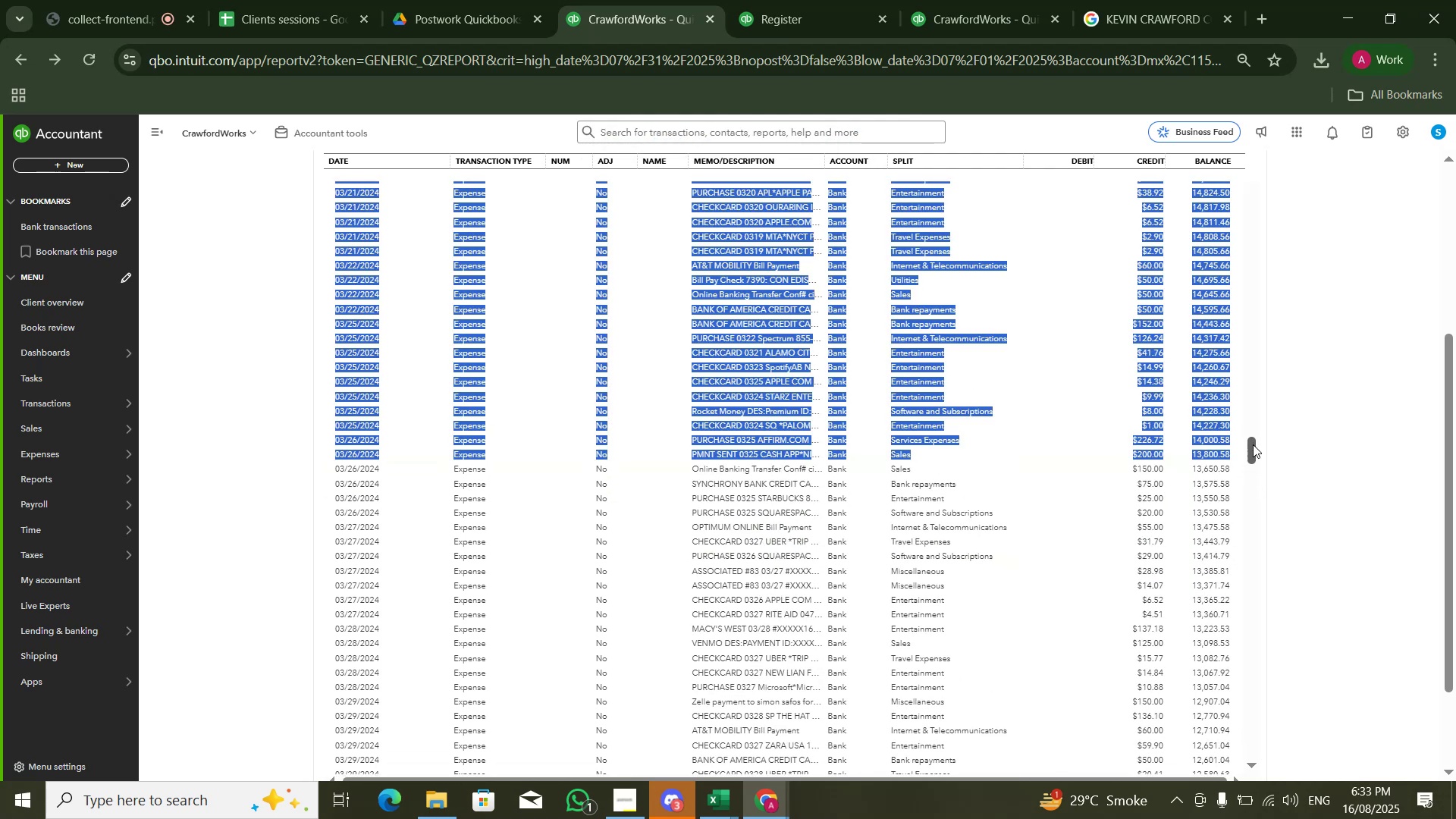 
double_click([1296, 401])
 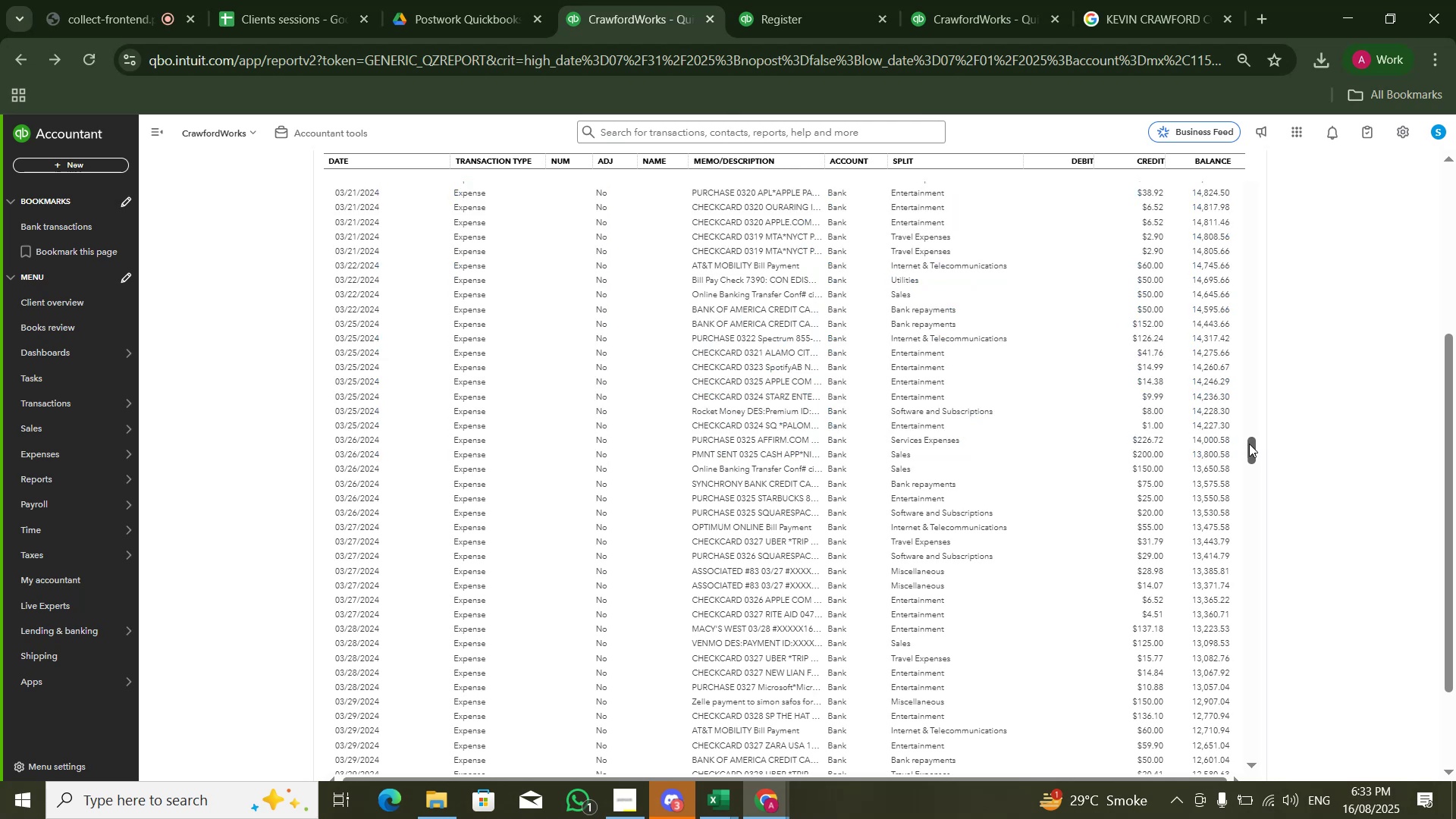 
left_click([1247, 446])
 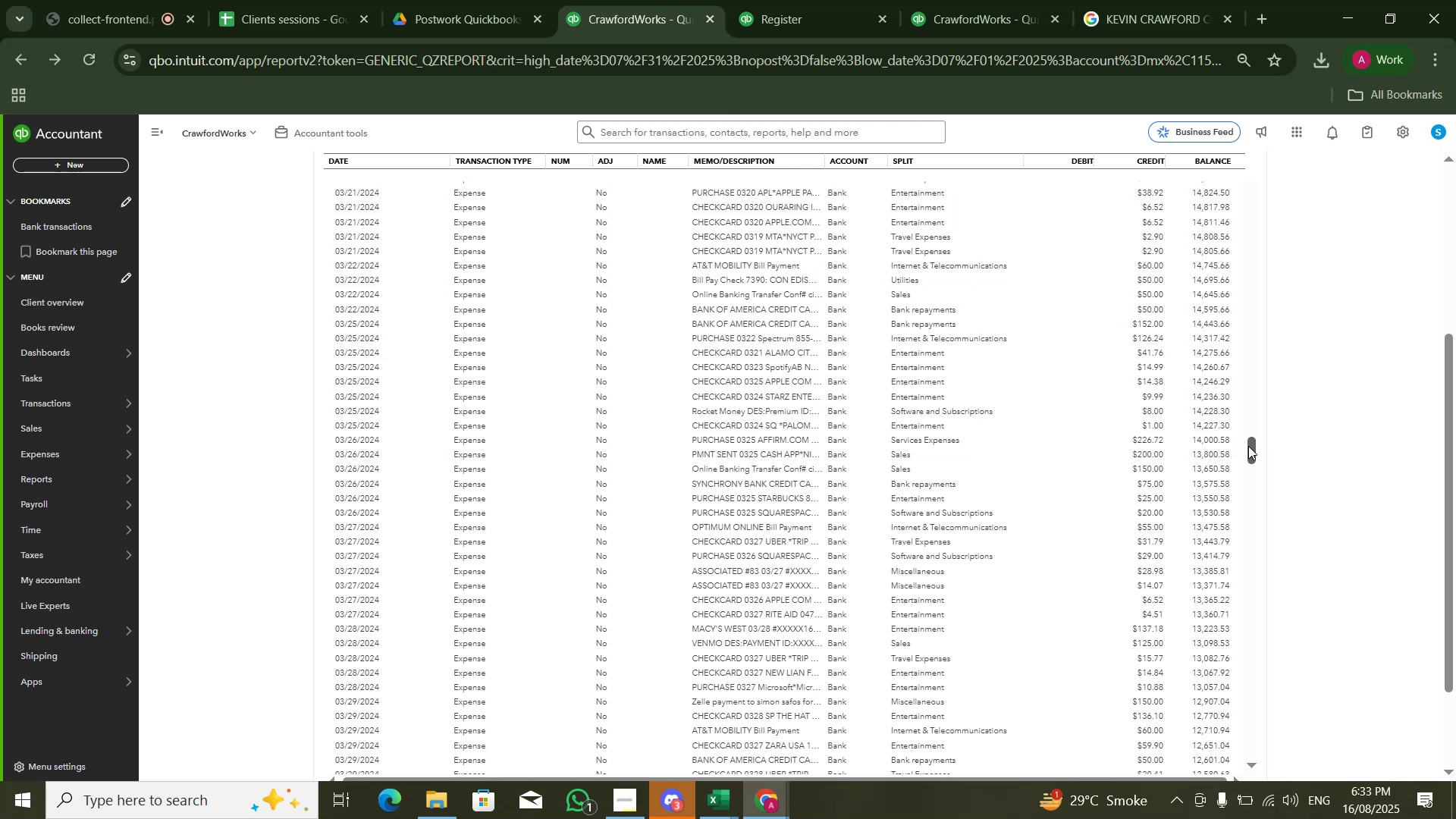 
left_click_drag(start_coordinate=[1250, 447], to_coordinate=[1255, 393])
 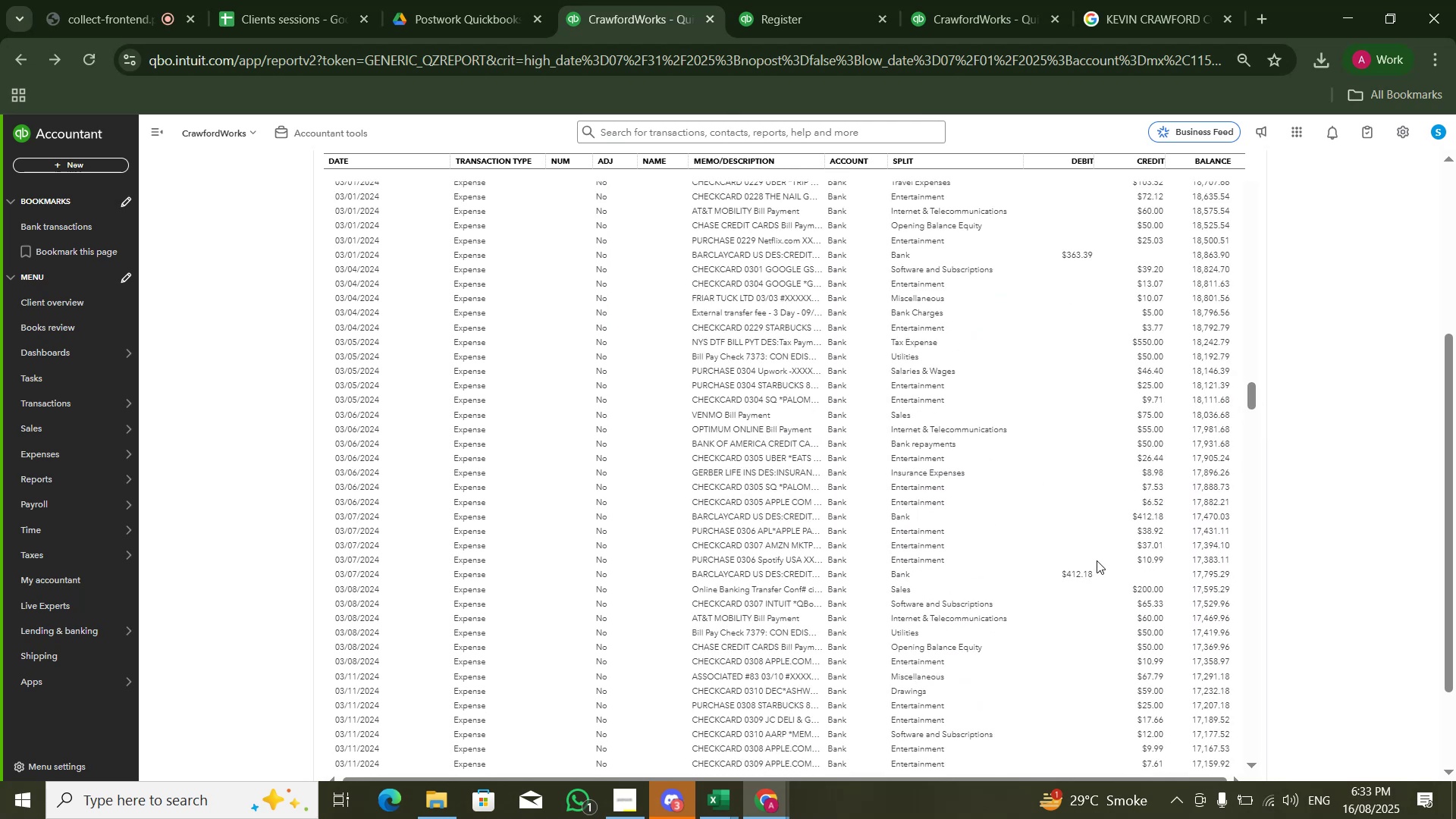 
left_click([1076, 574])
 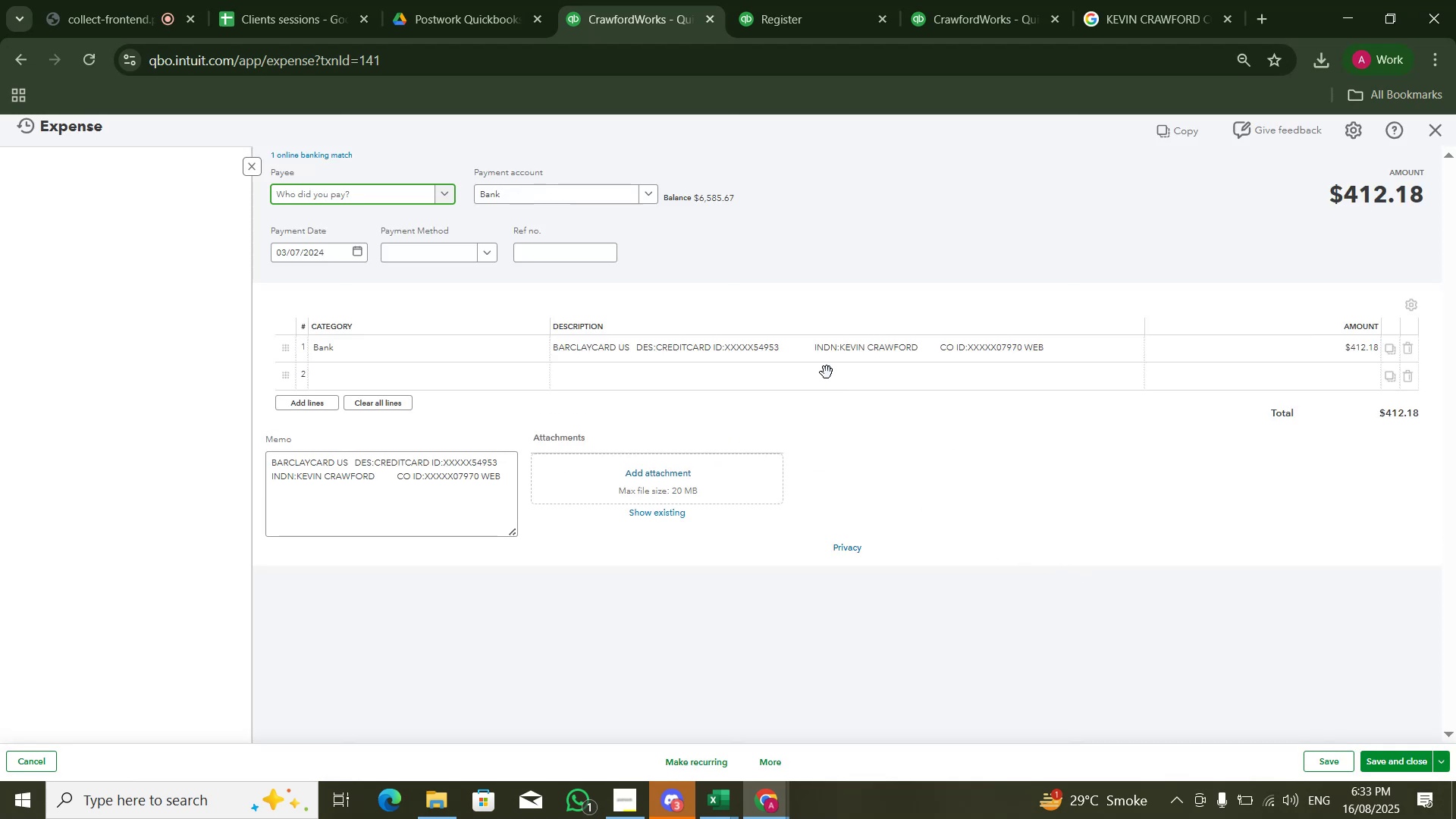 
wait(5.16)
 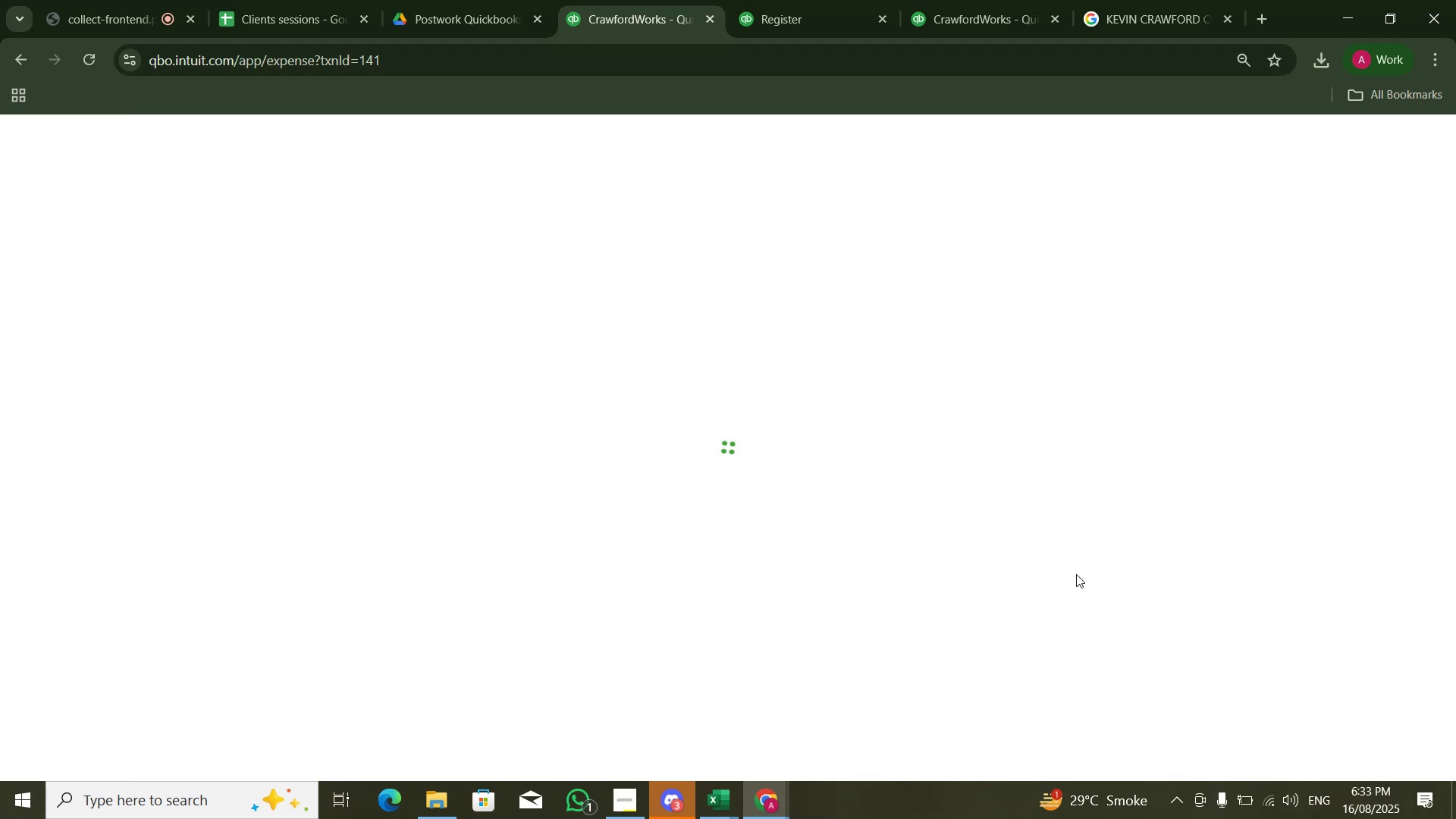 
left_click([534, 356])
 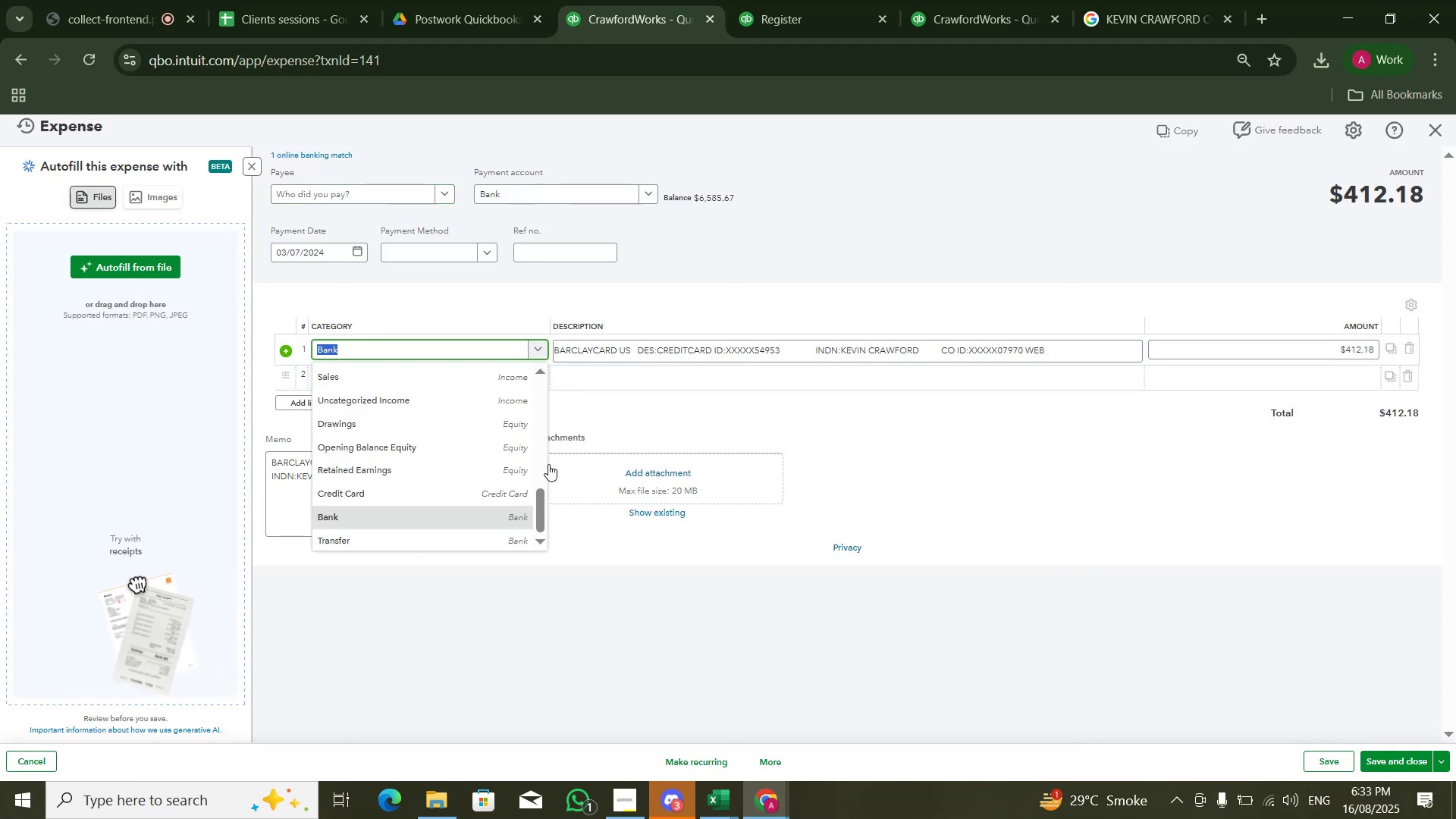 
left_click_drag(start_coordinate=[539, 500], to_coordinate=[537, 366])
 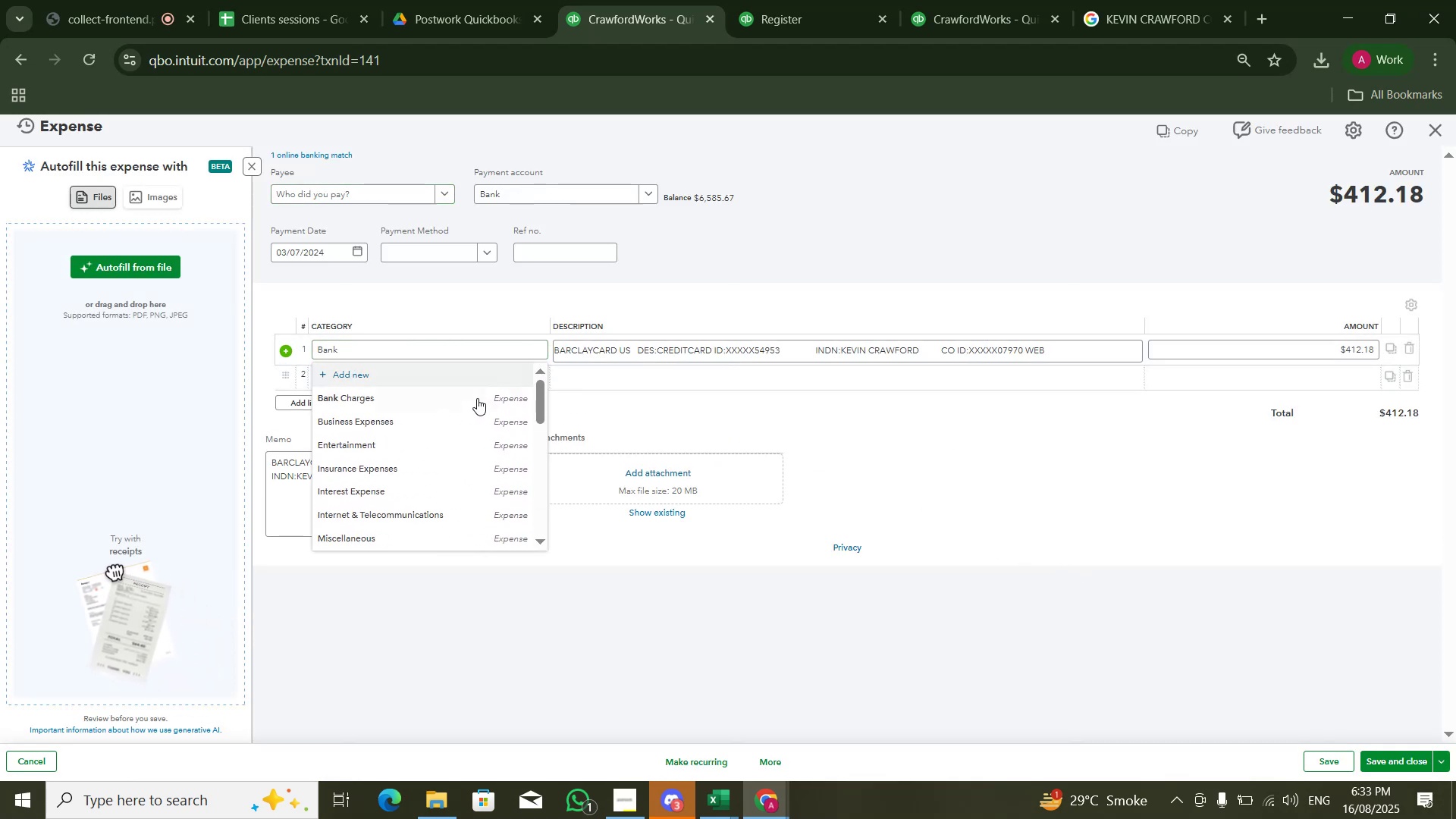 
left_click([475, 407])
 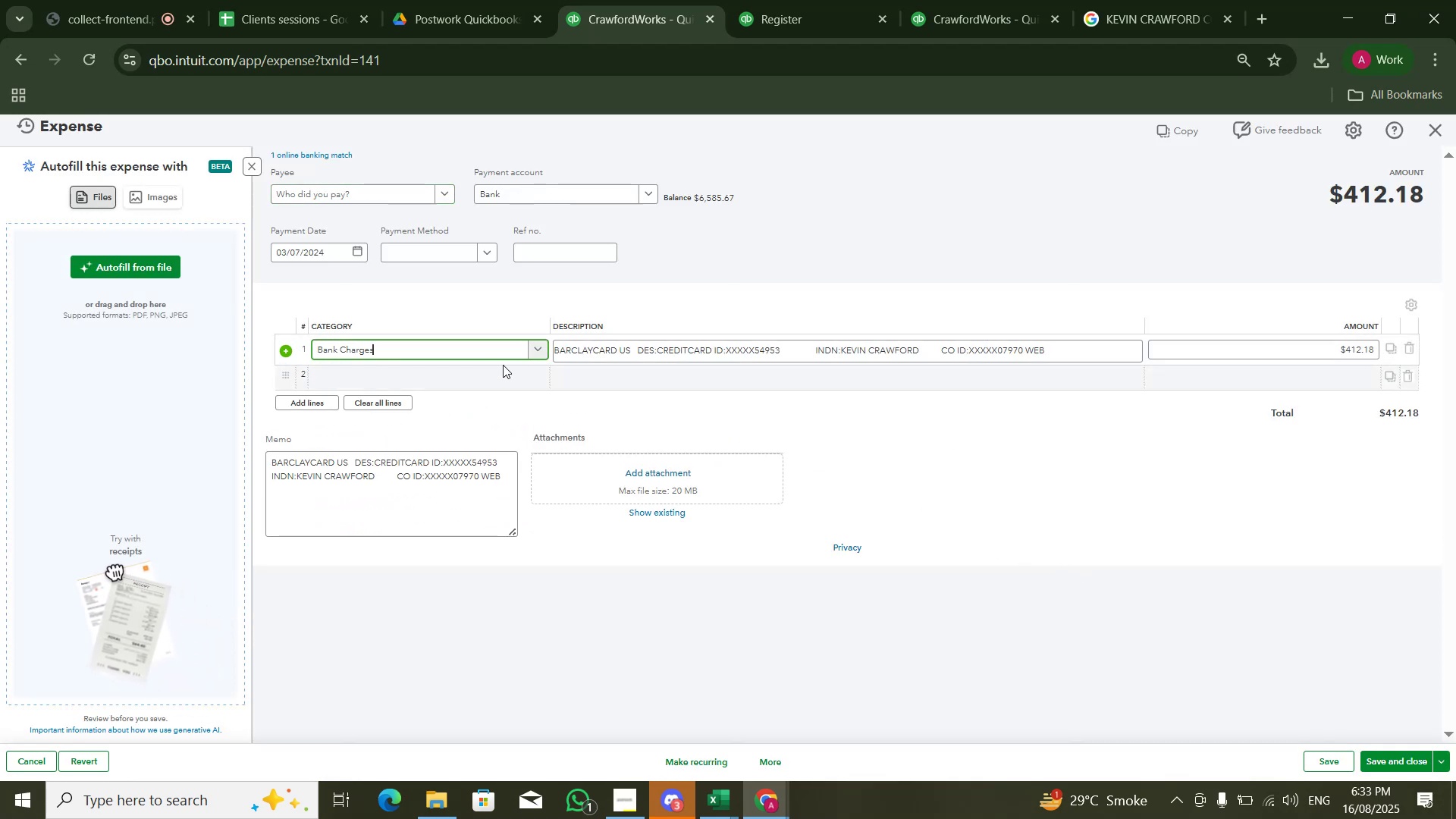 
left_click([516, 353])
 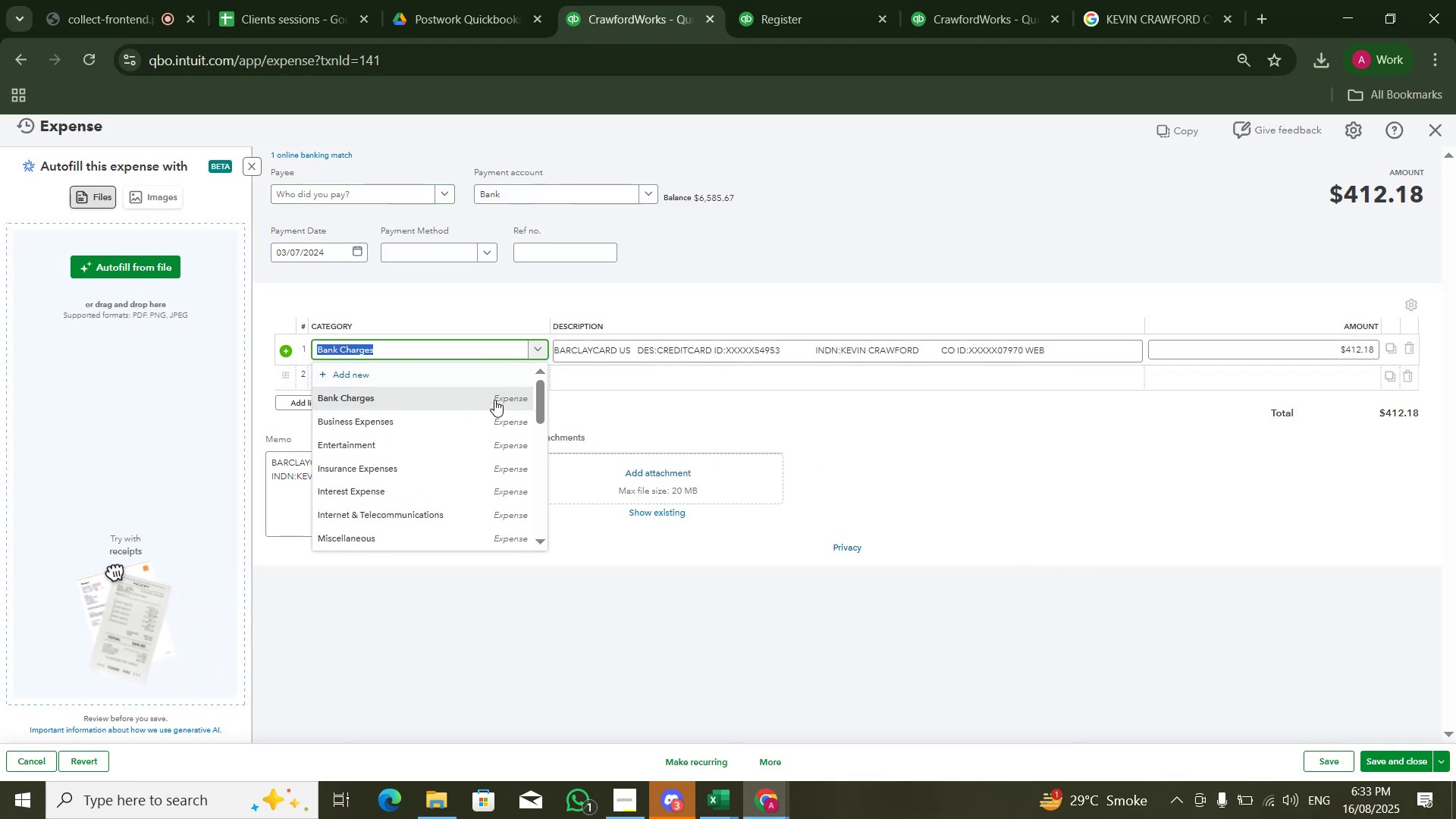 
left_click([488, 419])
 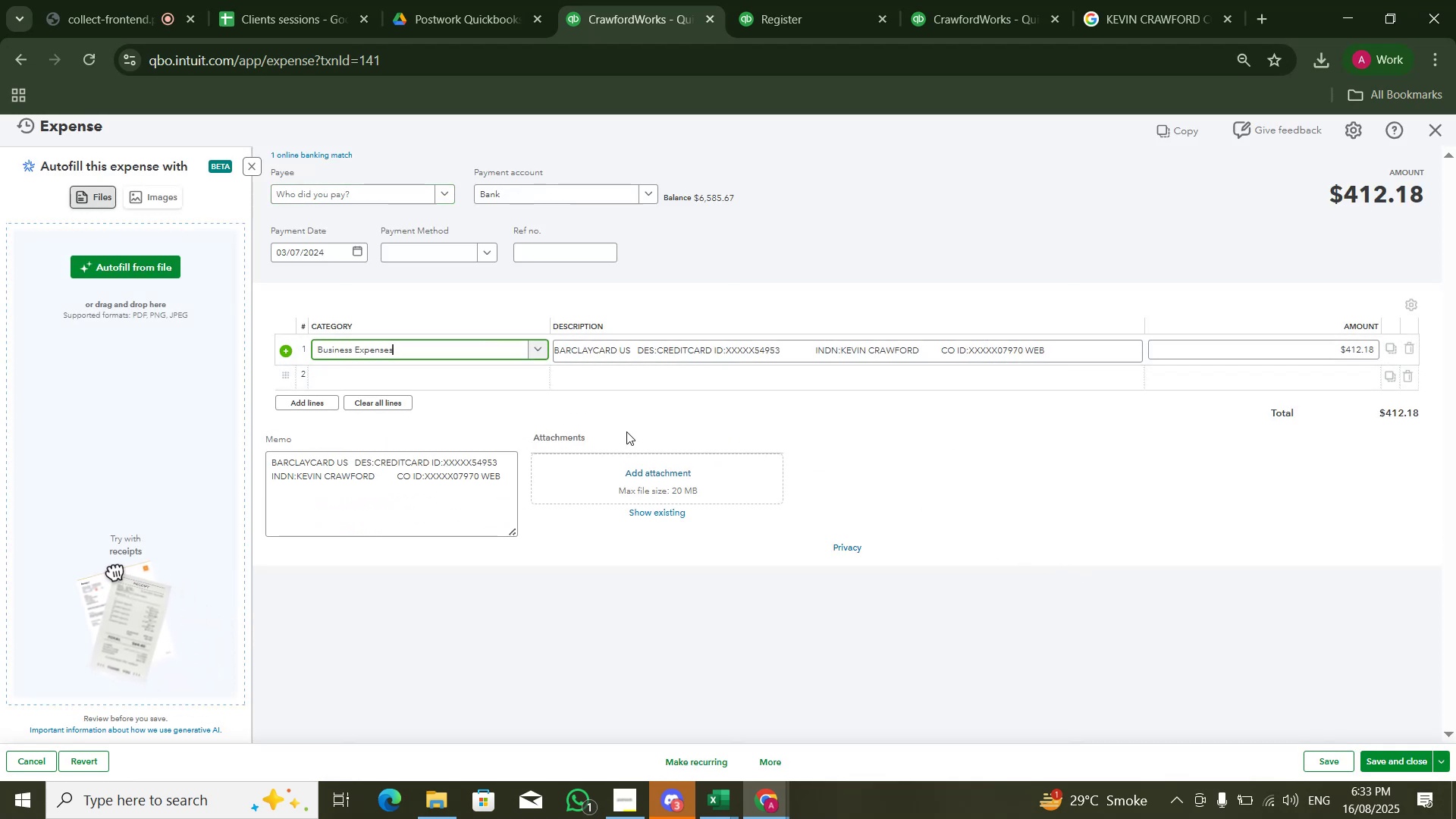 
double_click([1081, 534])
 